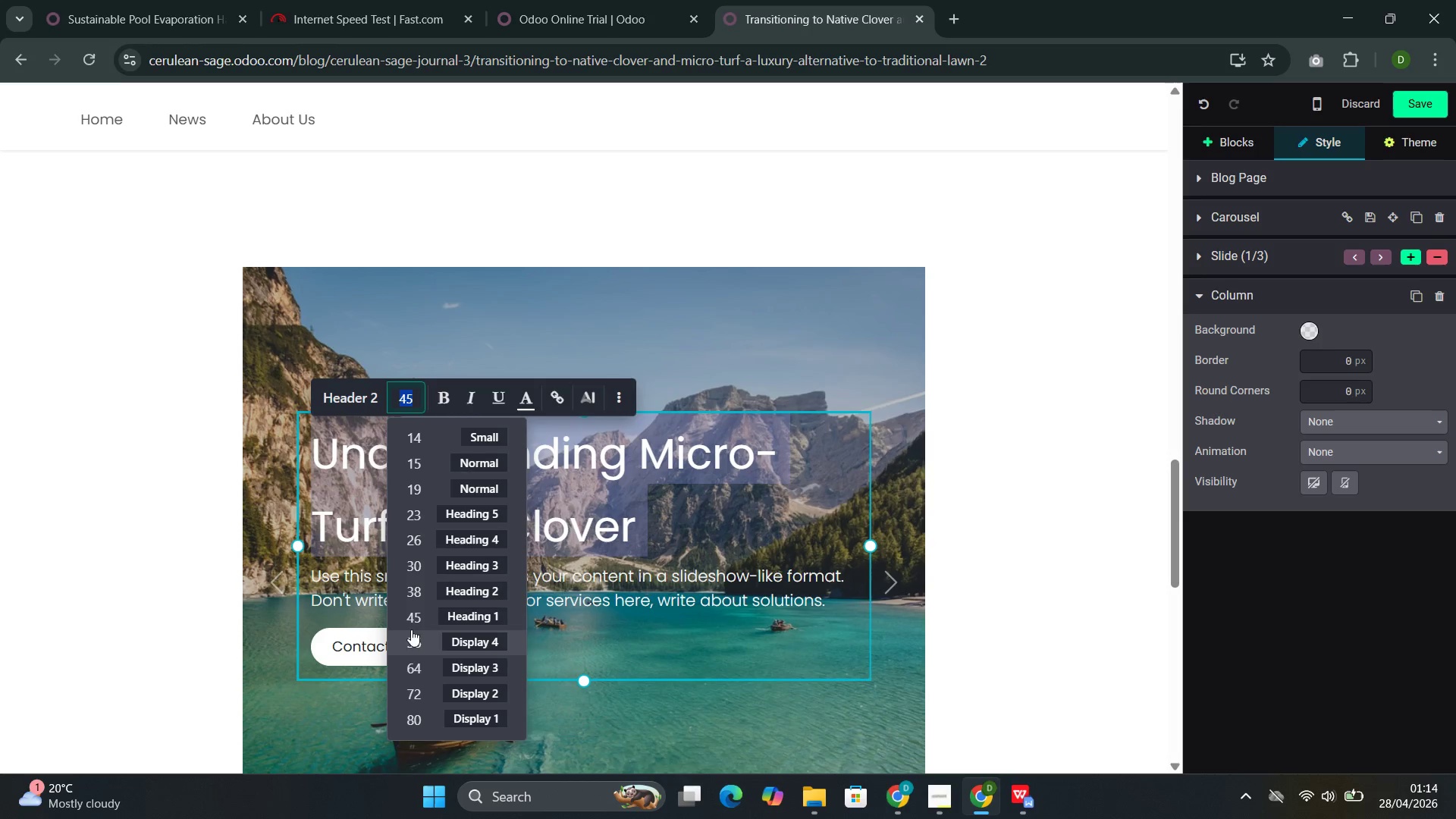 
left_click([409, 638])
 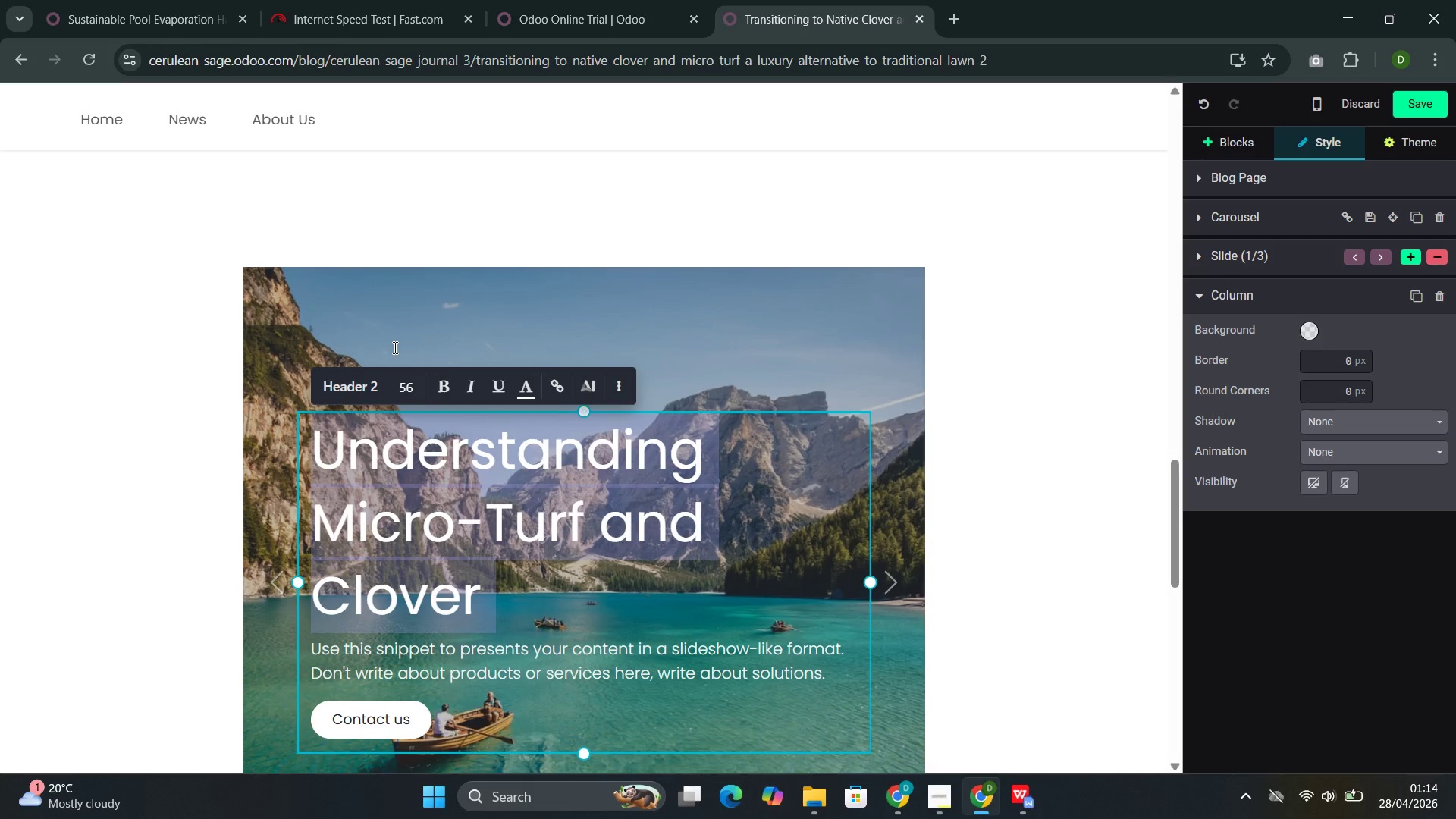 
left_click([405, 390])
 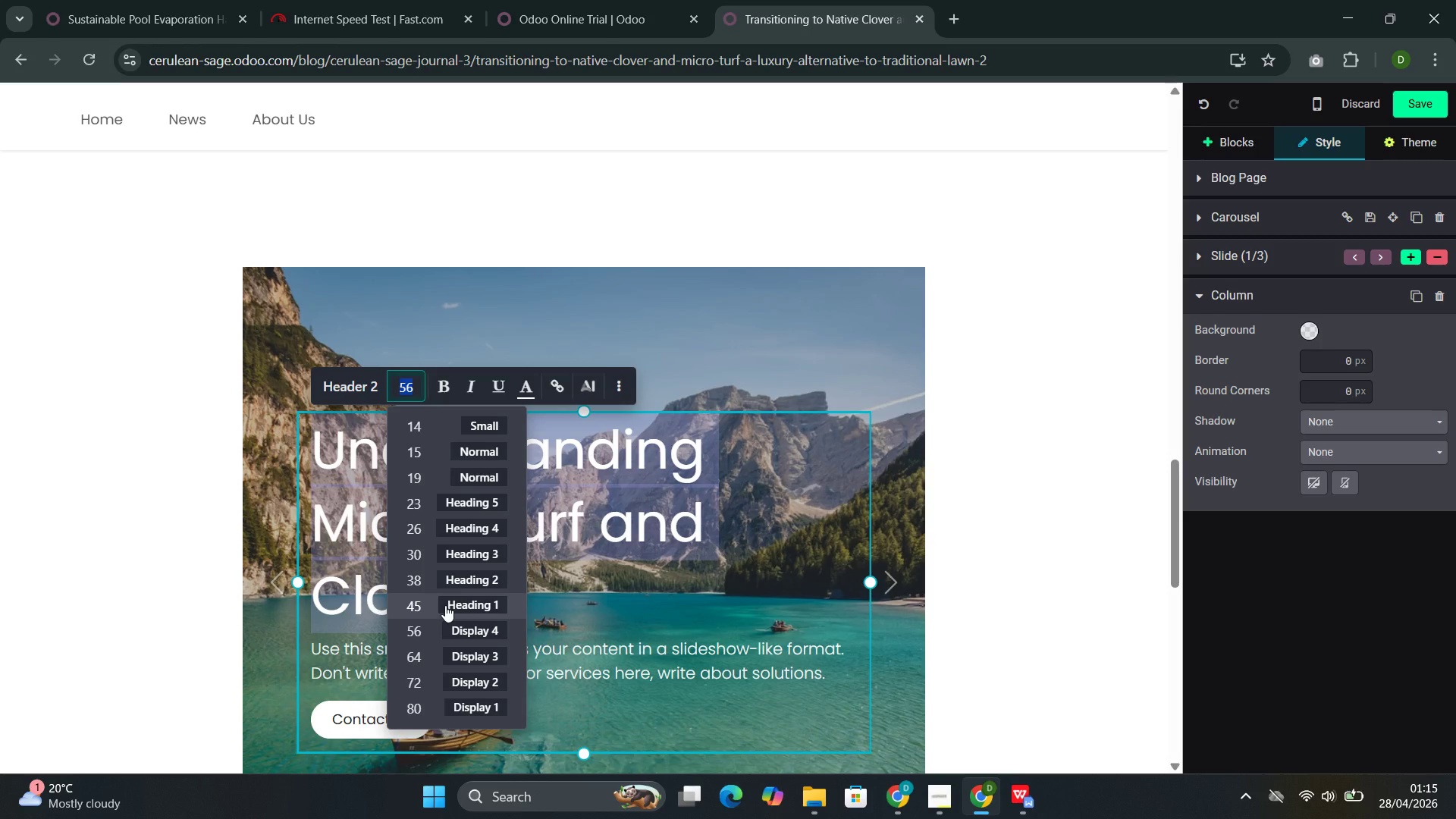 
left_click([453, 574])
 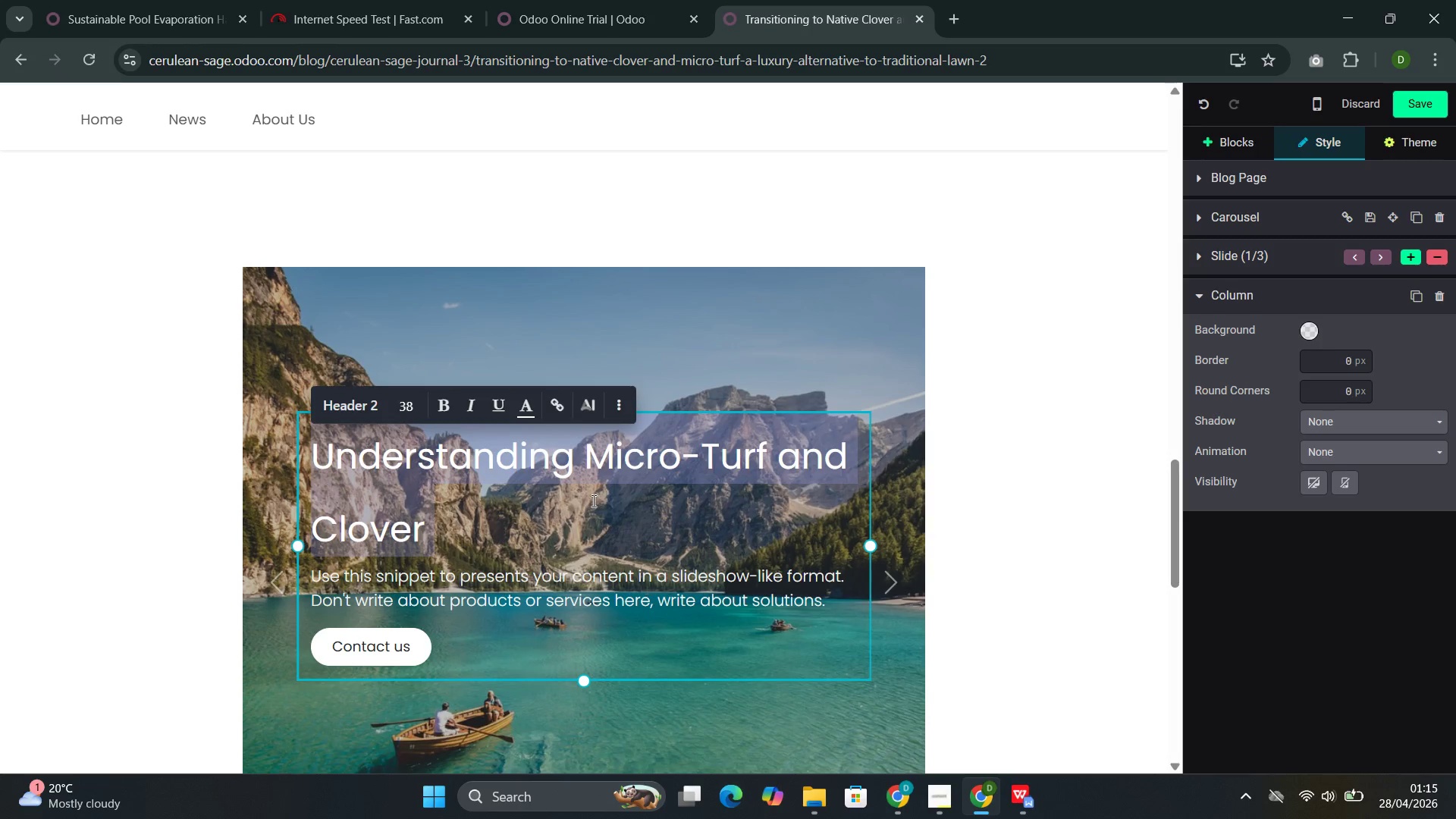 
left_click([582, 506])
 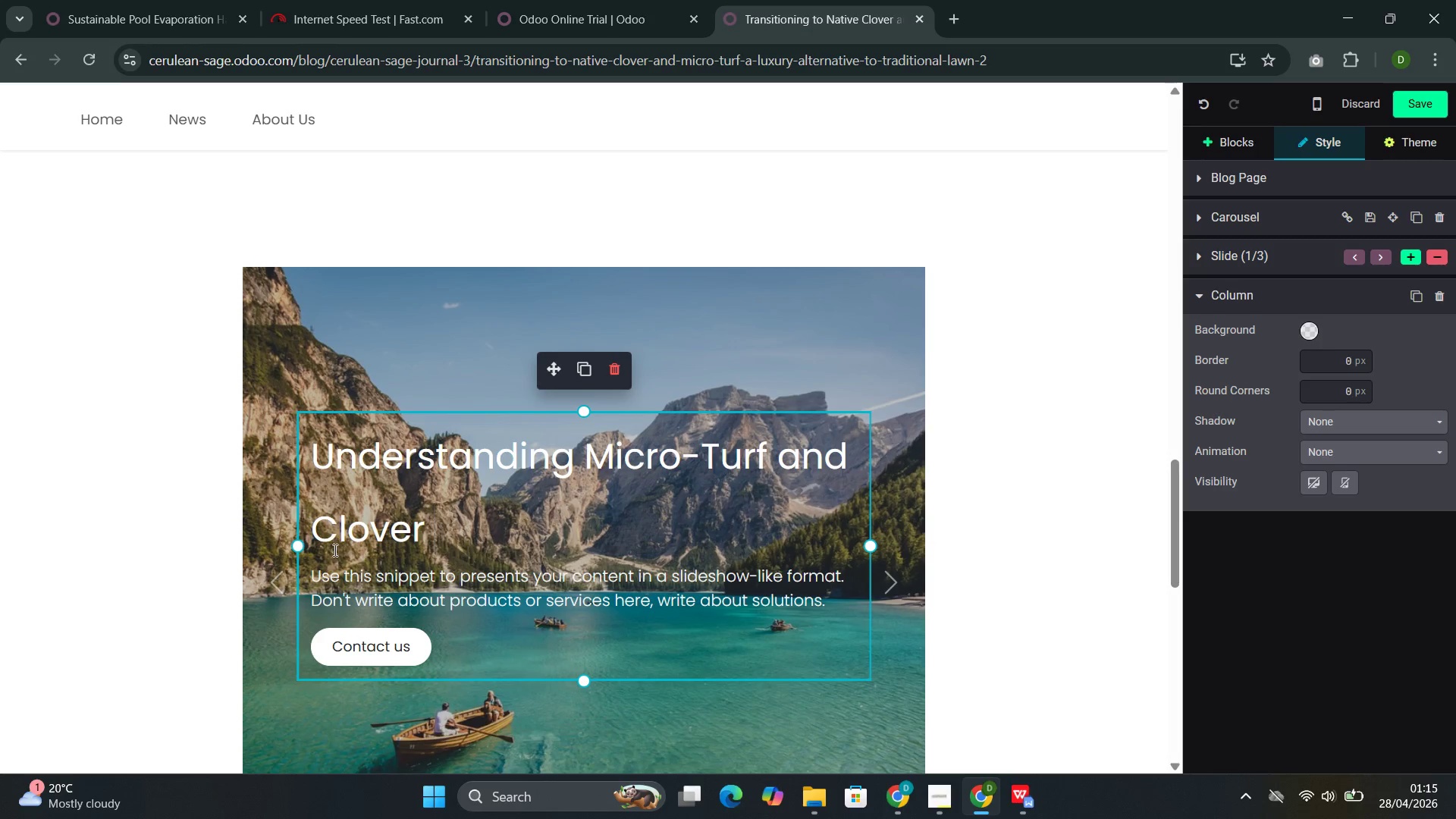 
left_click([323, 541])
 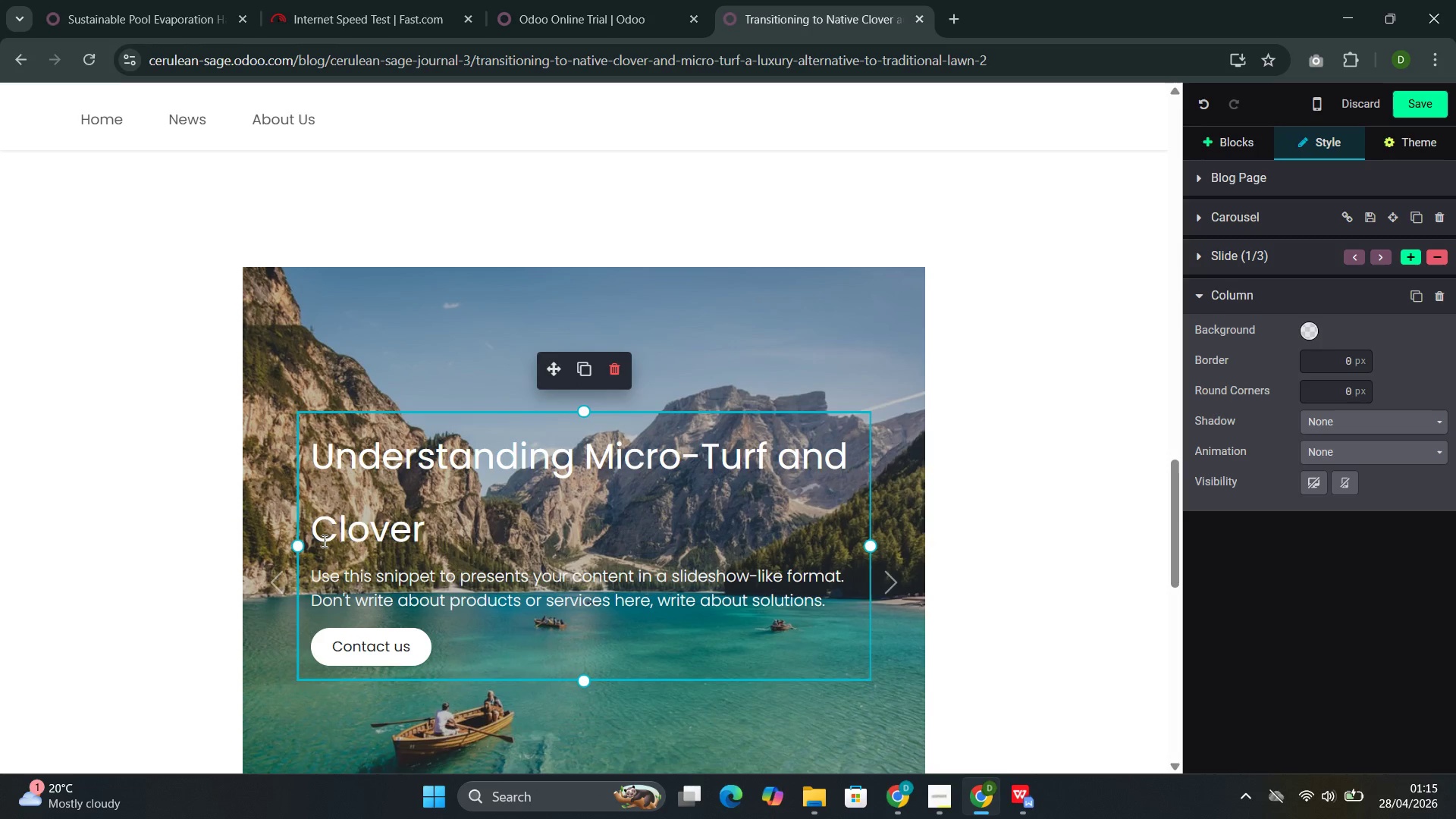 
key(Backspace)
 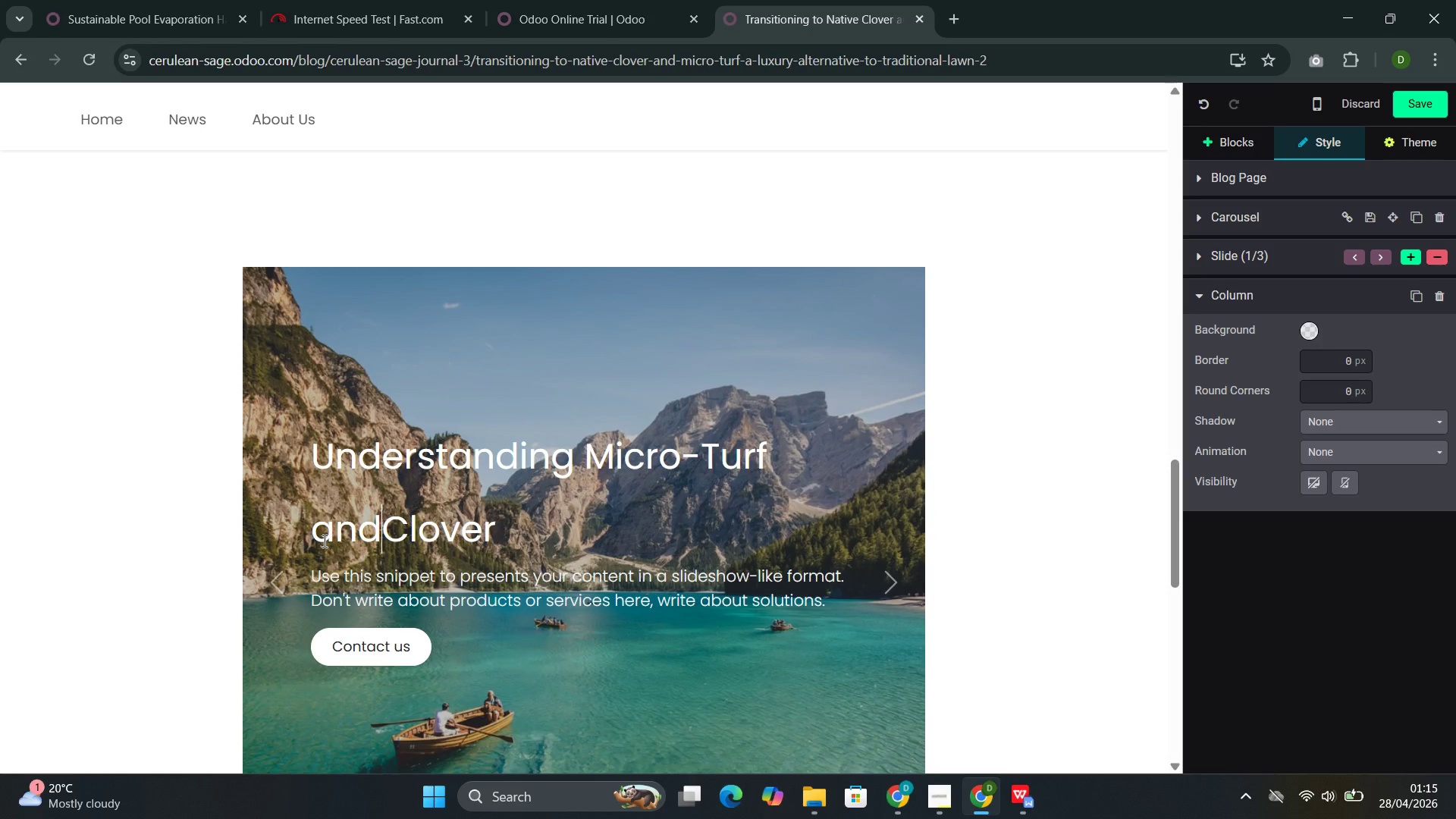 
key(Space)
 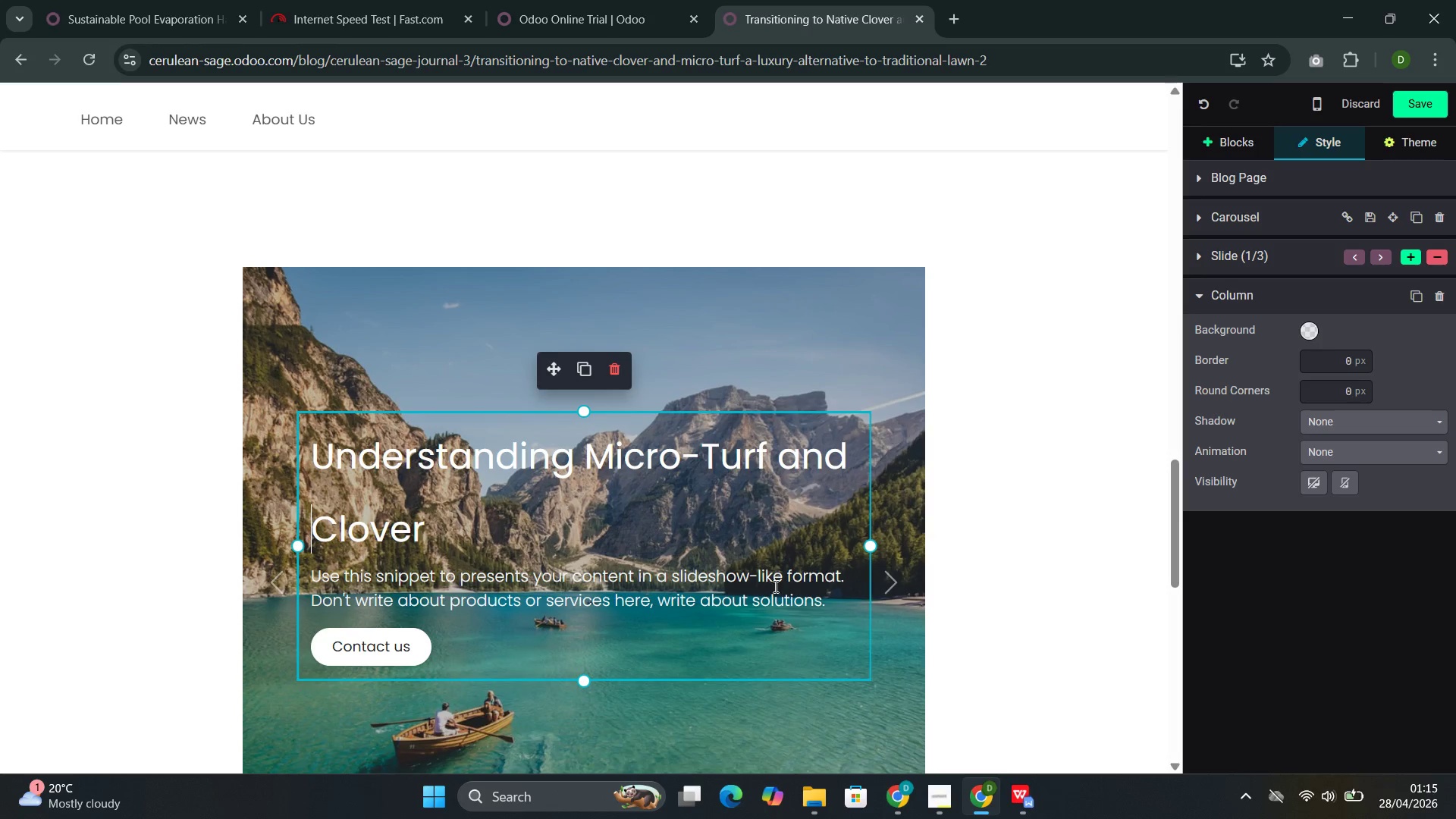 
left_click_drag(start_coordinate=[820, 604], to_coordinate=[344, 591])
 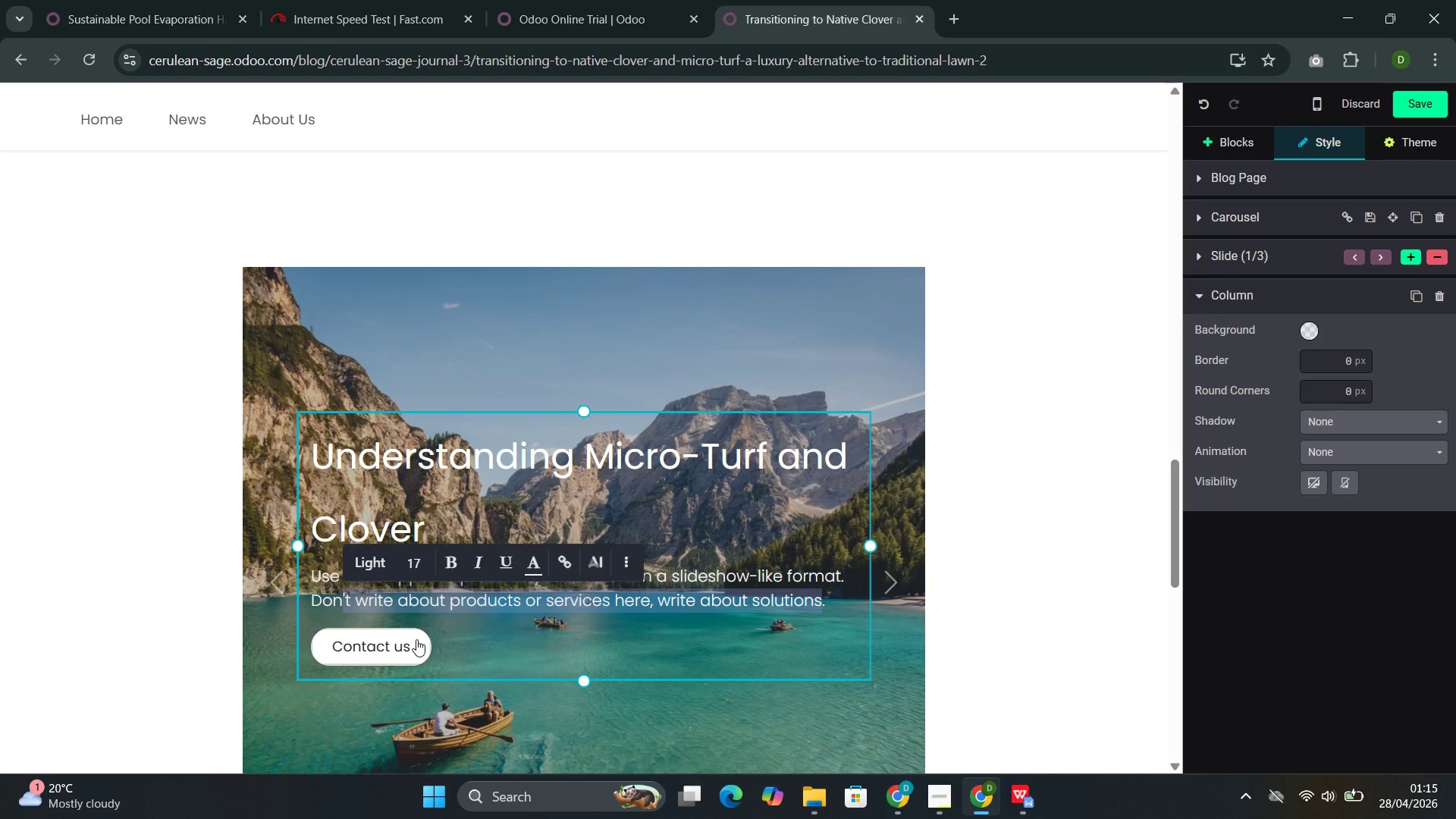 
left_click([416, 644])
 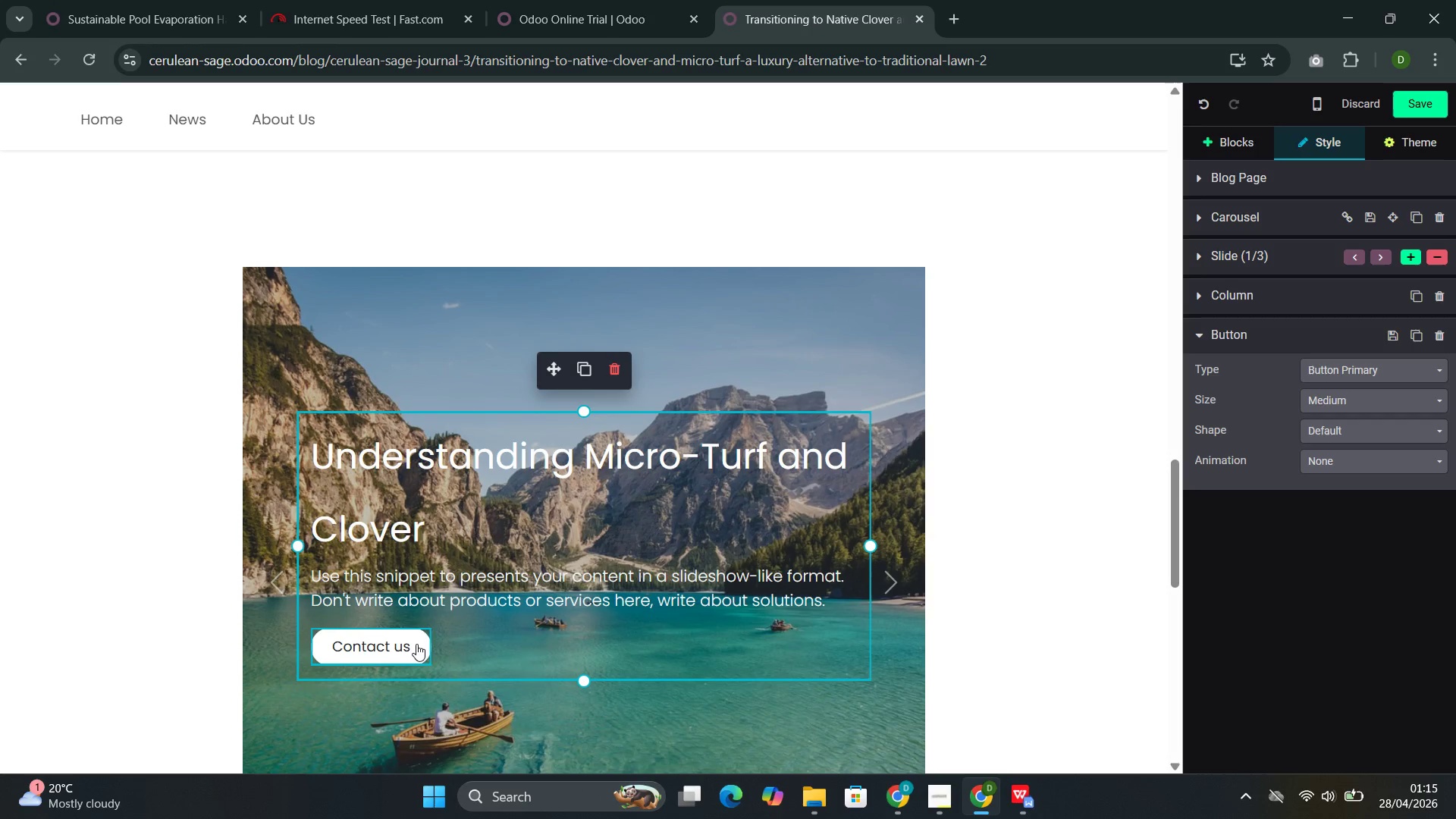 
left_click_drag(start_coordinate=[416, 644], to_coordinate=[315, 579])
 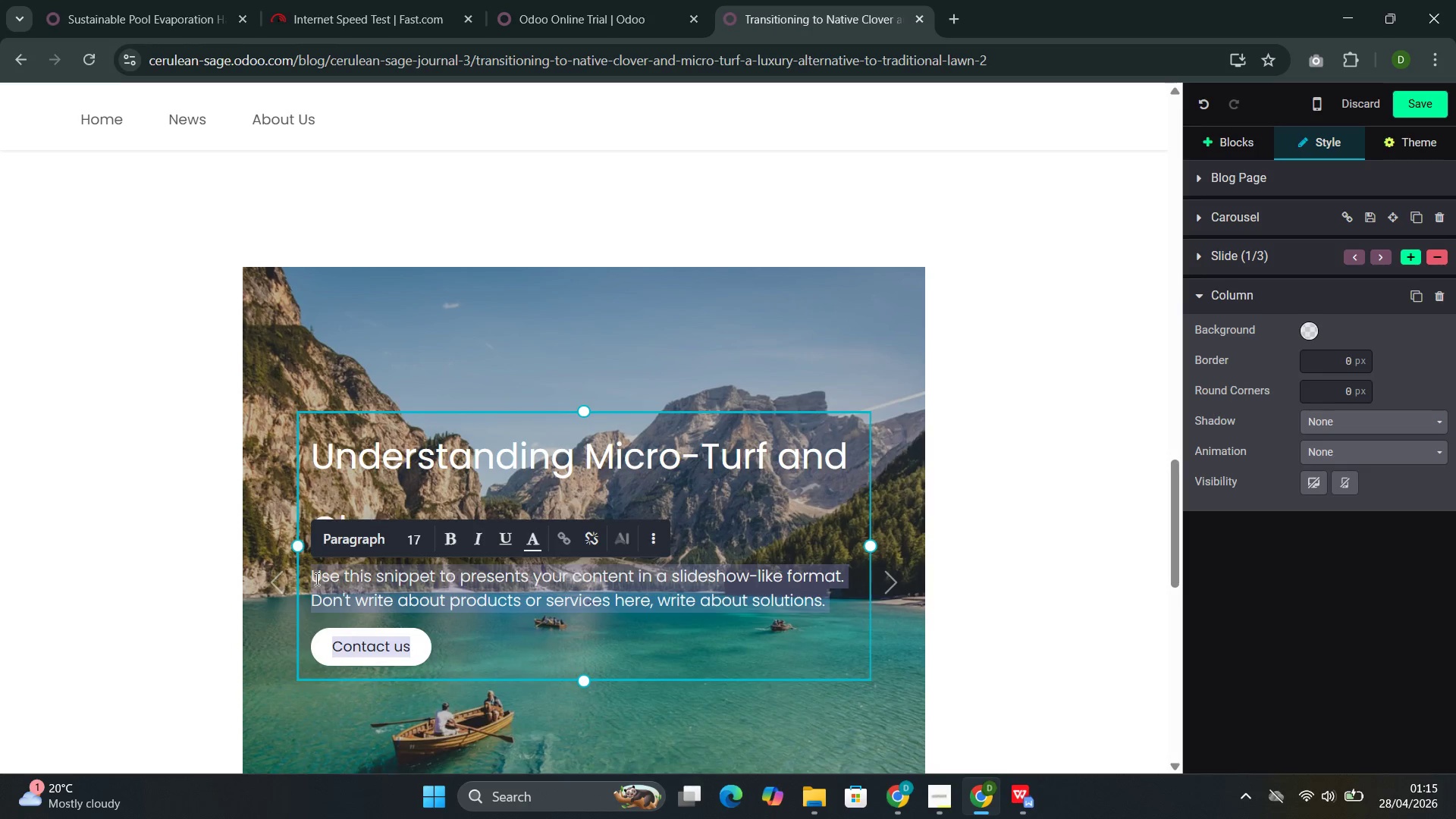 
key(Backspace)
 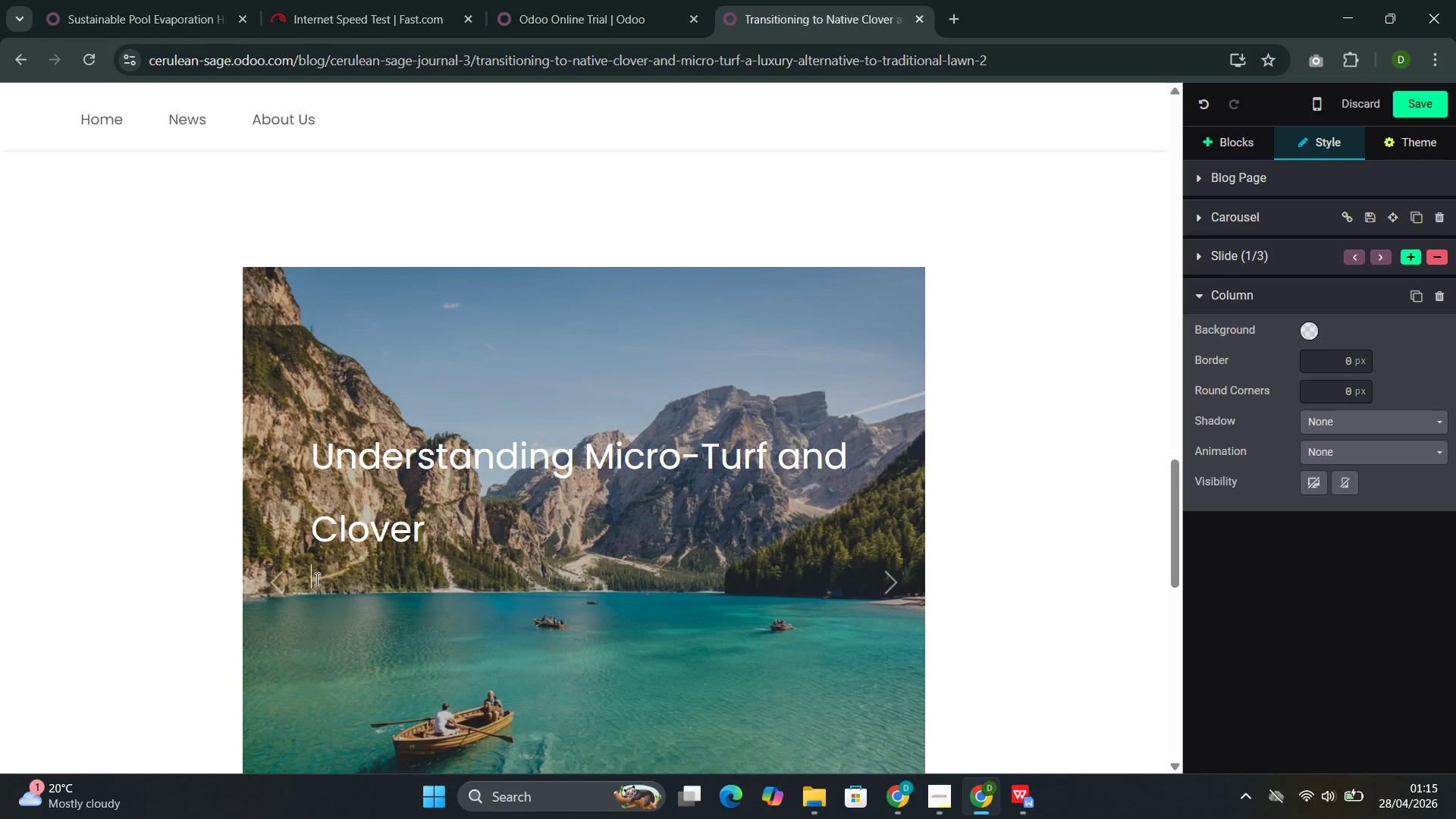 
wait(8.61)
 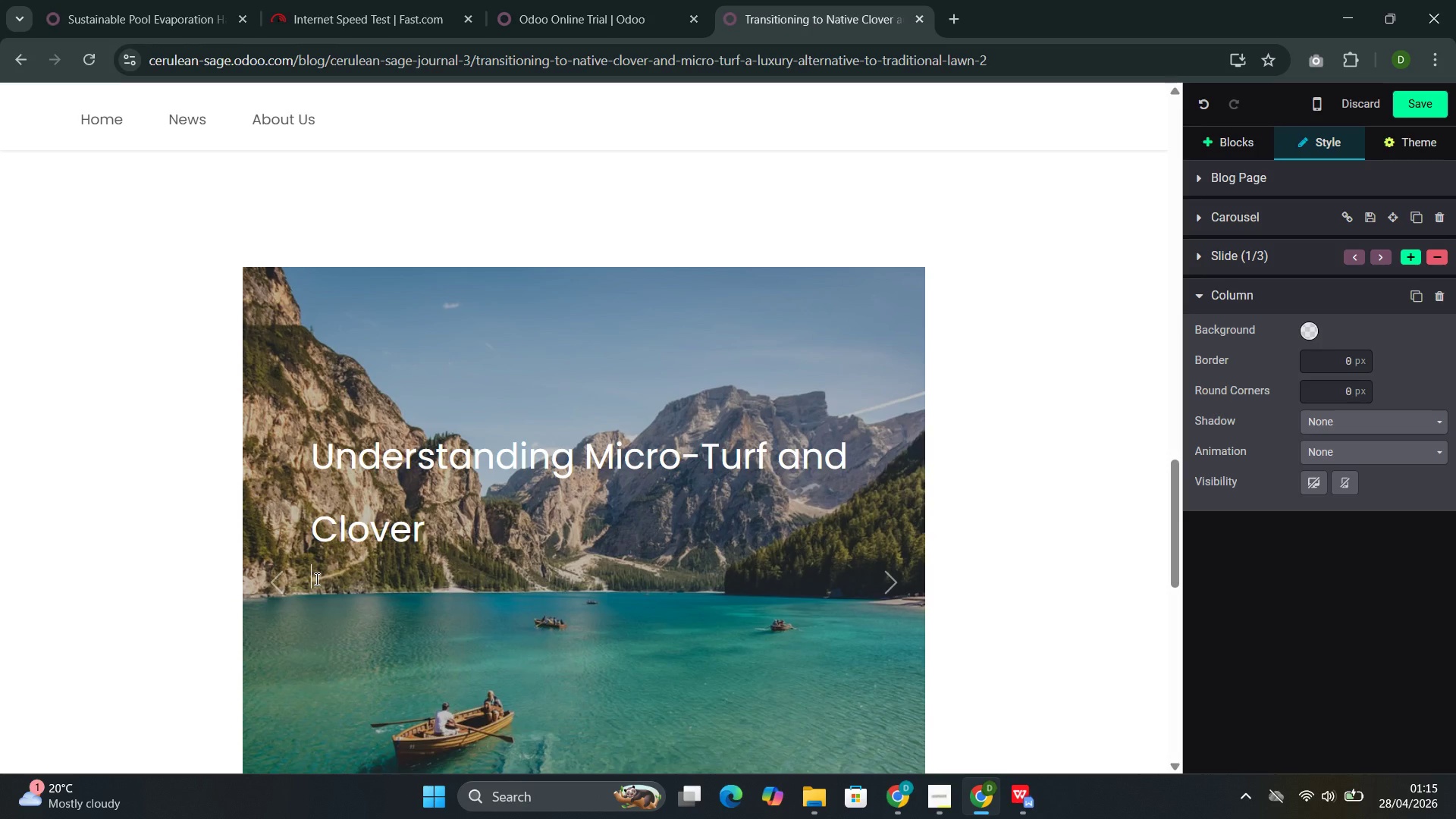 
type(the )
key(Backspace)
key(Backspace)
key(Backspace)
key(Backspace)
type(The term "")
 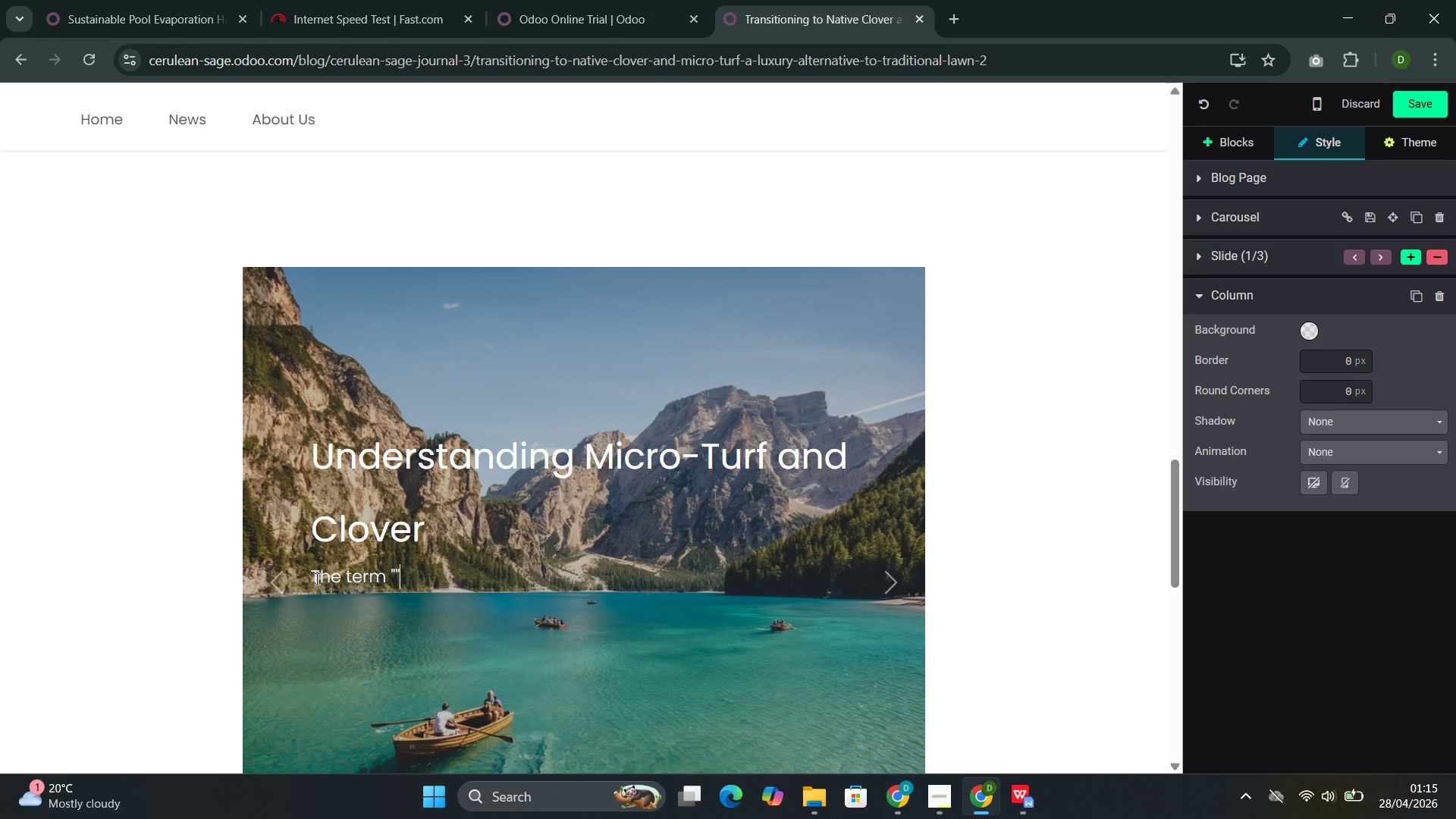 
key(ArrowLeft)
 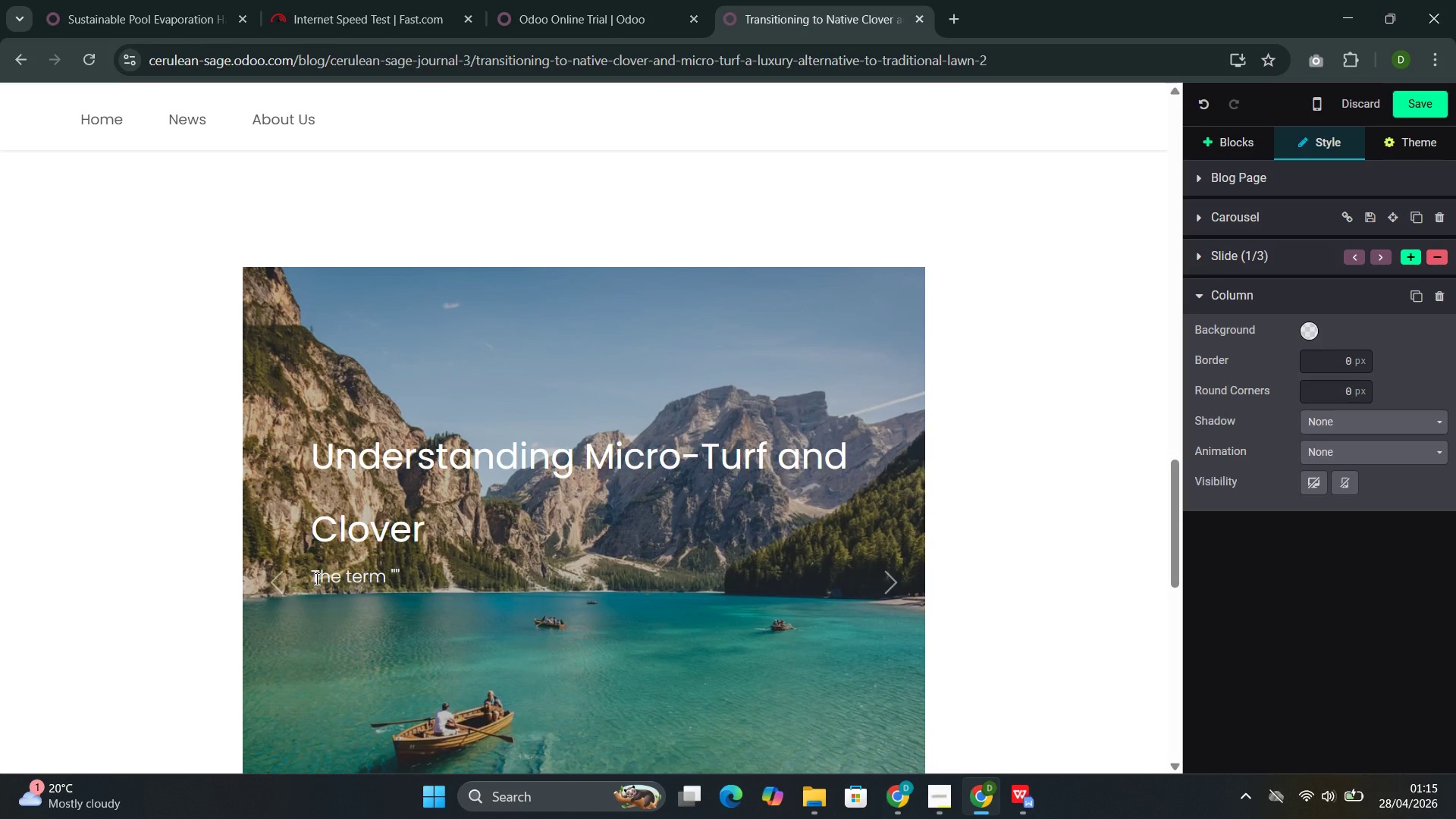 
type(alternative lawn )
key(Backspace)
 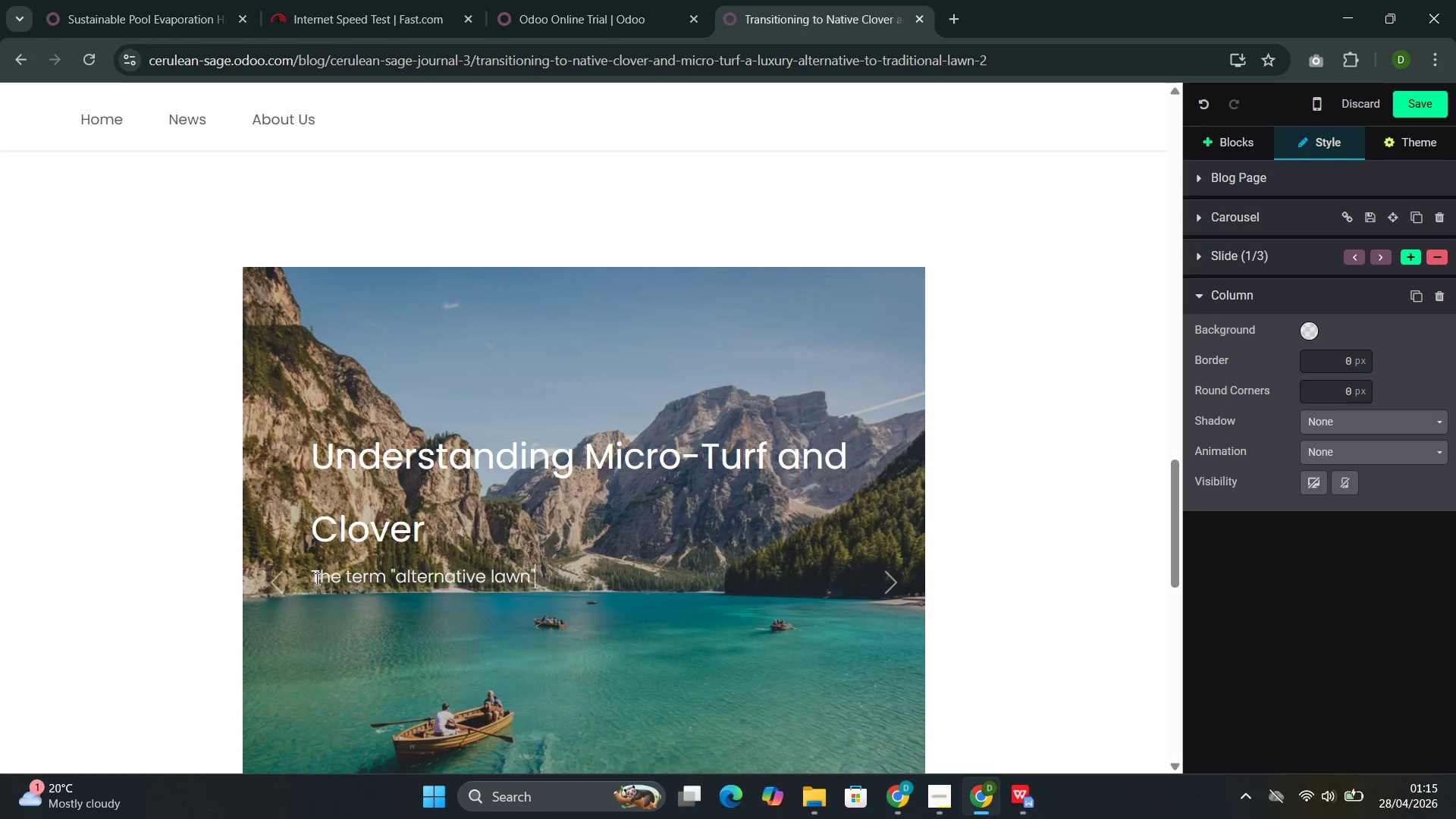 
key(ArrowRight)
 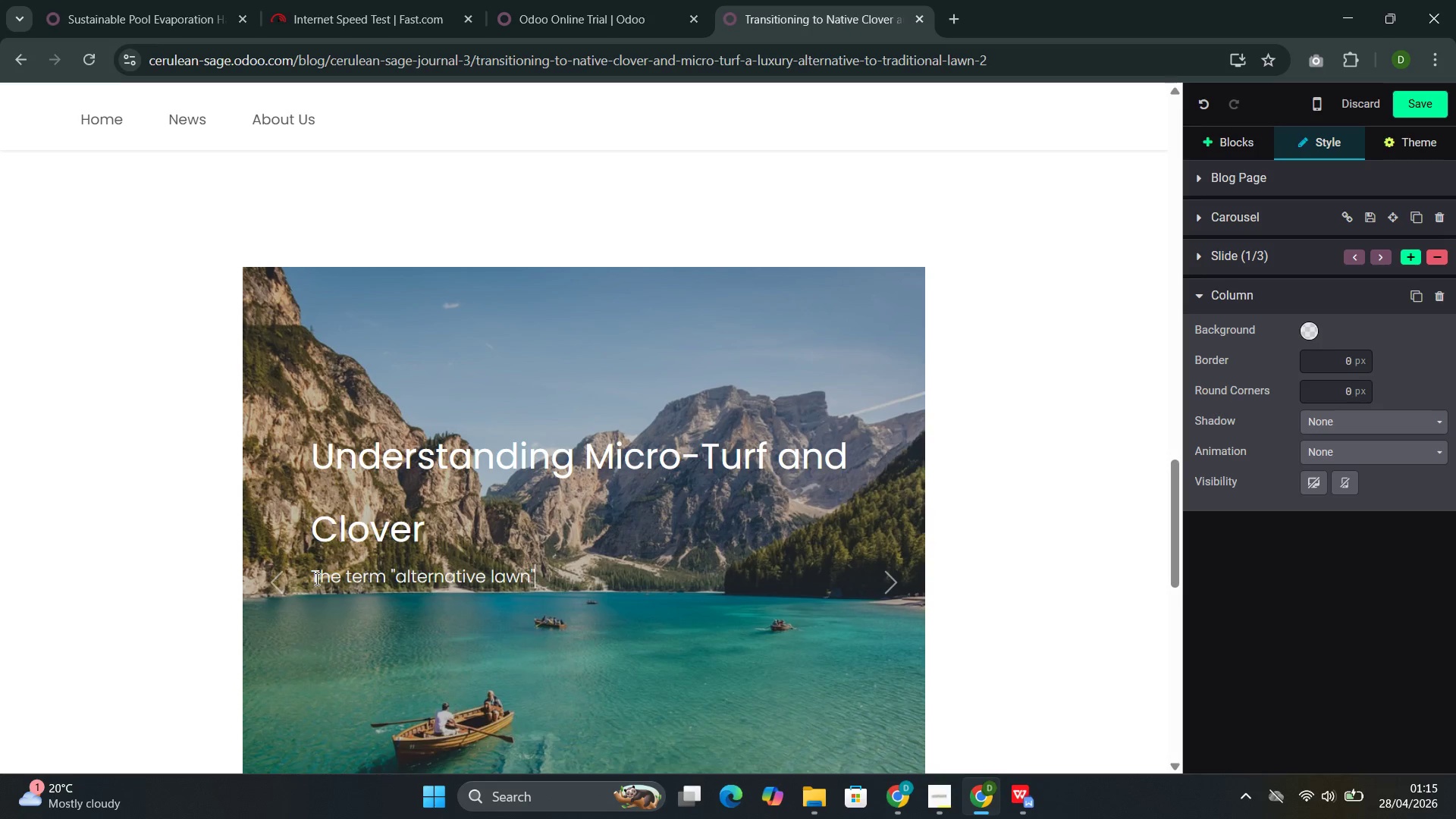 
type( encompasses several distinct approaches )
key(Backspace)
type(, each with different aethetic outci)
key(Backspace)
type(omes and maintenance reqi)
key(Backspace)
type(uirements:)
 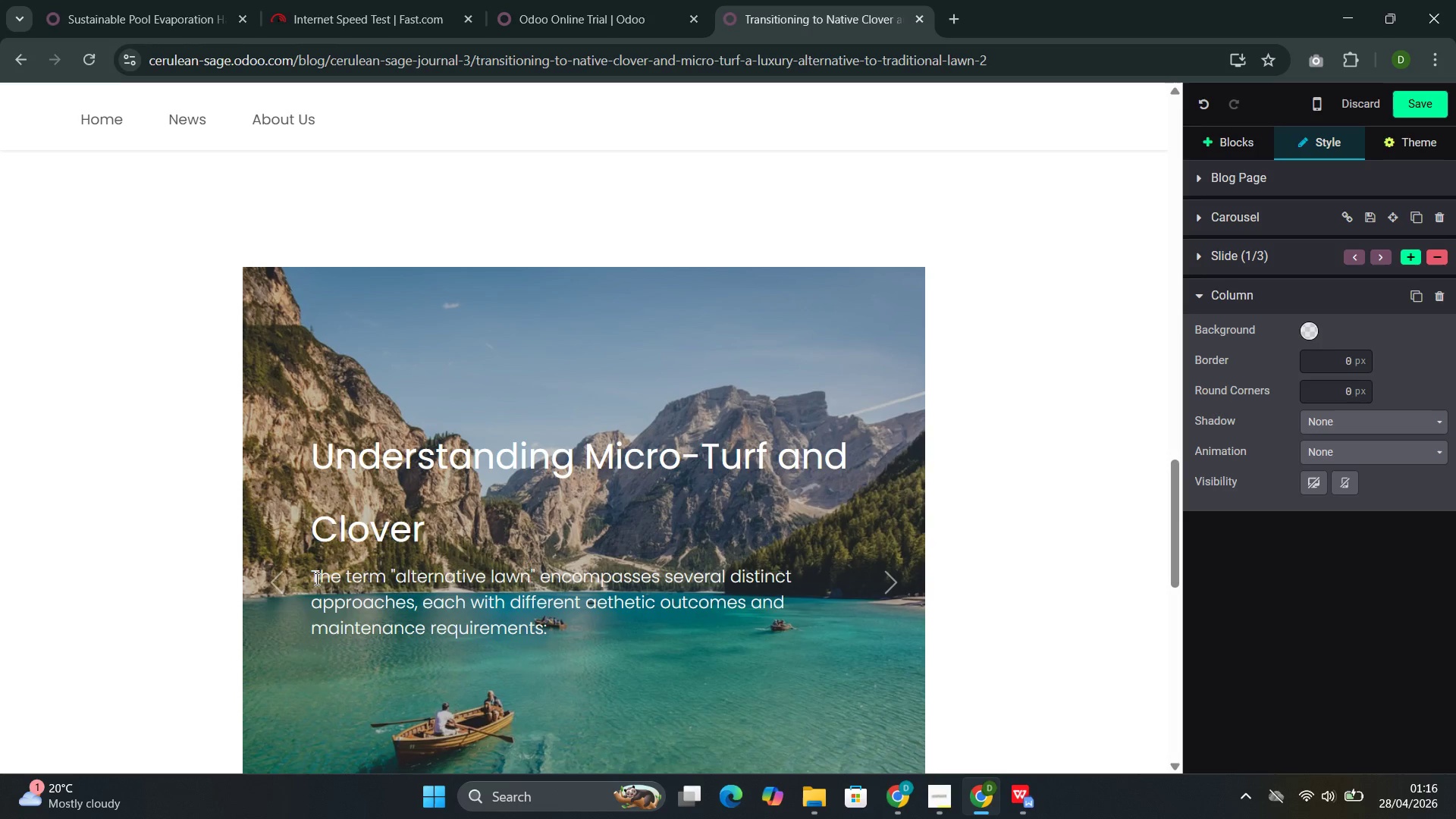 
wait(15.11)
 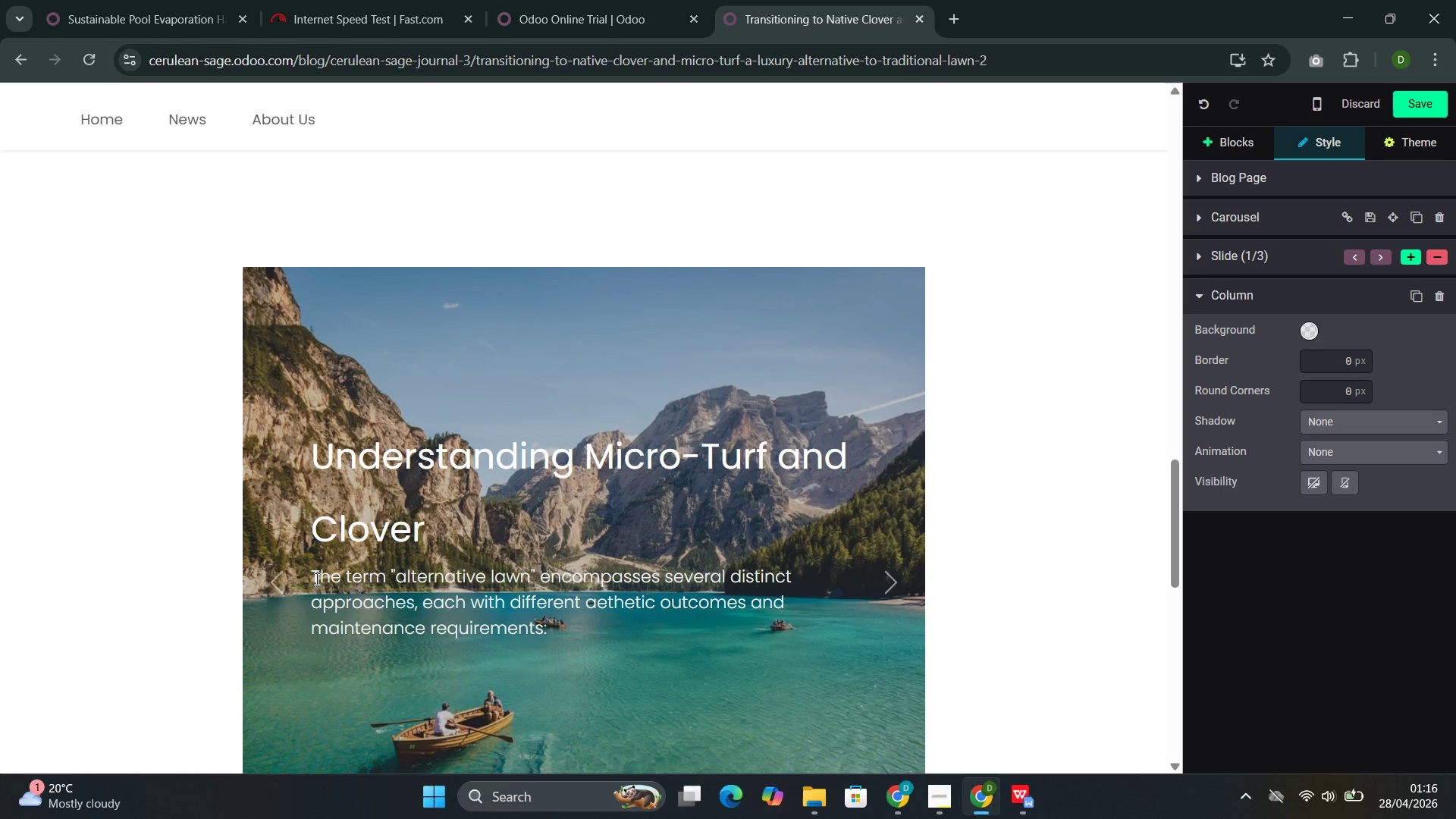 
mouse_move([908, 587])
 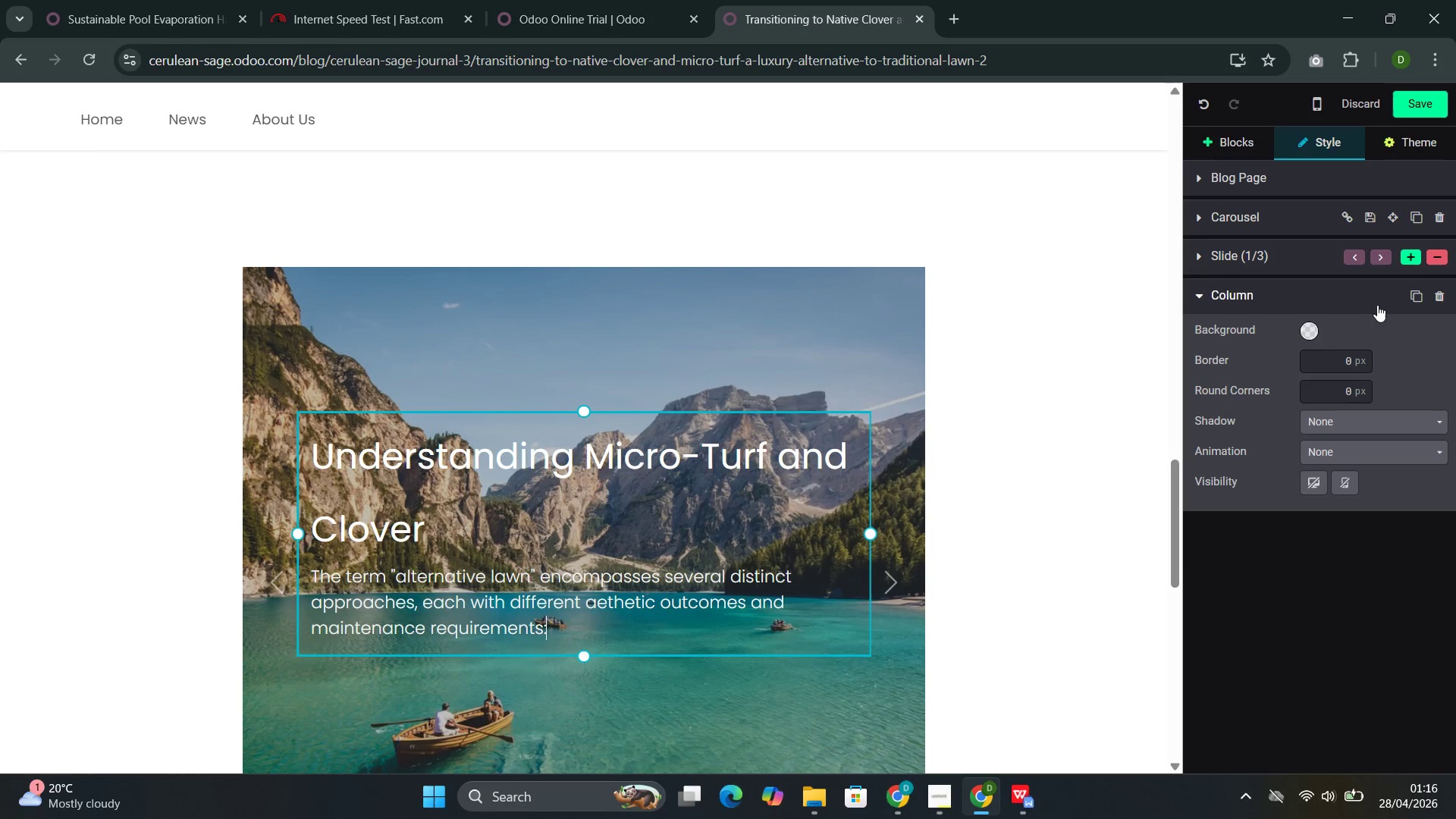 
left_click([1411, 261])
 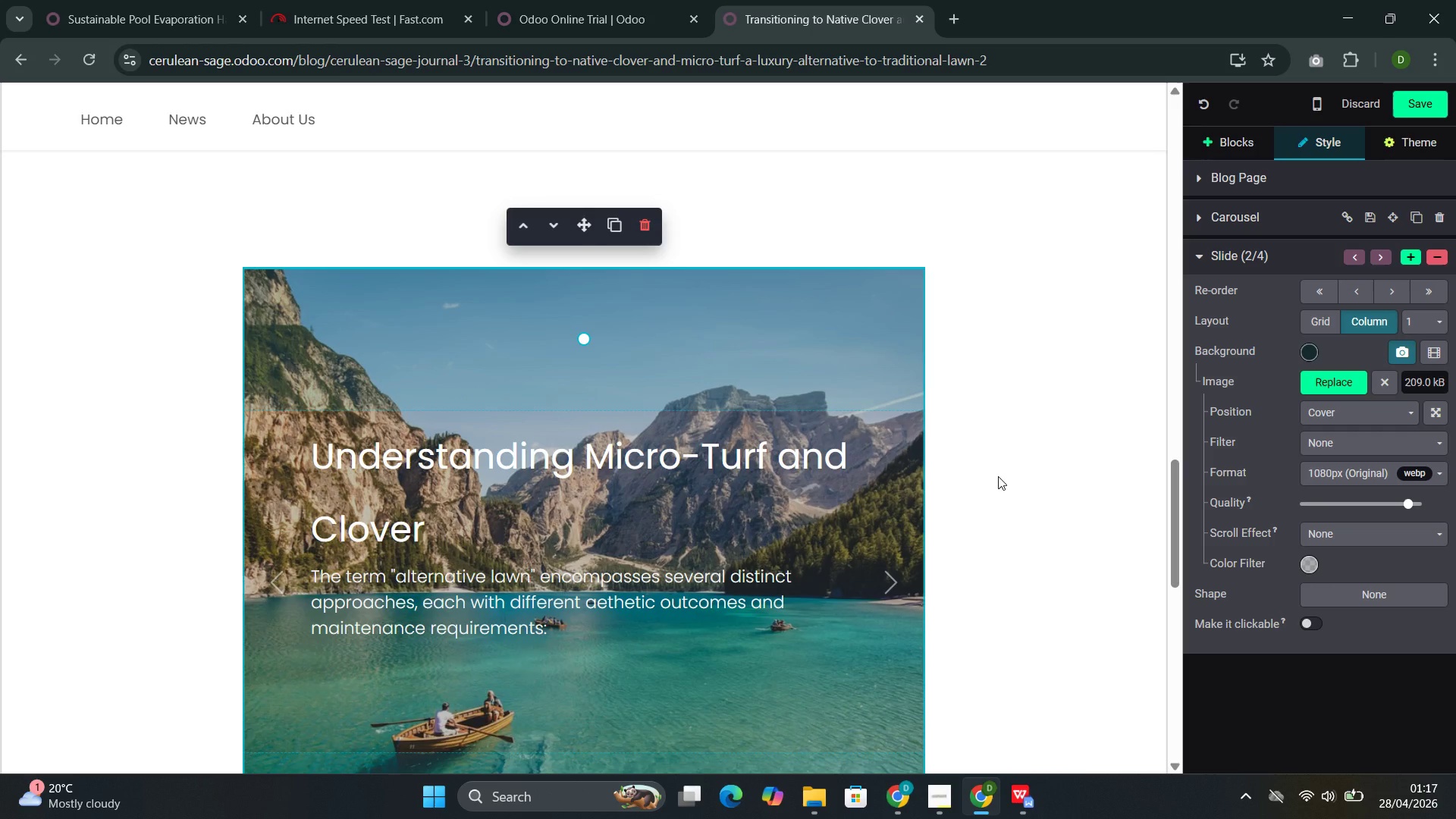 
wait(5.38)
 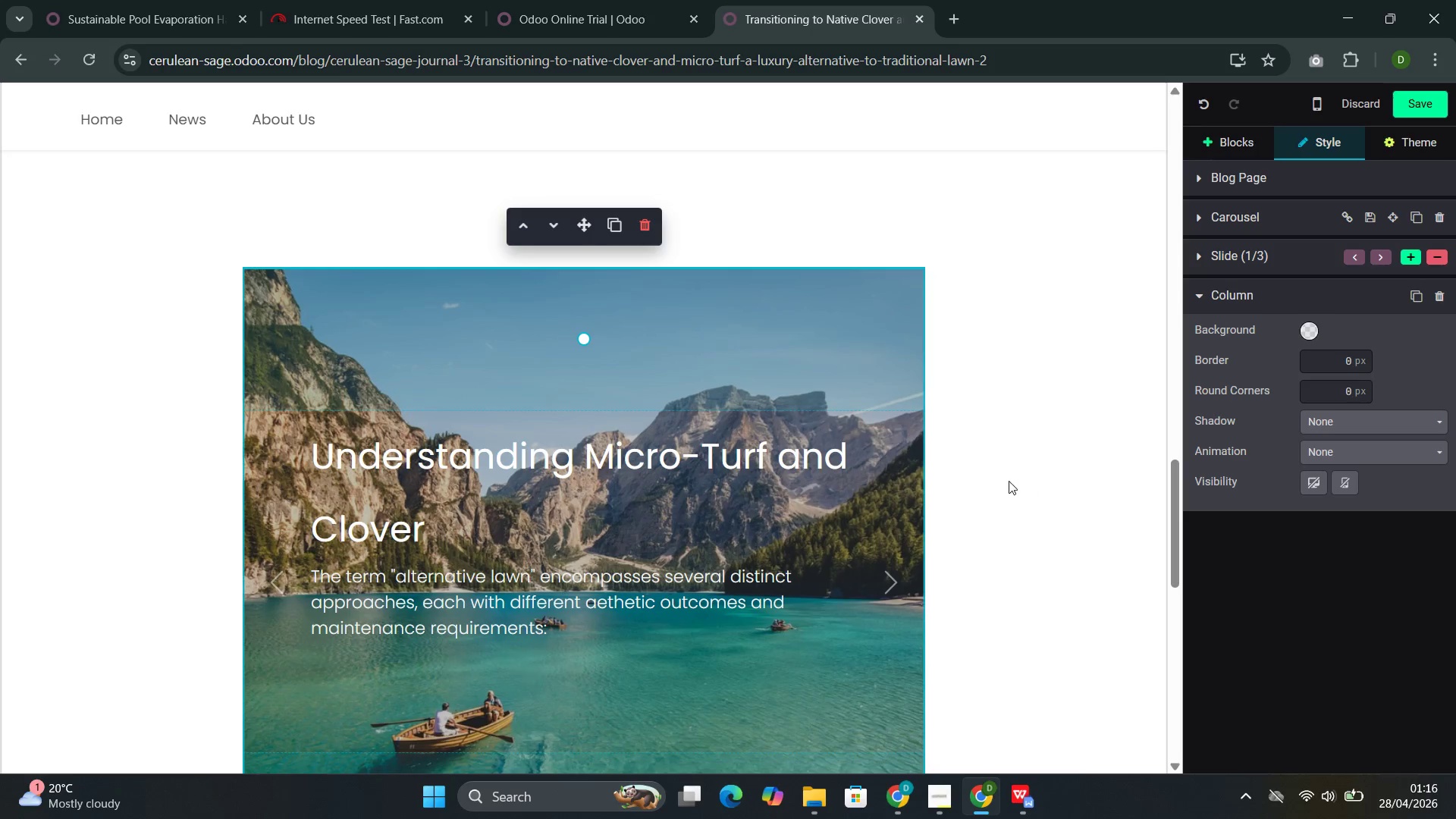 
left_click([901, 595])
 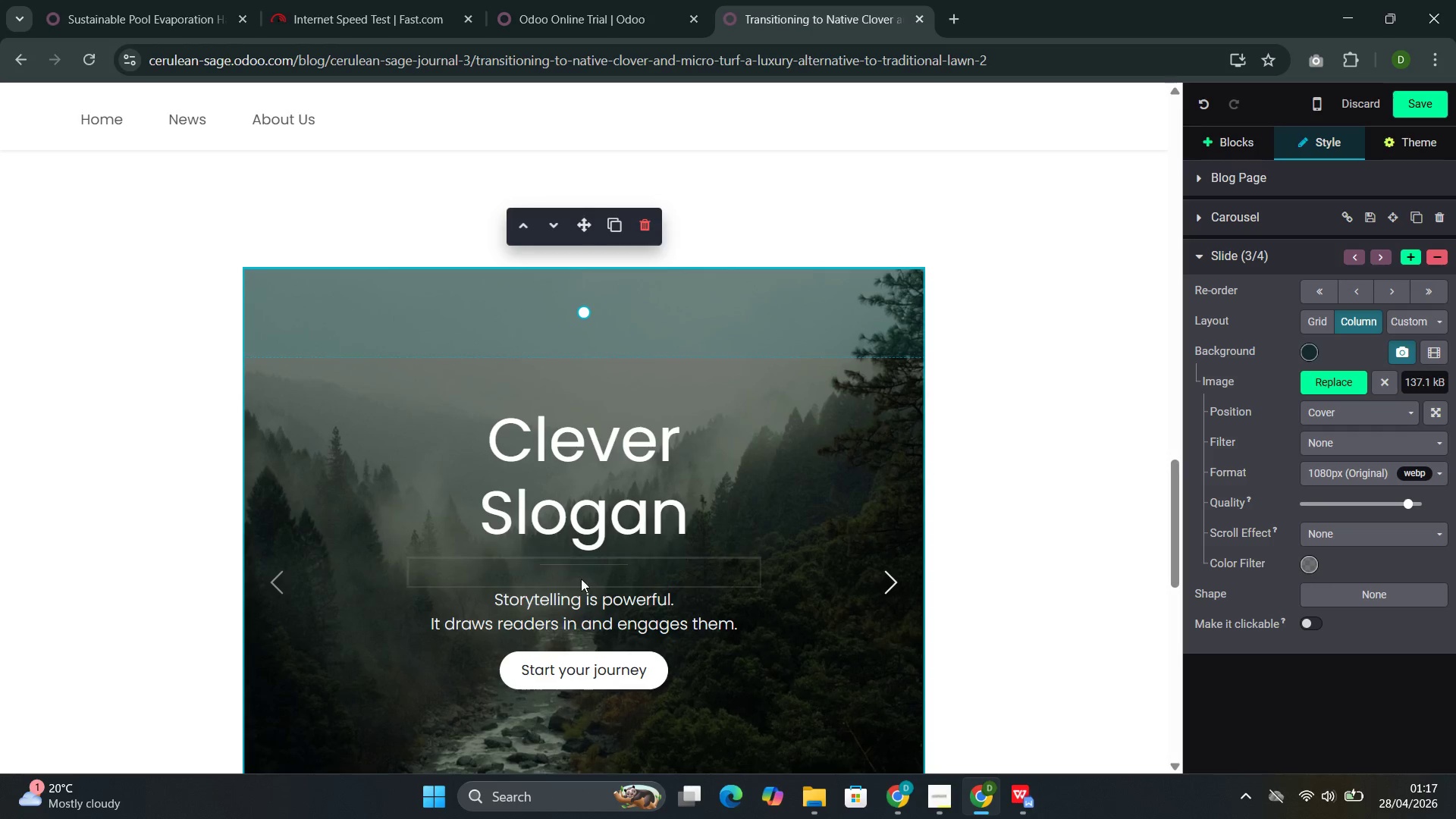 
left_click([582, 569])
 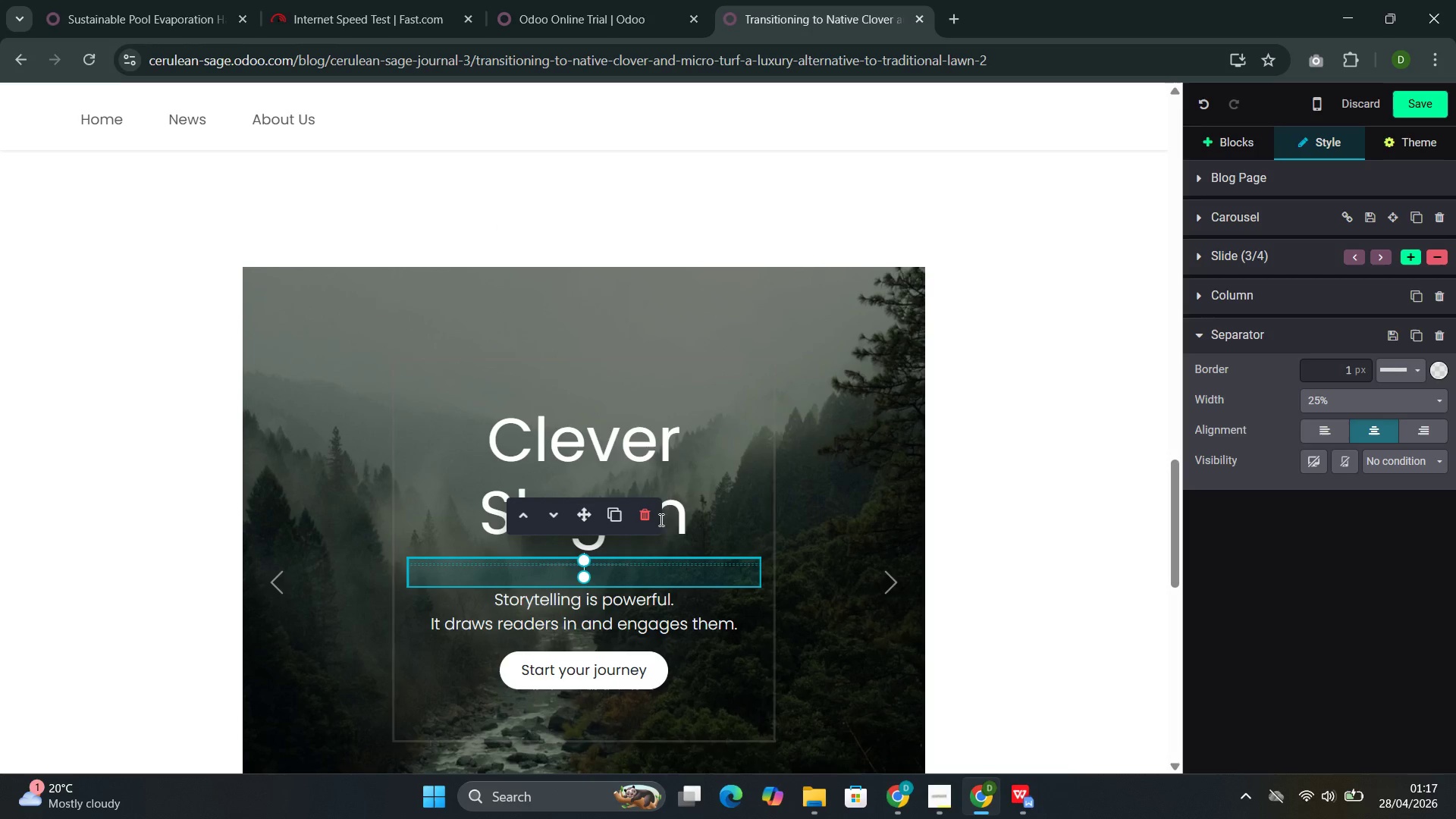 
left_click([643, 522])
 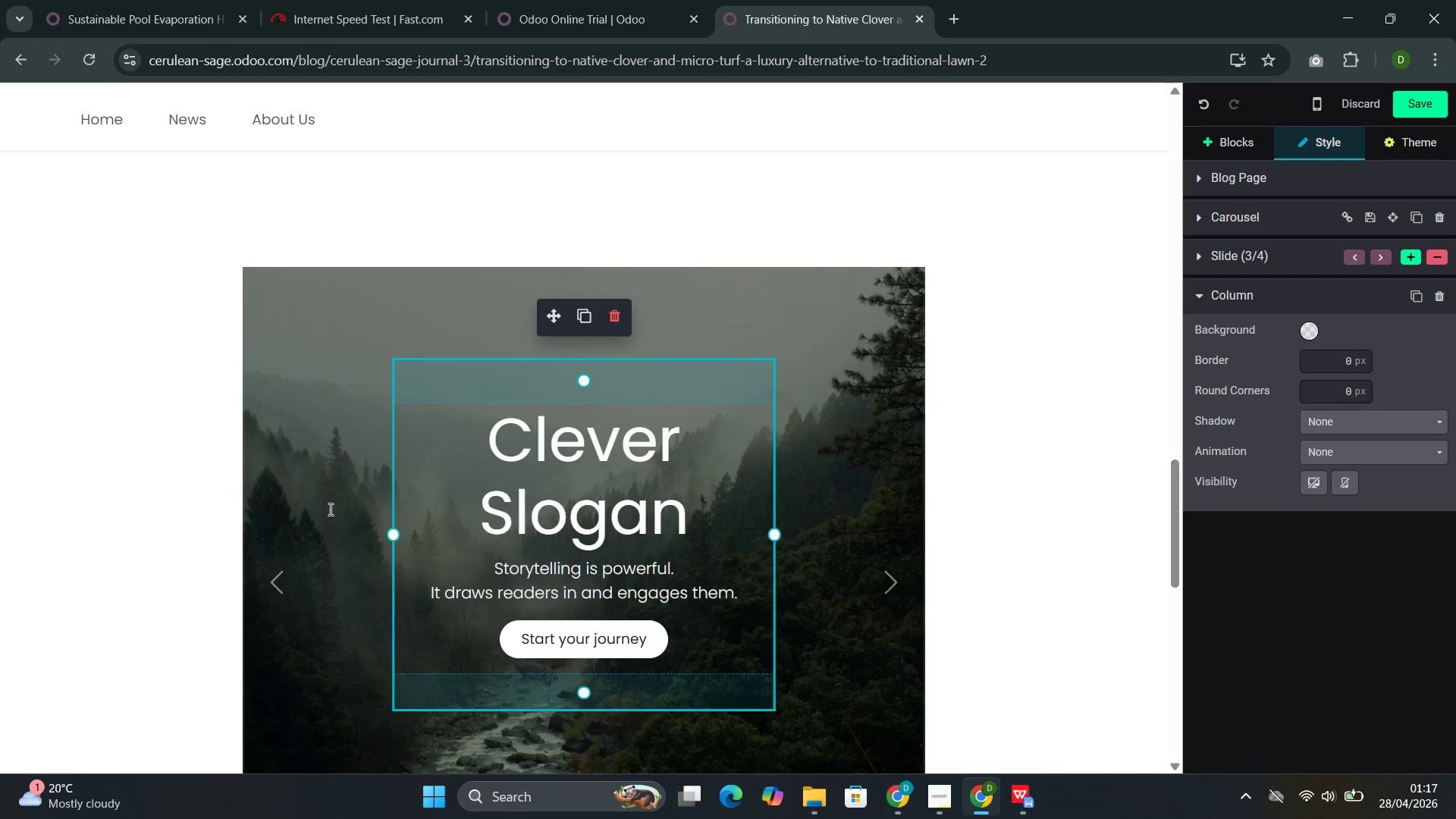 
left_click([261, 592])
 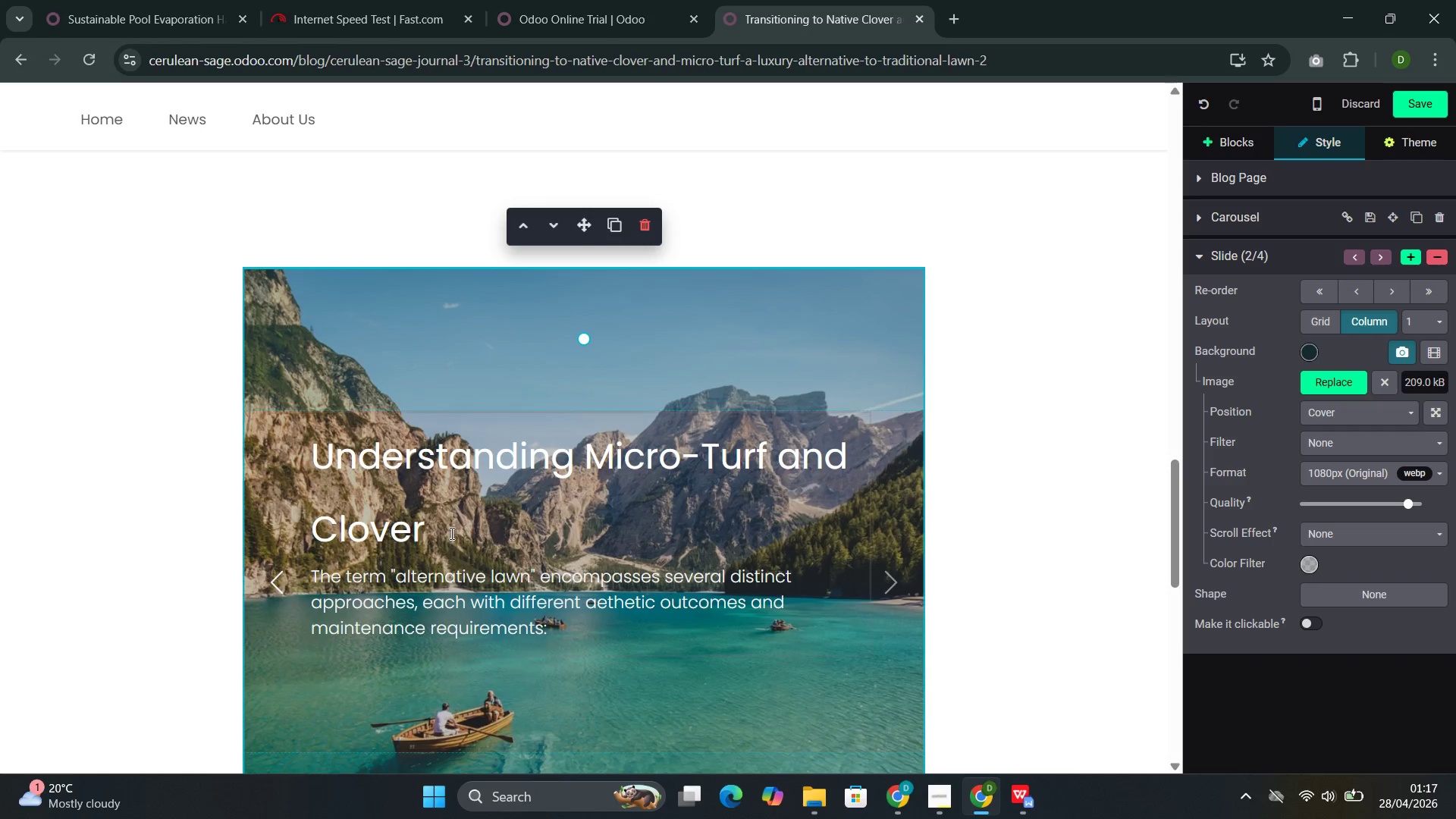 
left_click([450, 538])
 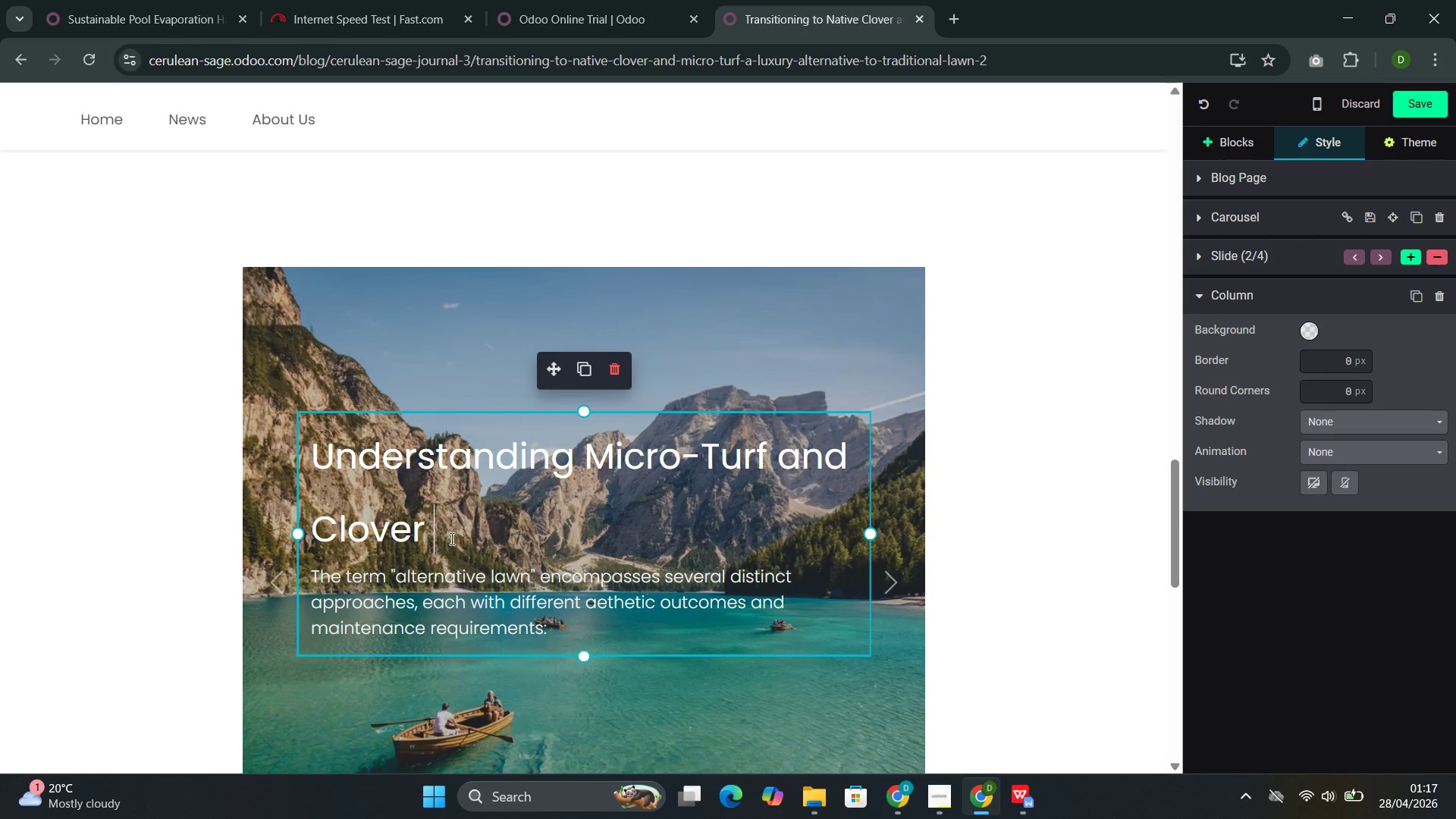 
left_click_drag(start_coordinate=[450, 538], to_coordinate=[310, 470])
 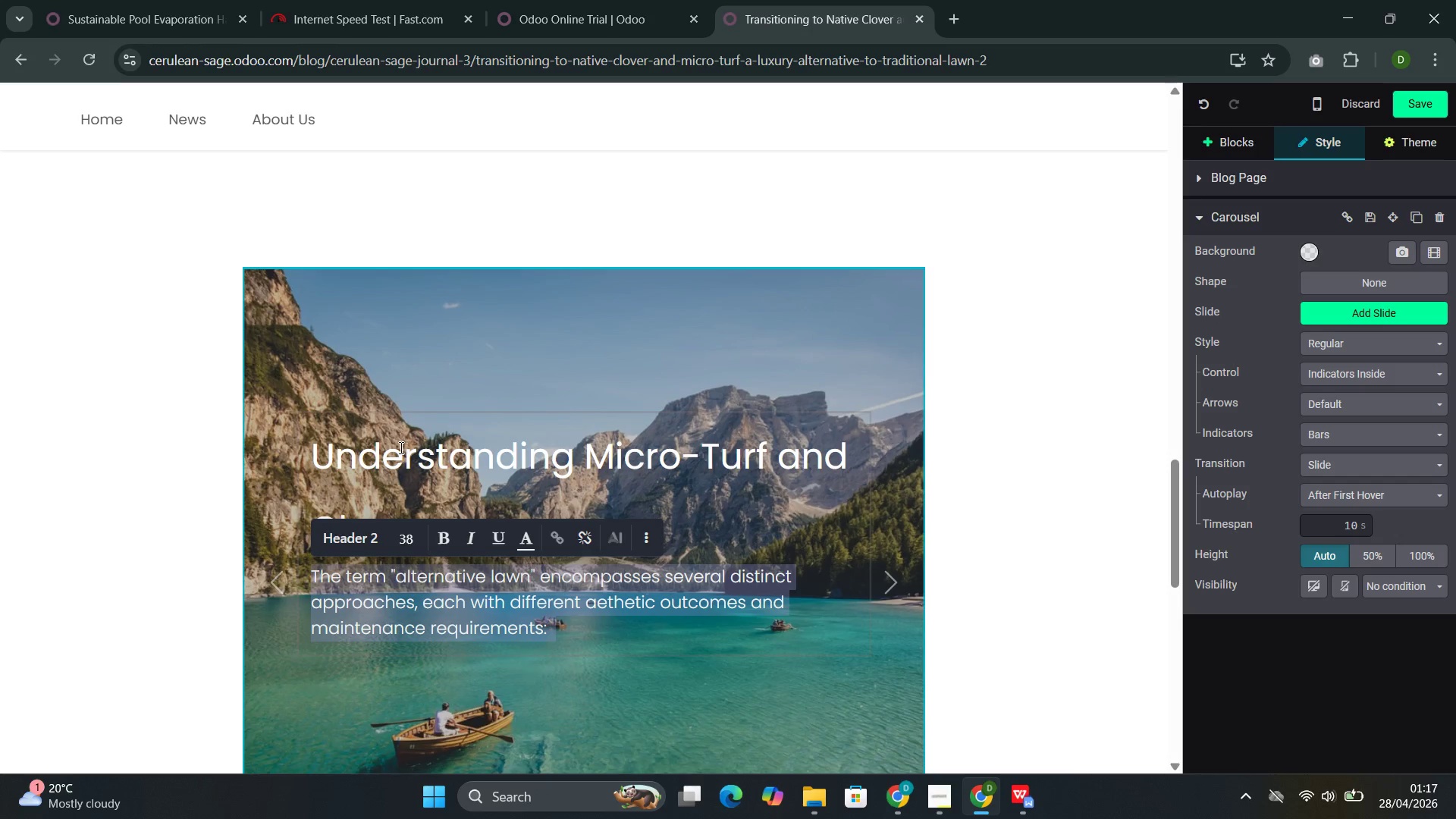 
left_click([397, 464])
 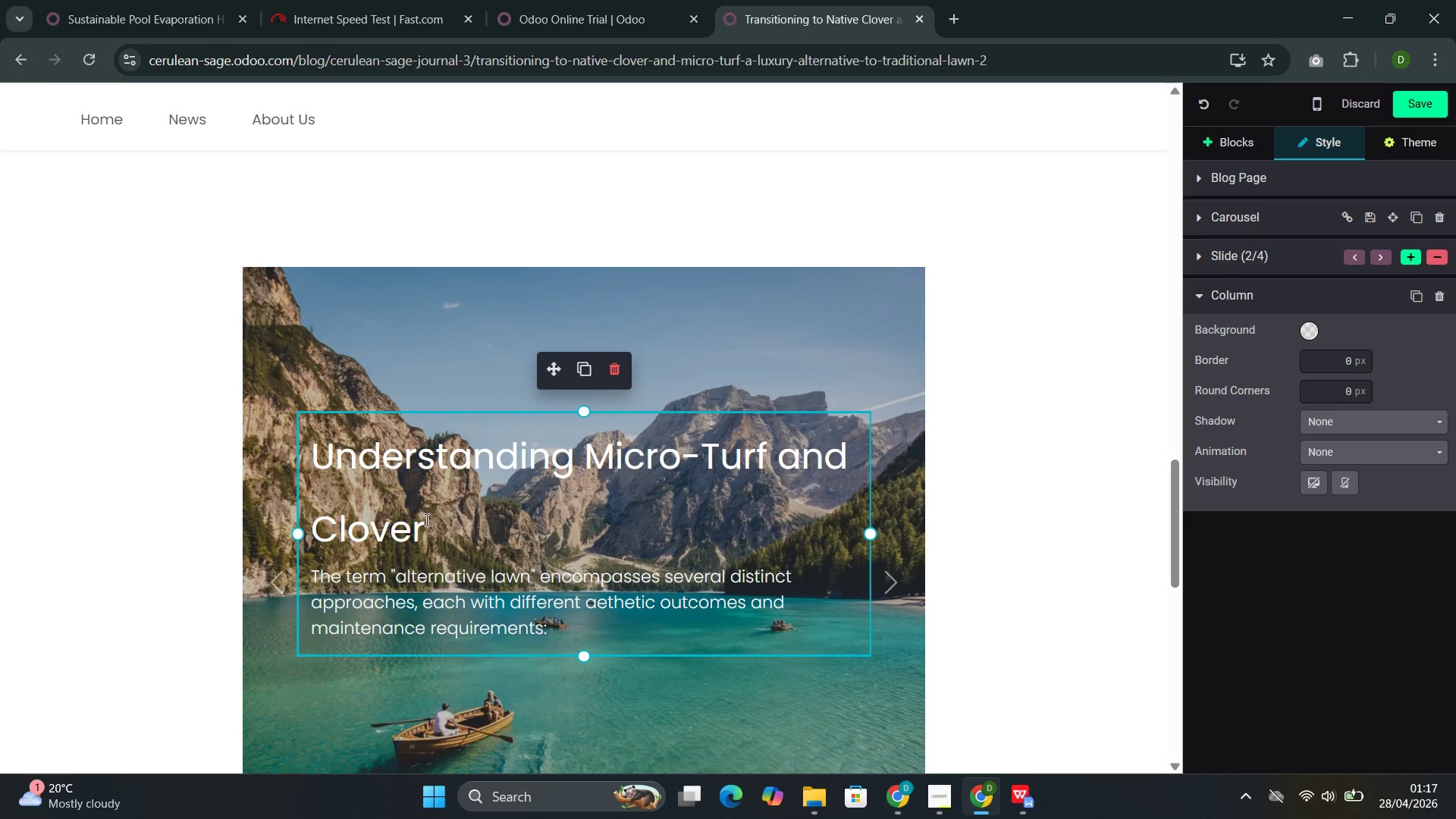 
left_click([426, 519])
 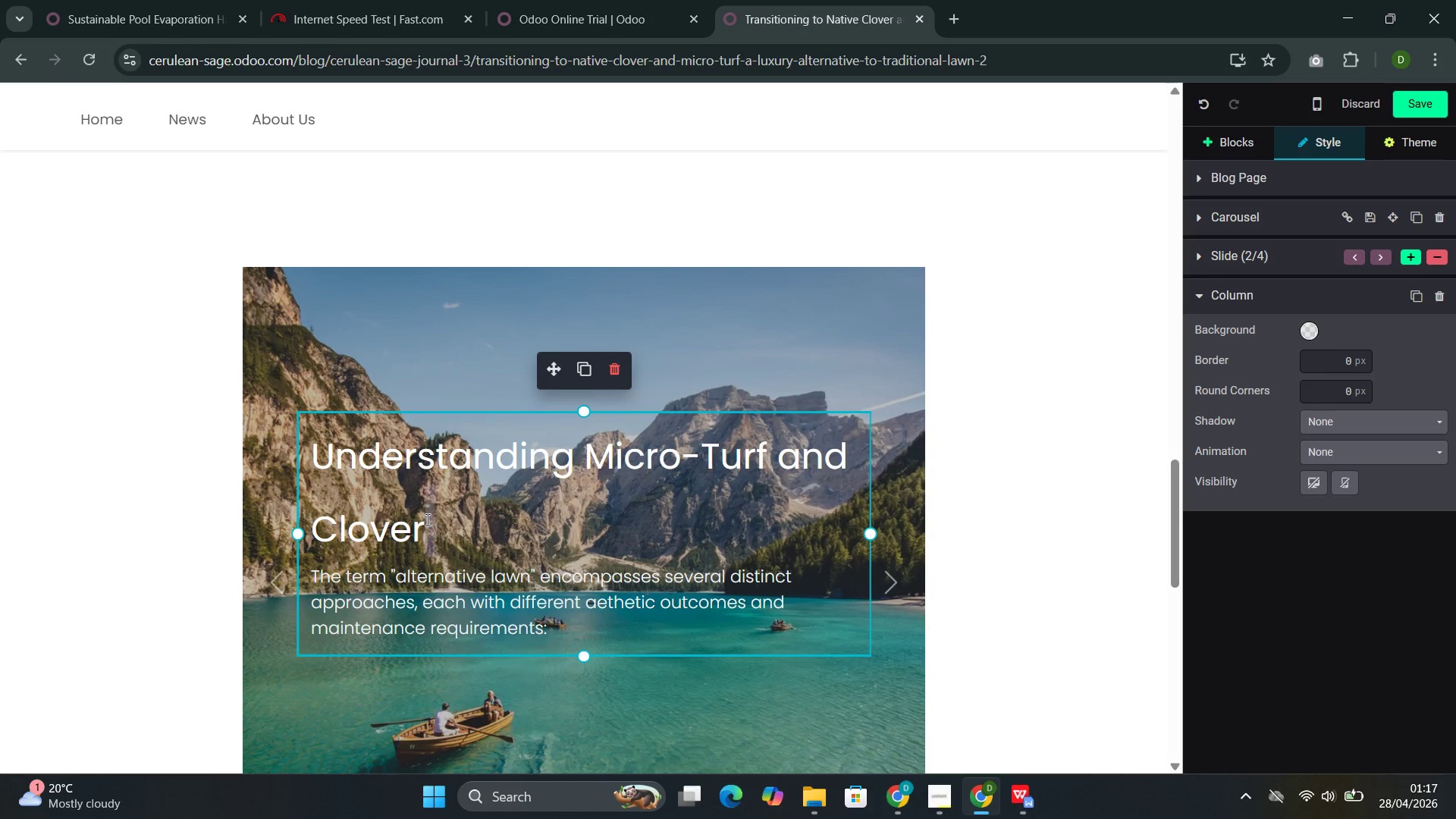 
left_click_drag(start_coordinate=[426, 519], to_coordinate=[338, 469])
 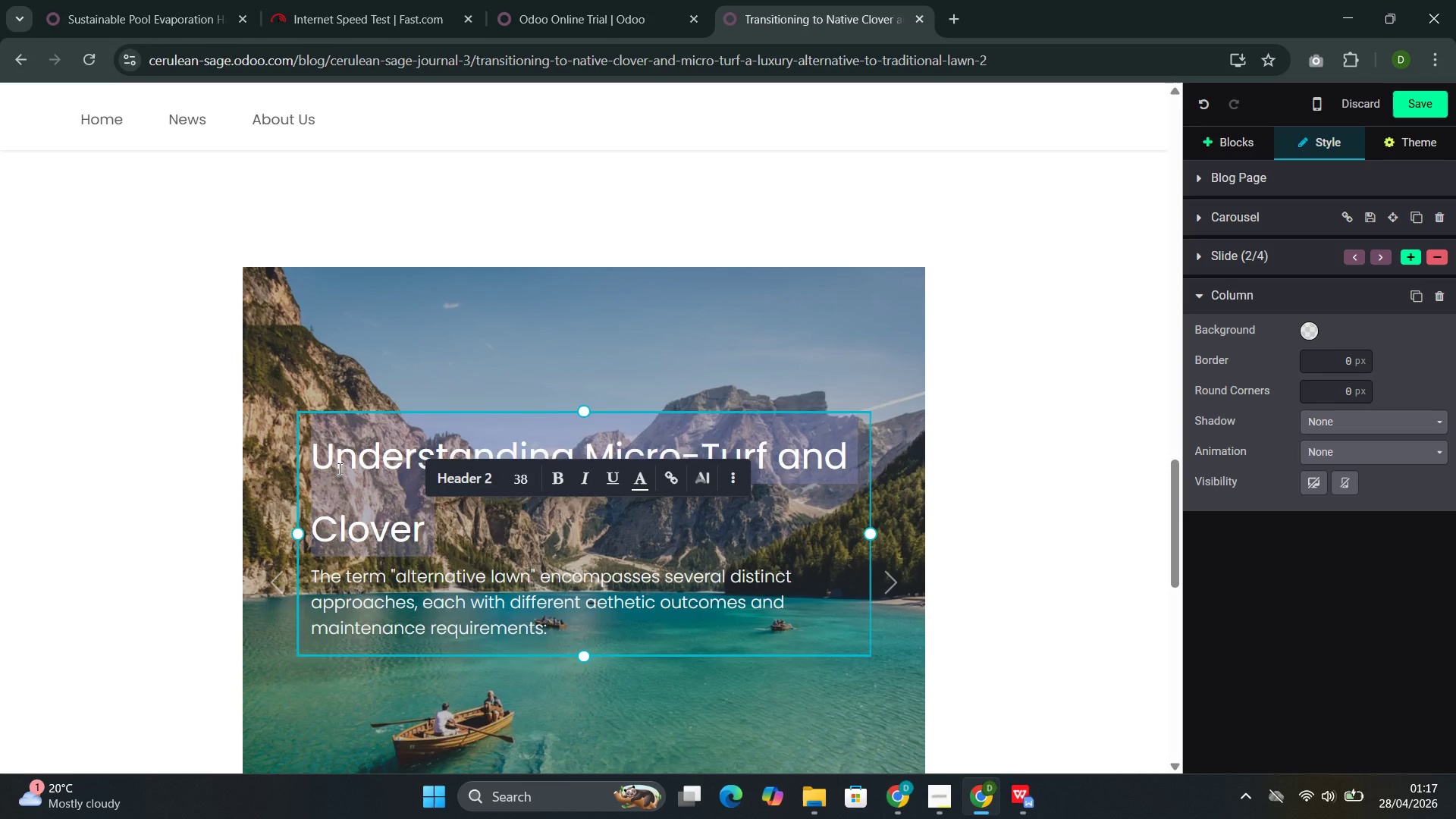 
key(Backspace)
 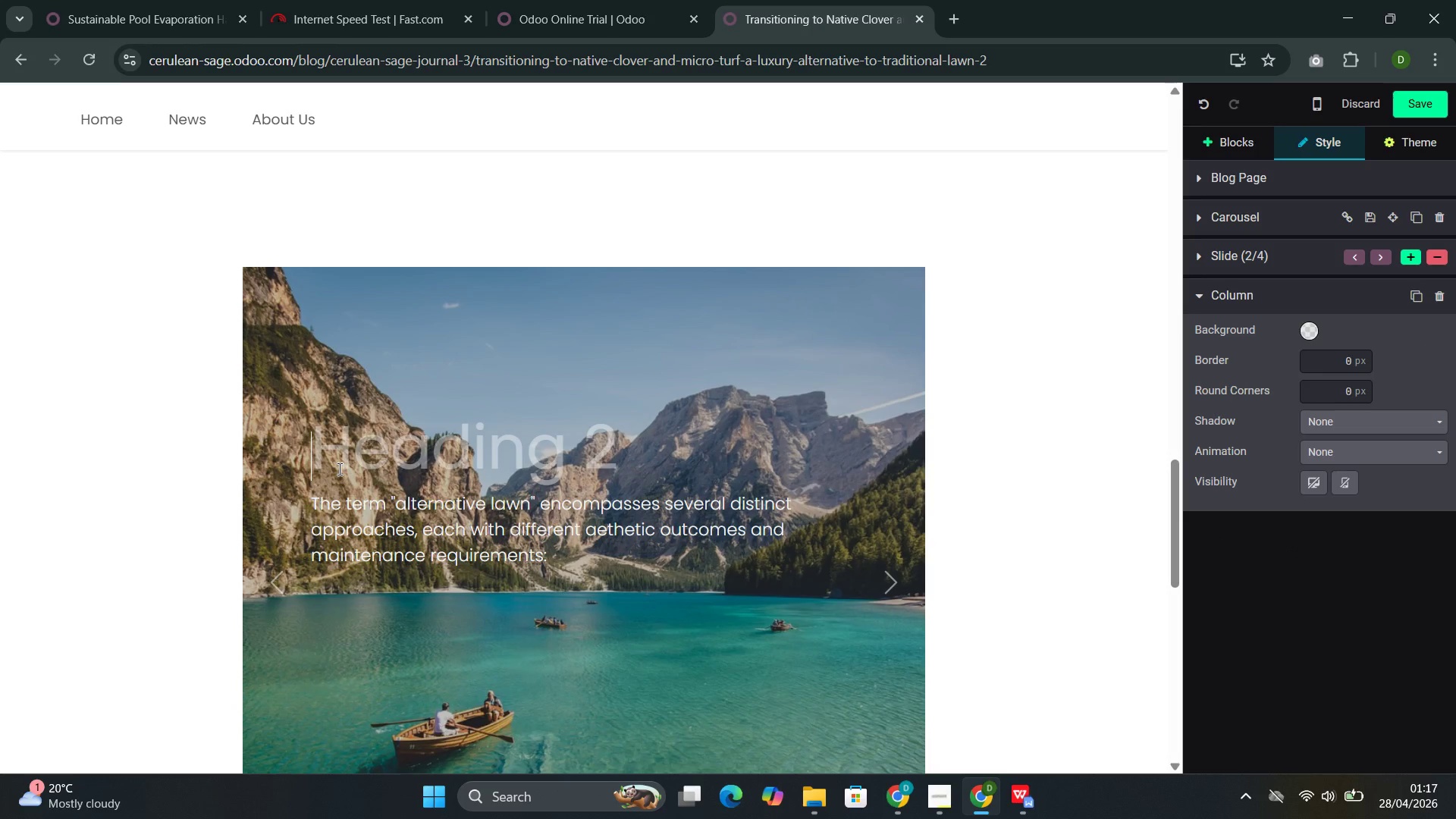 
double_click([338, 469])
 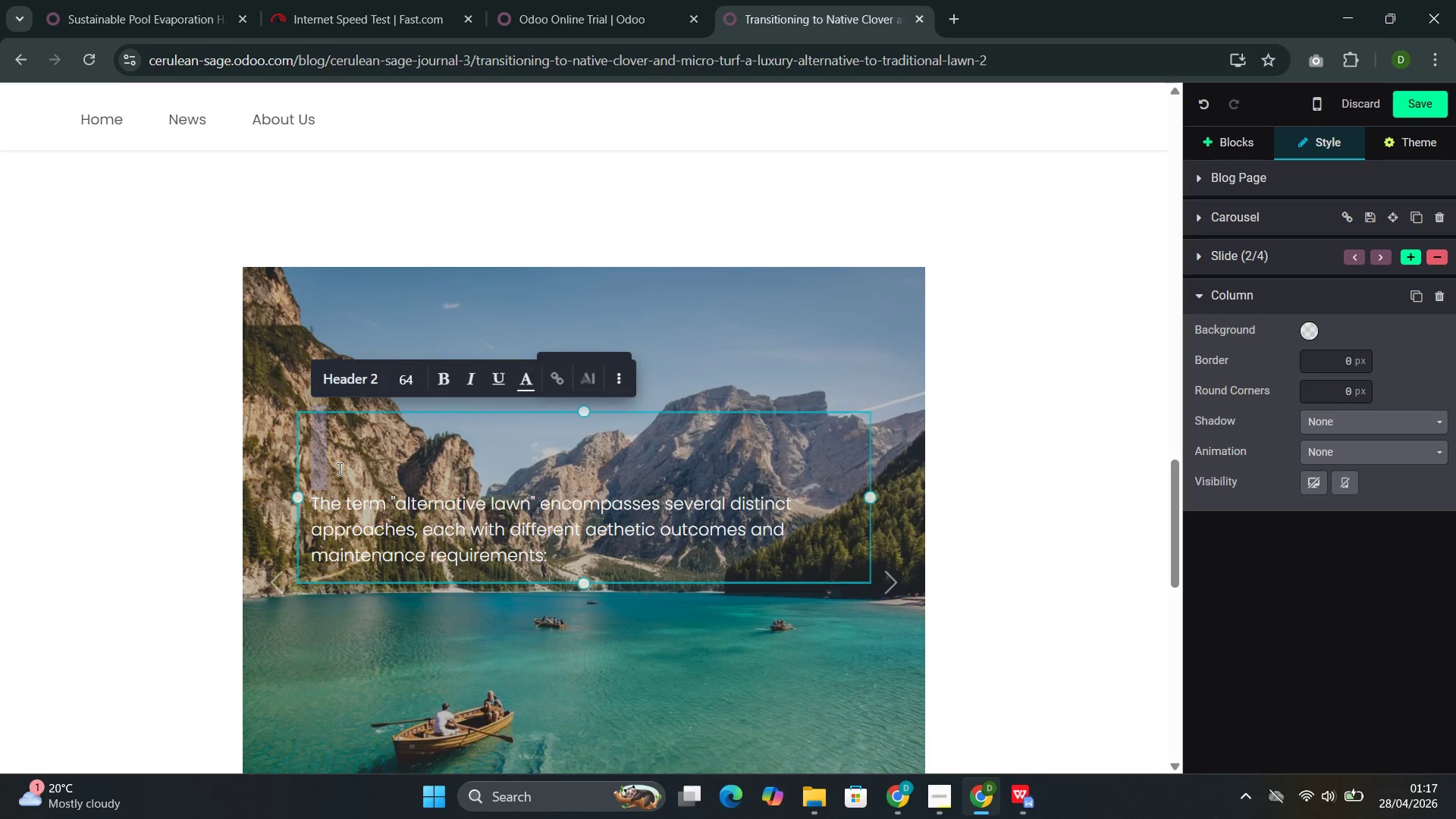 
triple_click([338, 469])
 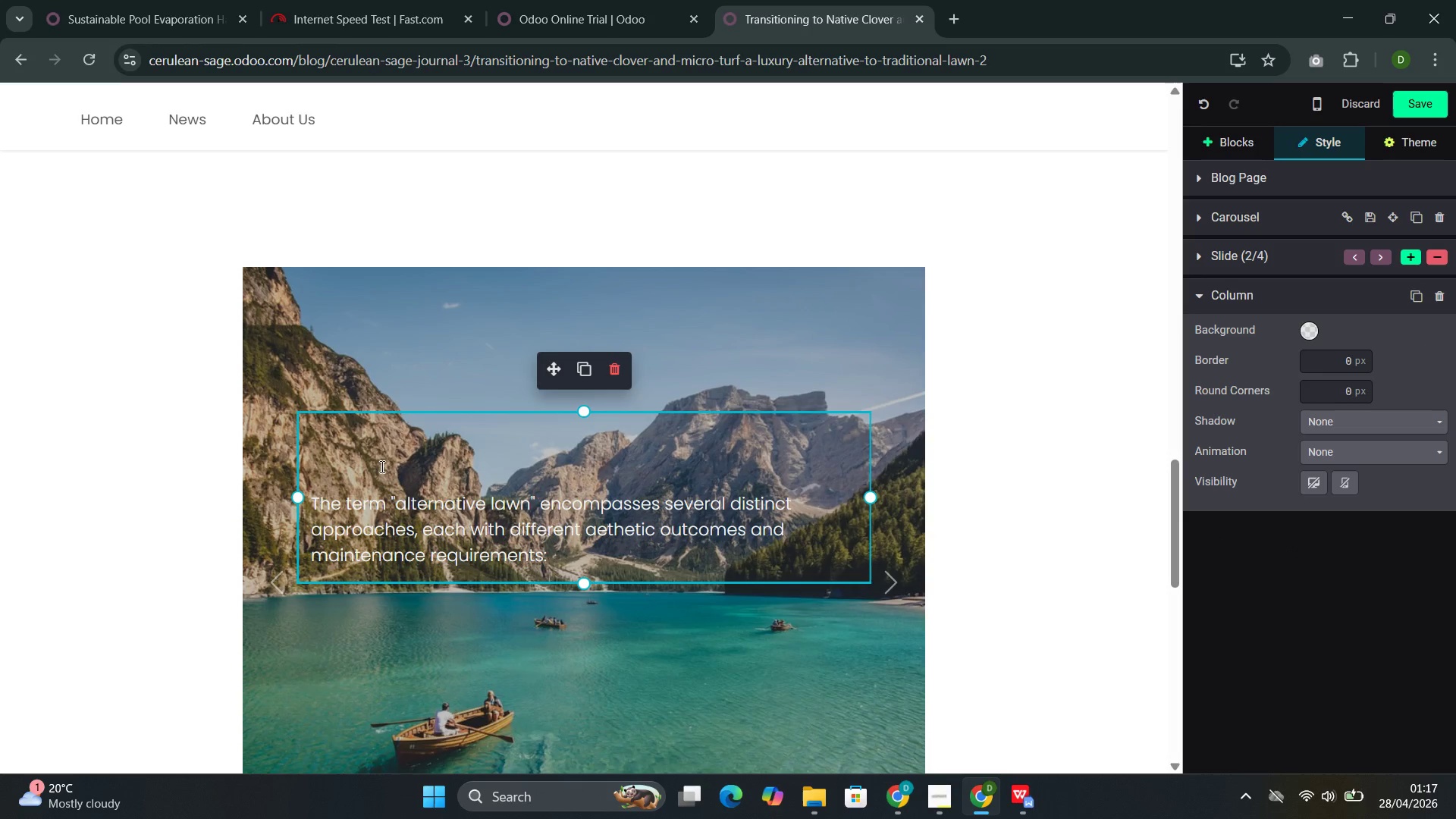 
double_click([381, 466])
 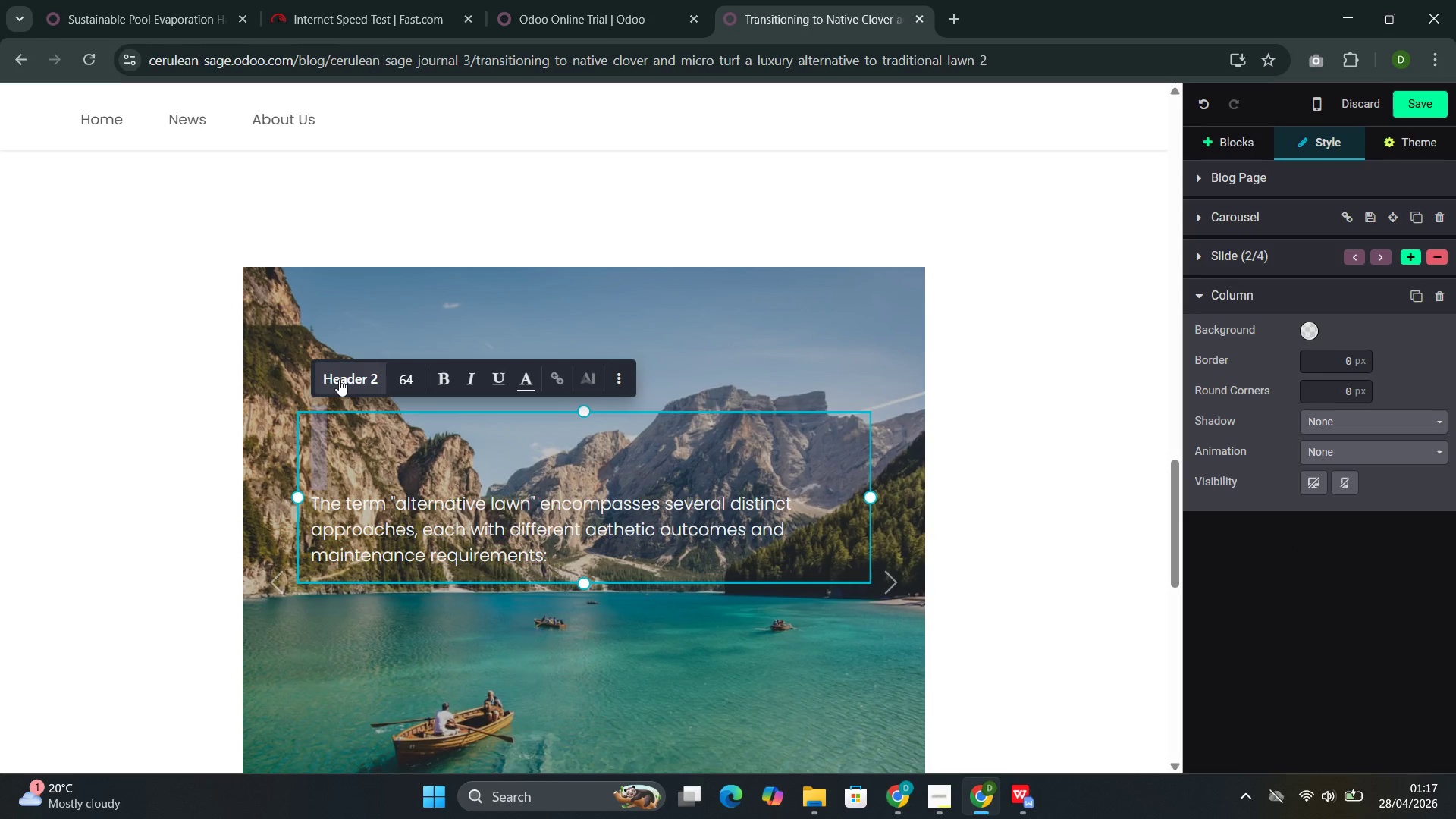 
left_click([340, 379])
 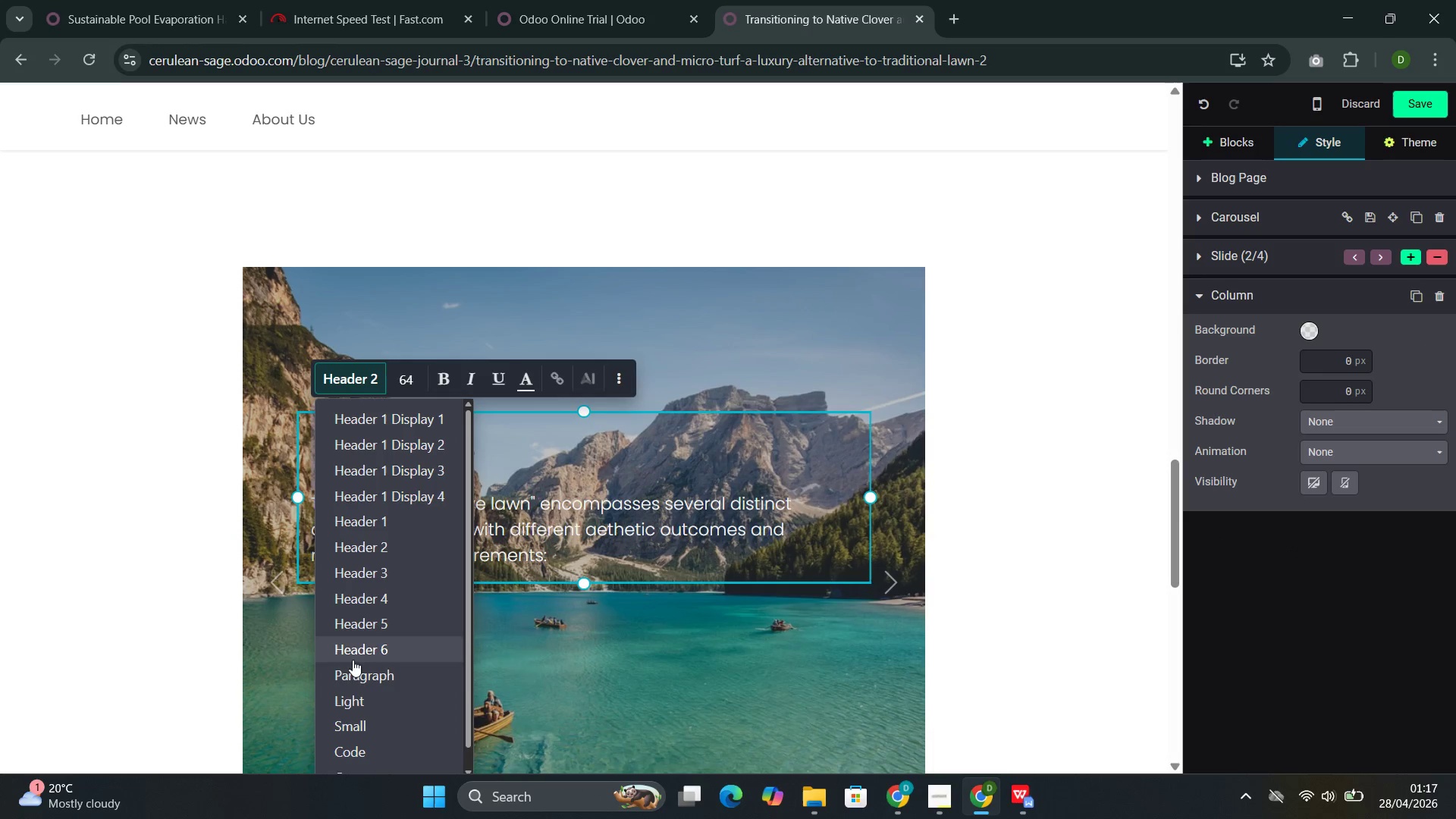 
left_click([353, 668])
 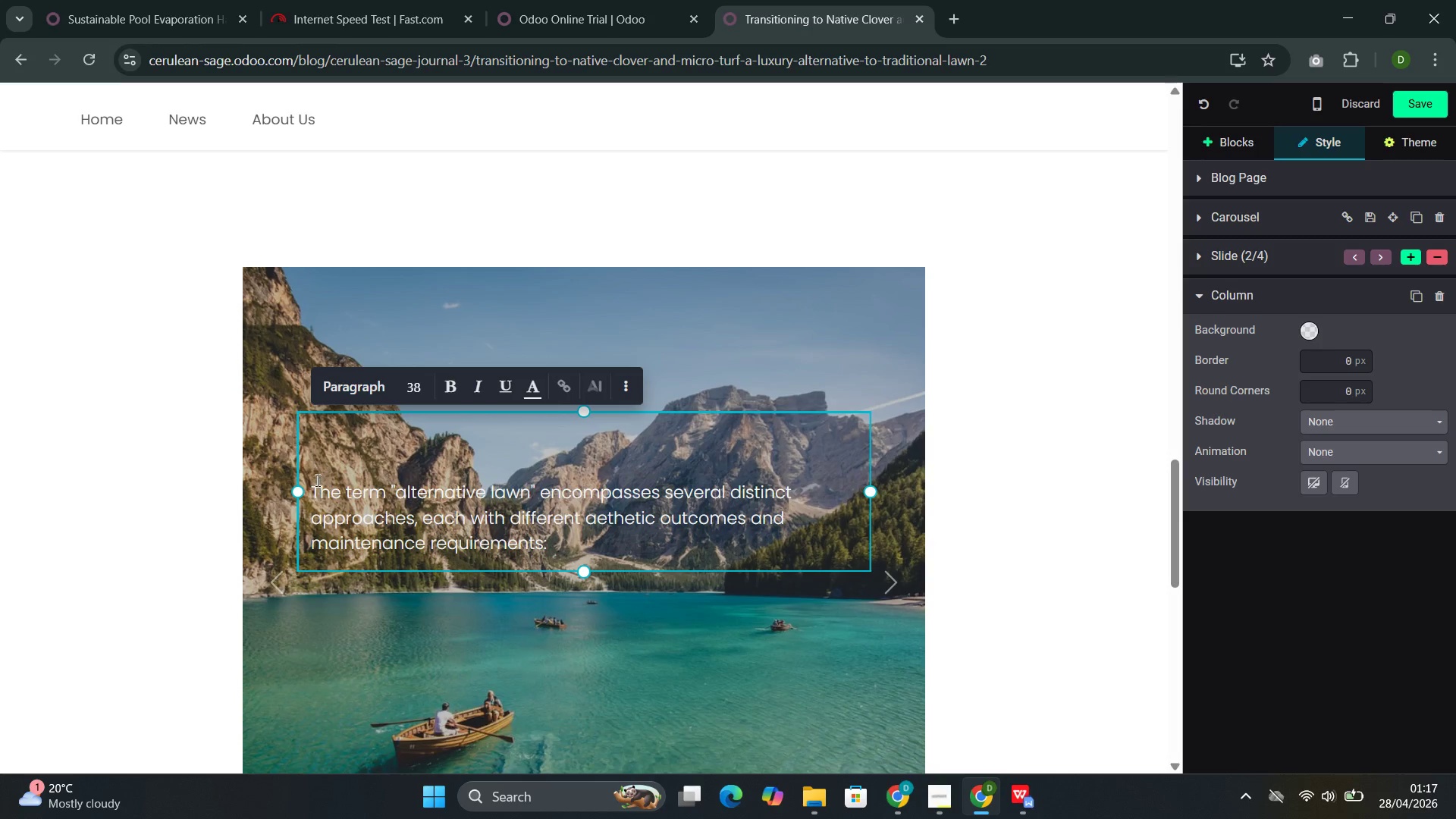 
left_click([314, 488])
 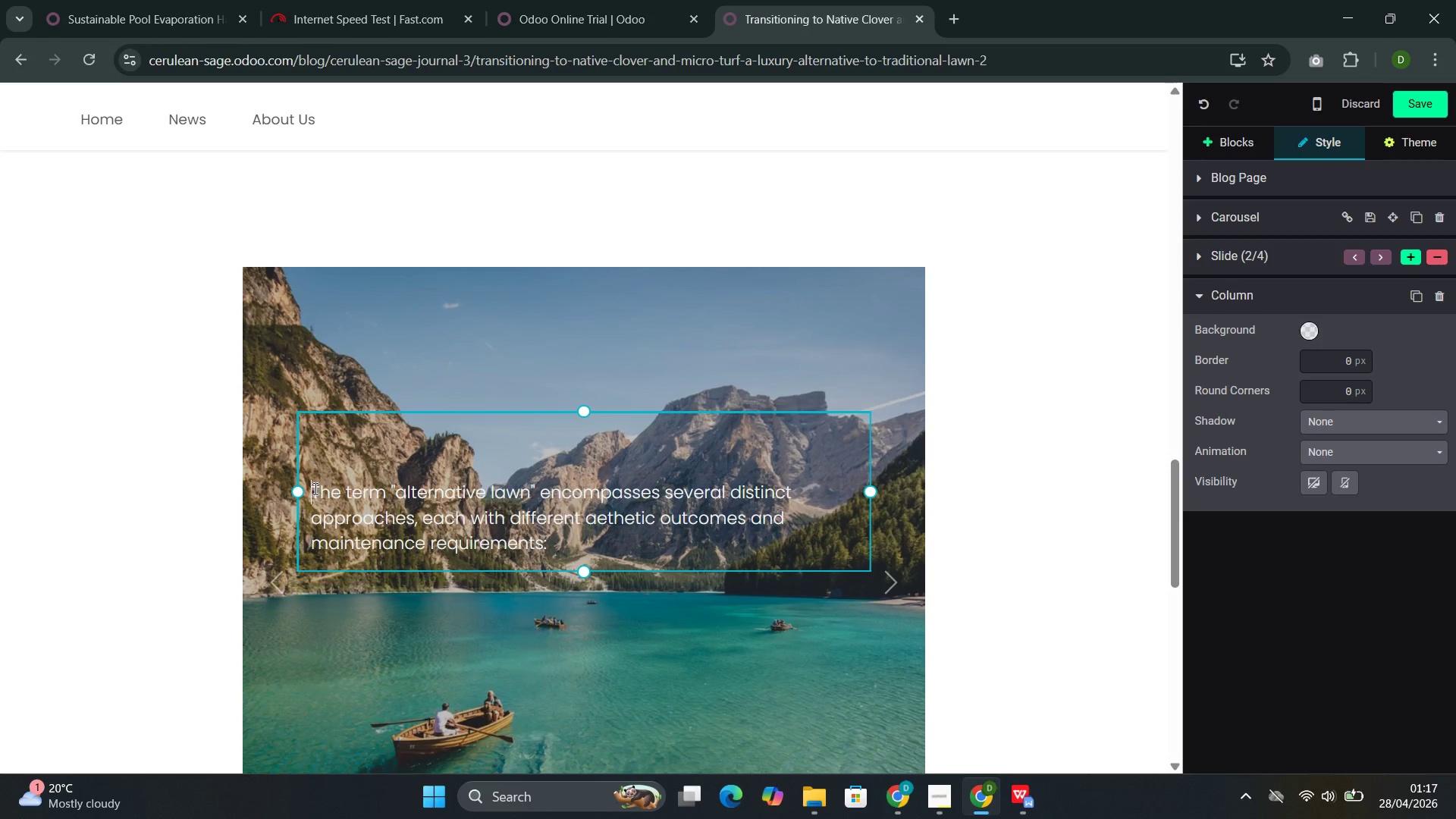 
key(Backspace)
 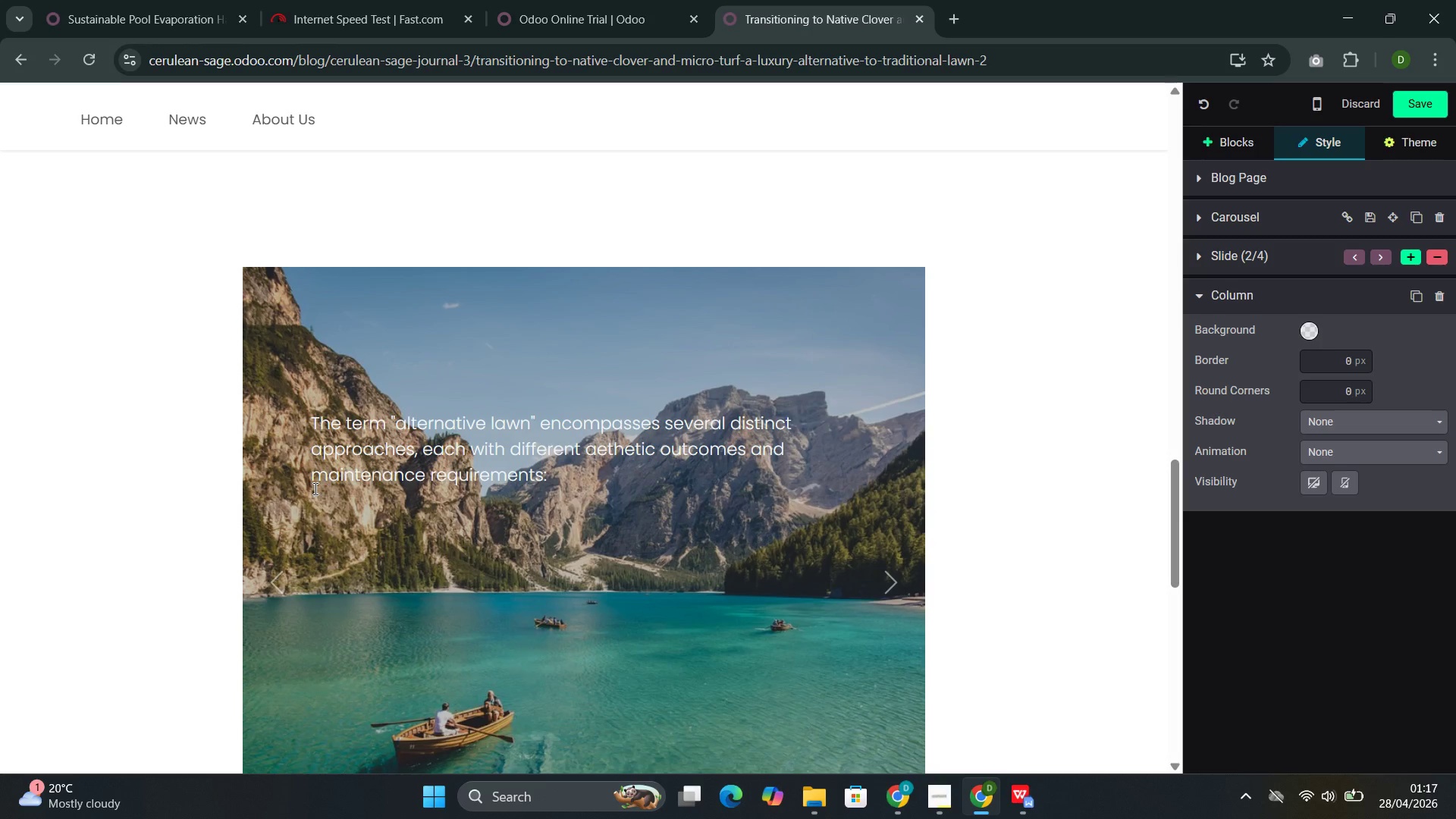 
left_click([314, 488])
 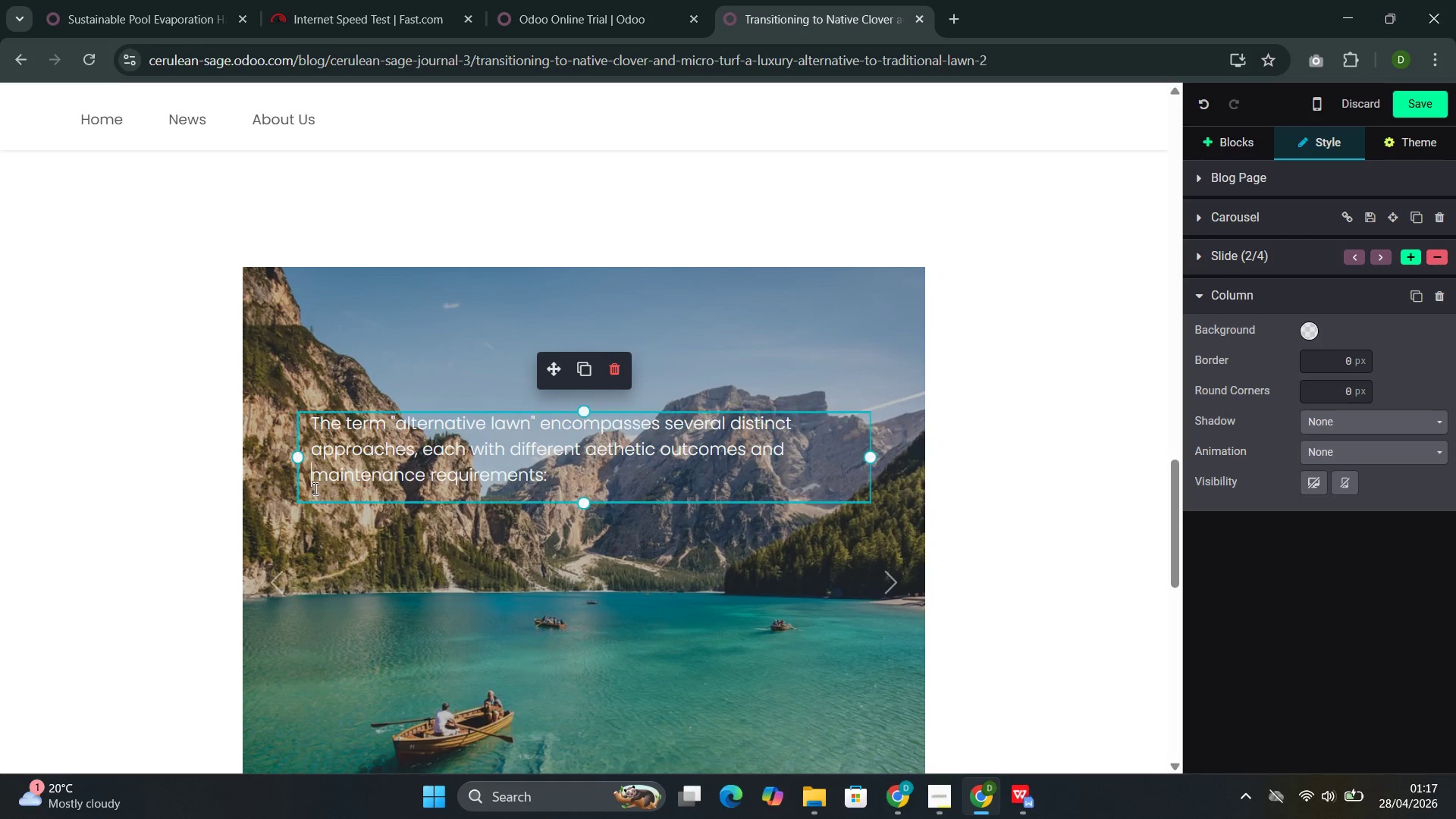 
key(Enter)
 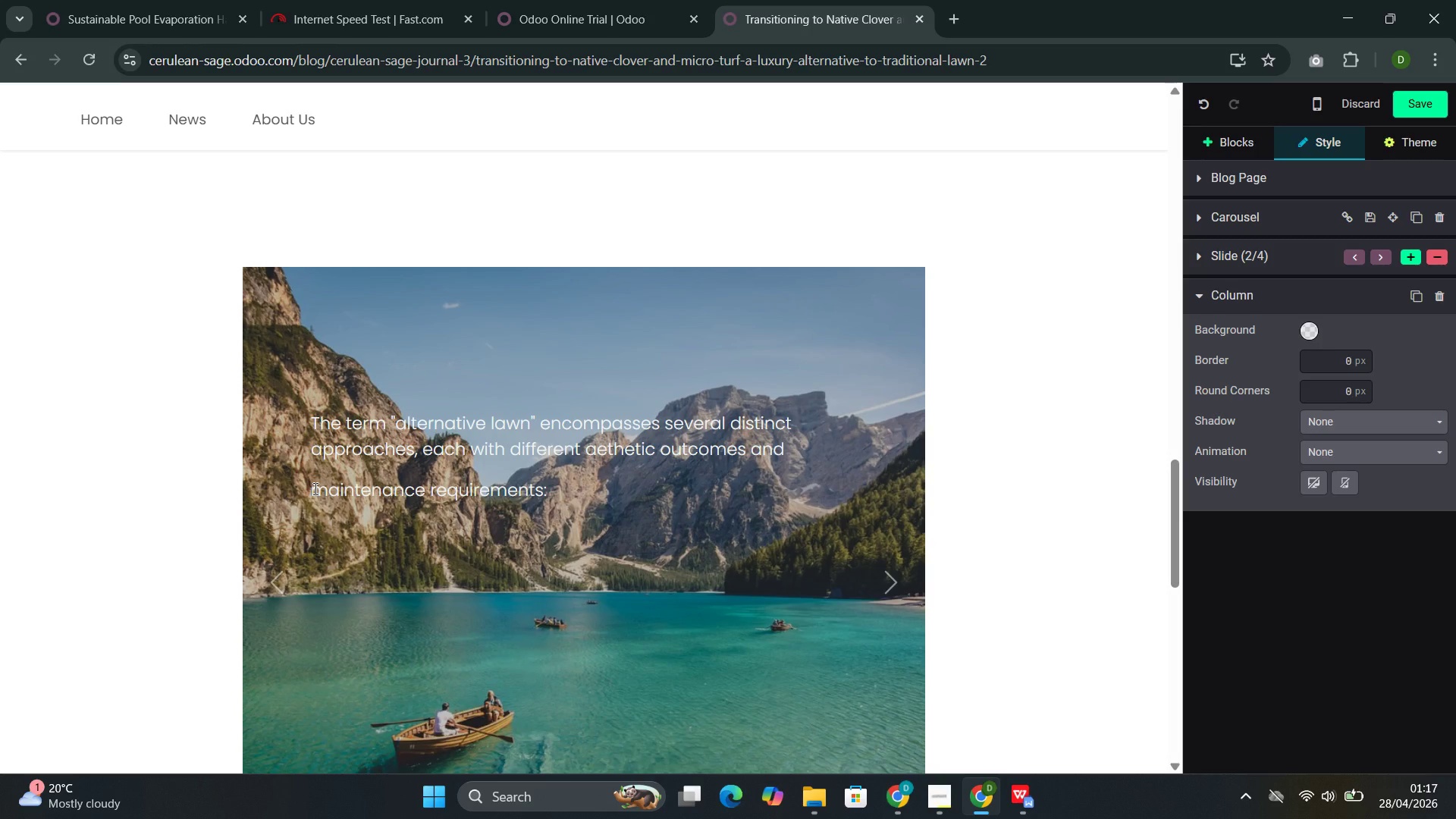 
key(Backspace)
 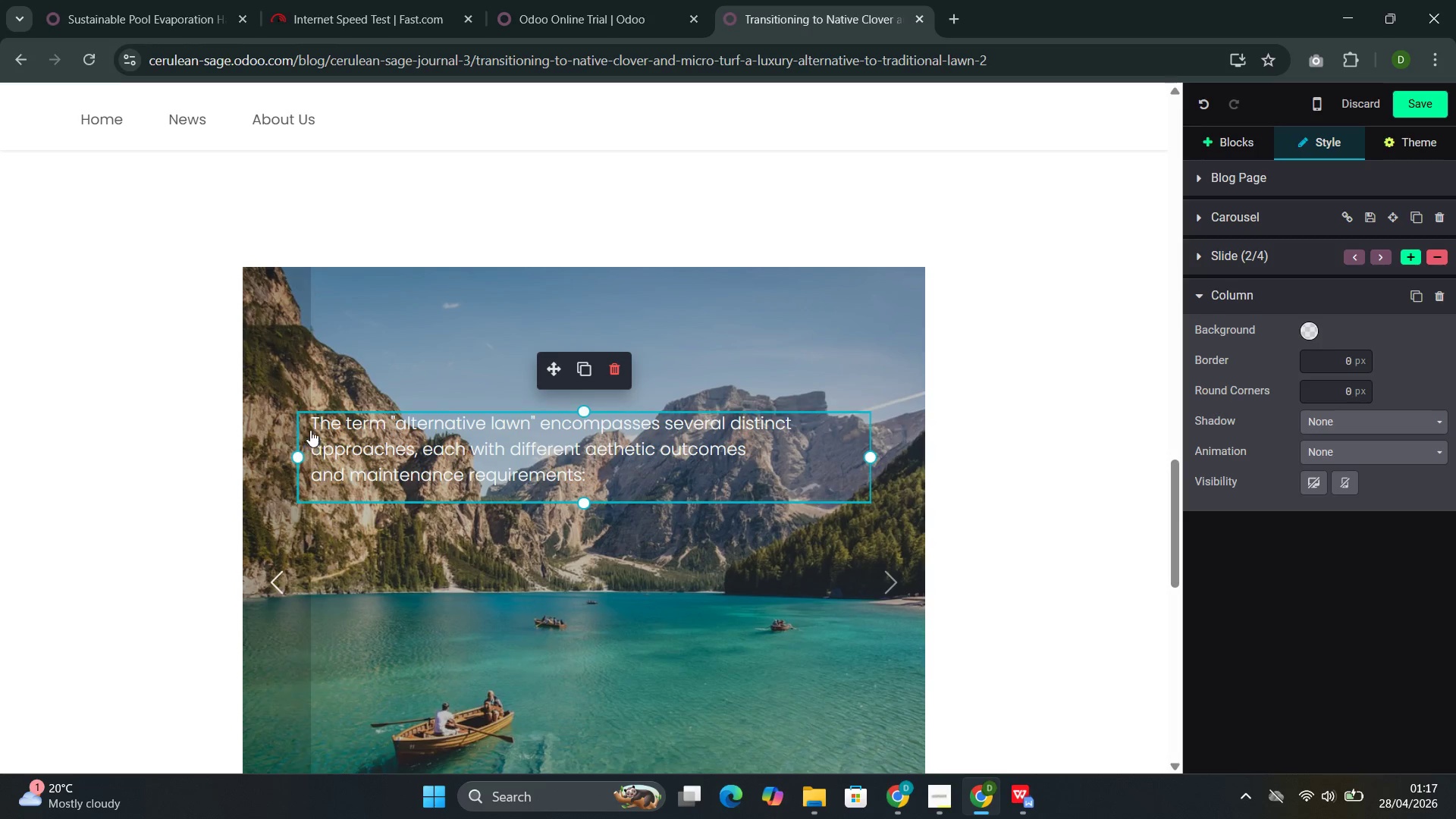 
left_click([312, 419])
 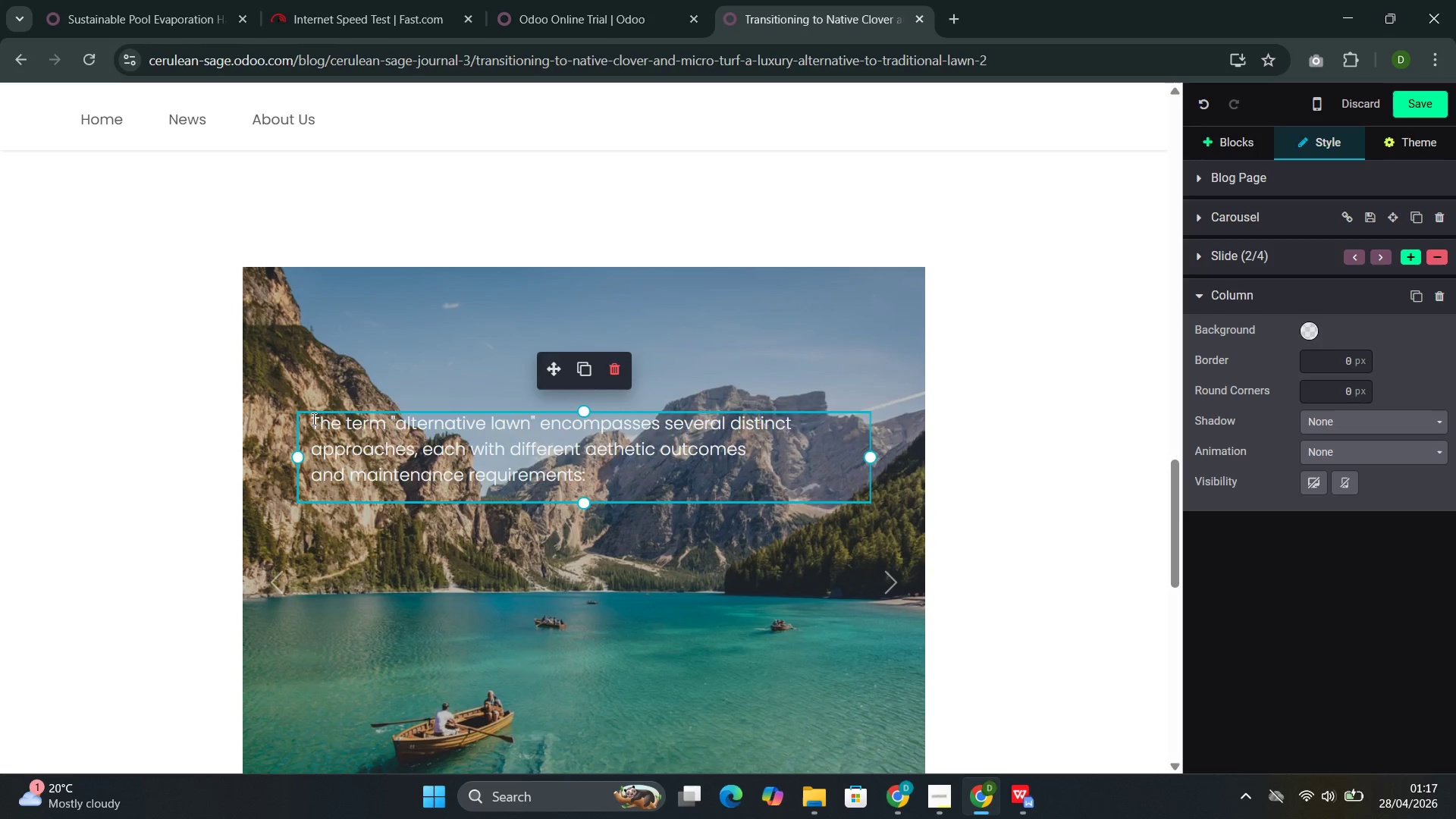 
key(Enter)
 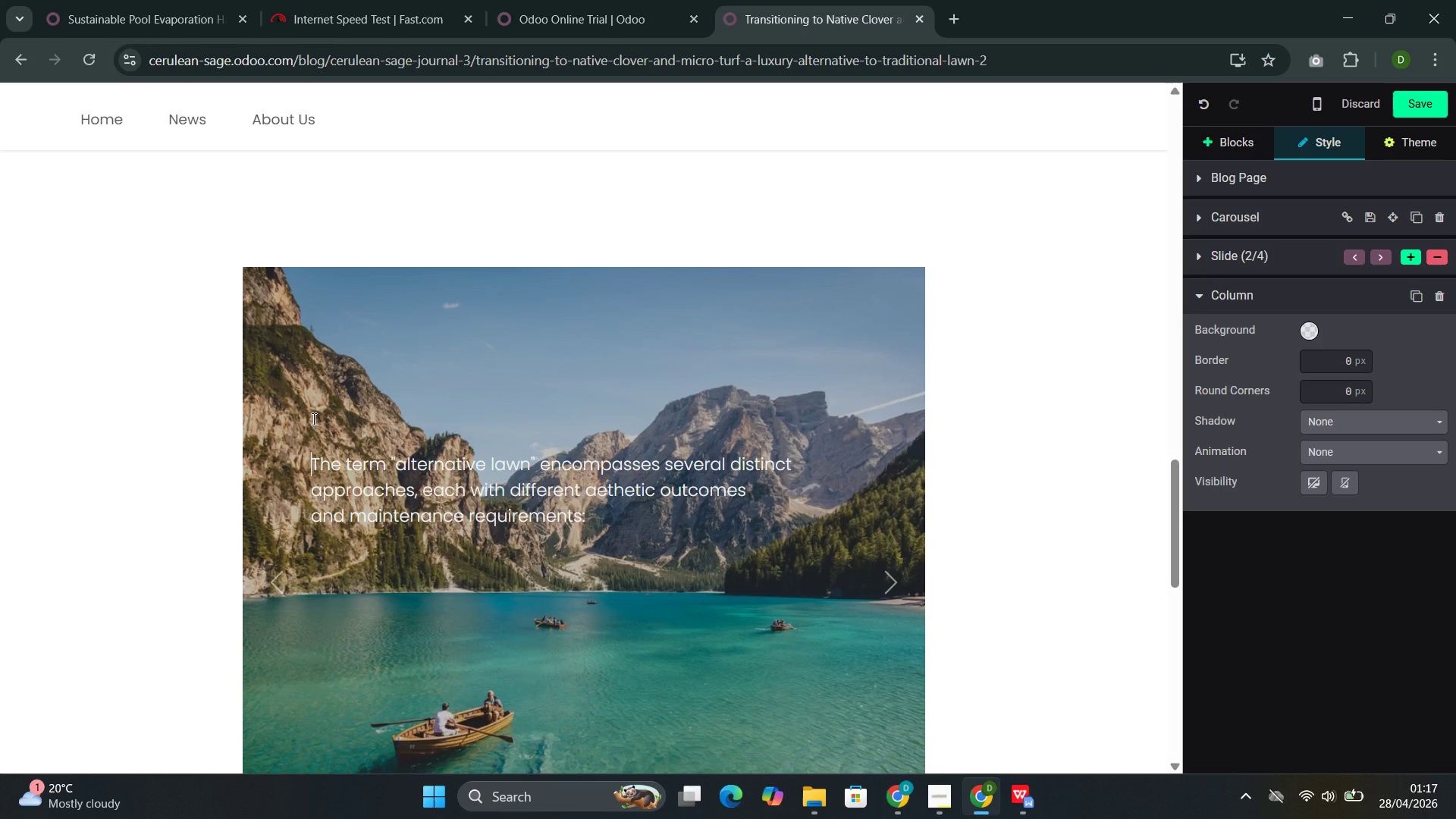 
wait(6.17)
 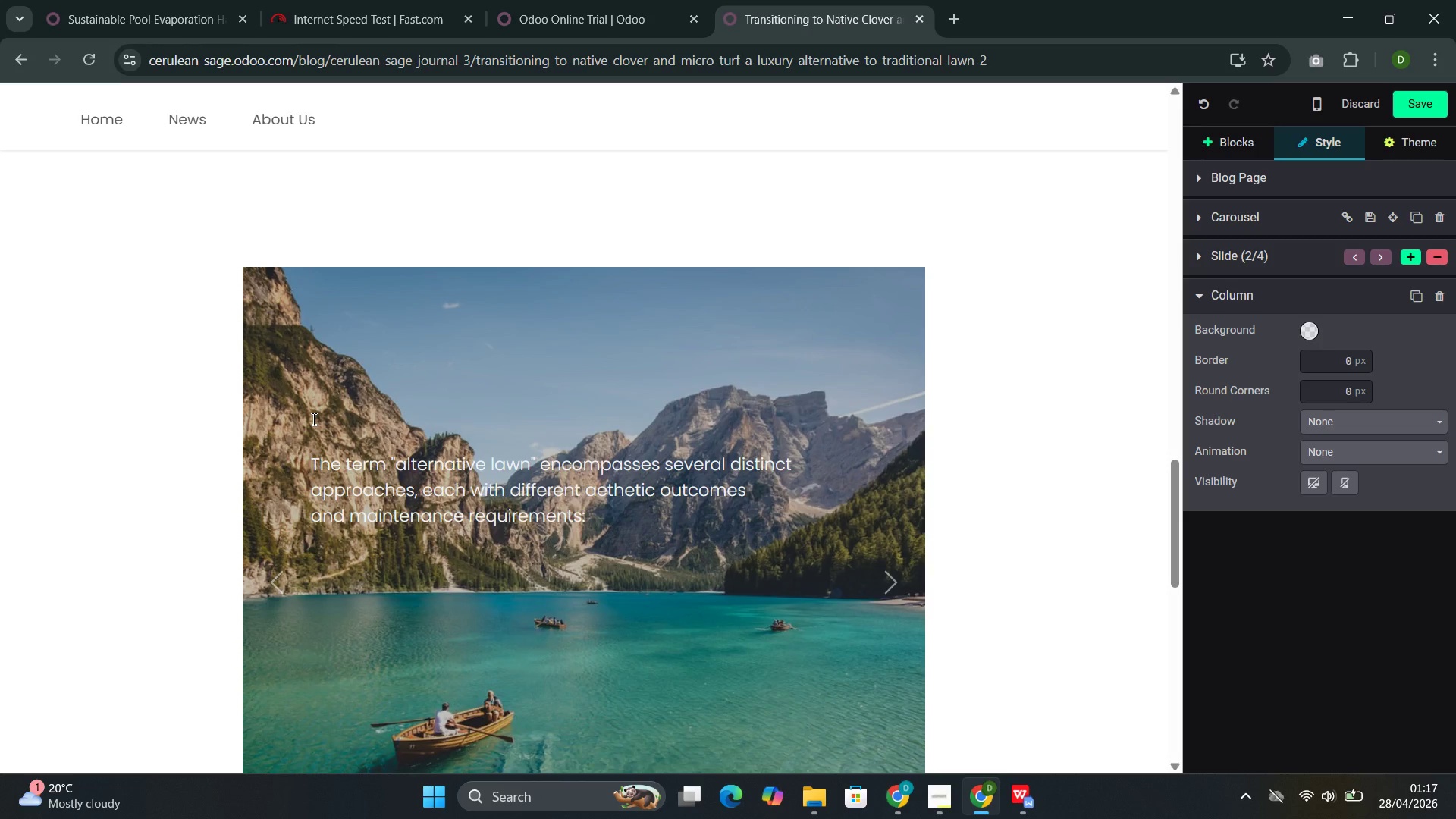 
type(Pu)
 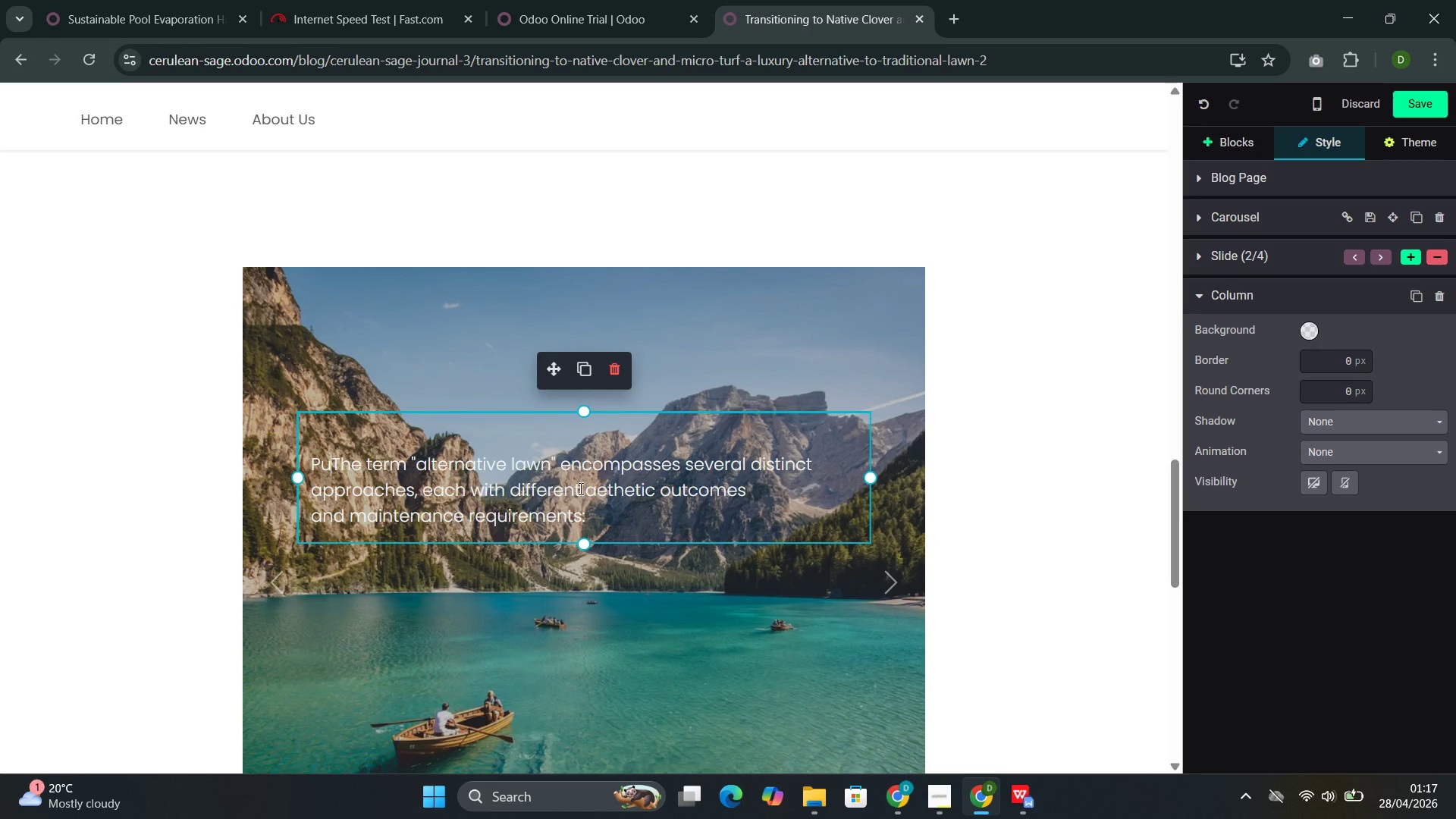 
left_click_drag(start_coordinate=[607, 510], to_coordinate=[306, 453])
 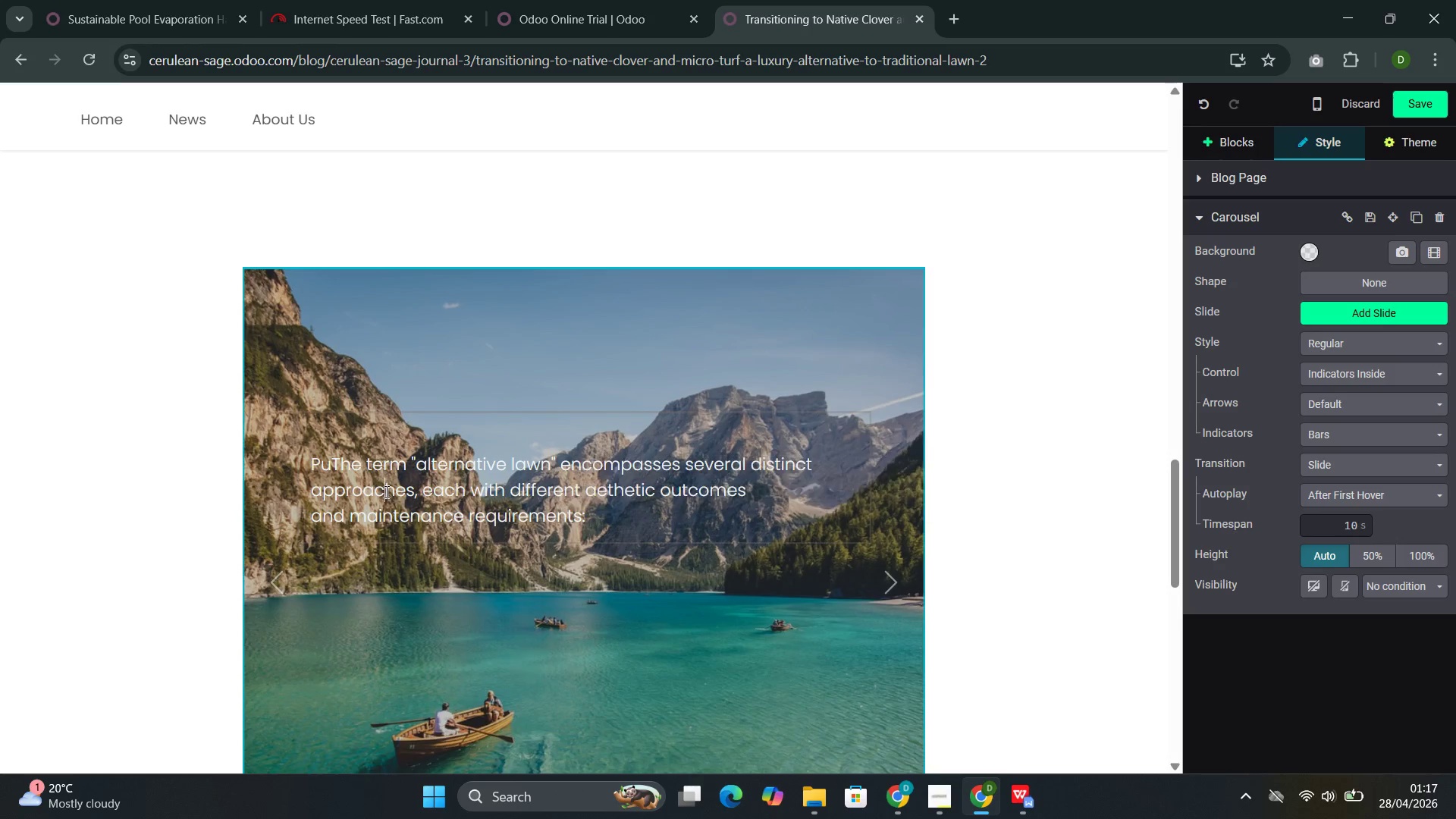 
double_click([385, 491])
 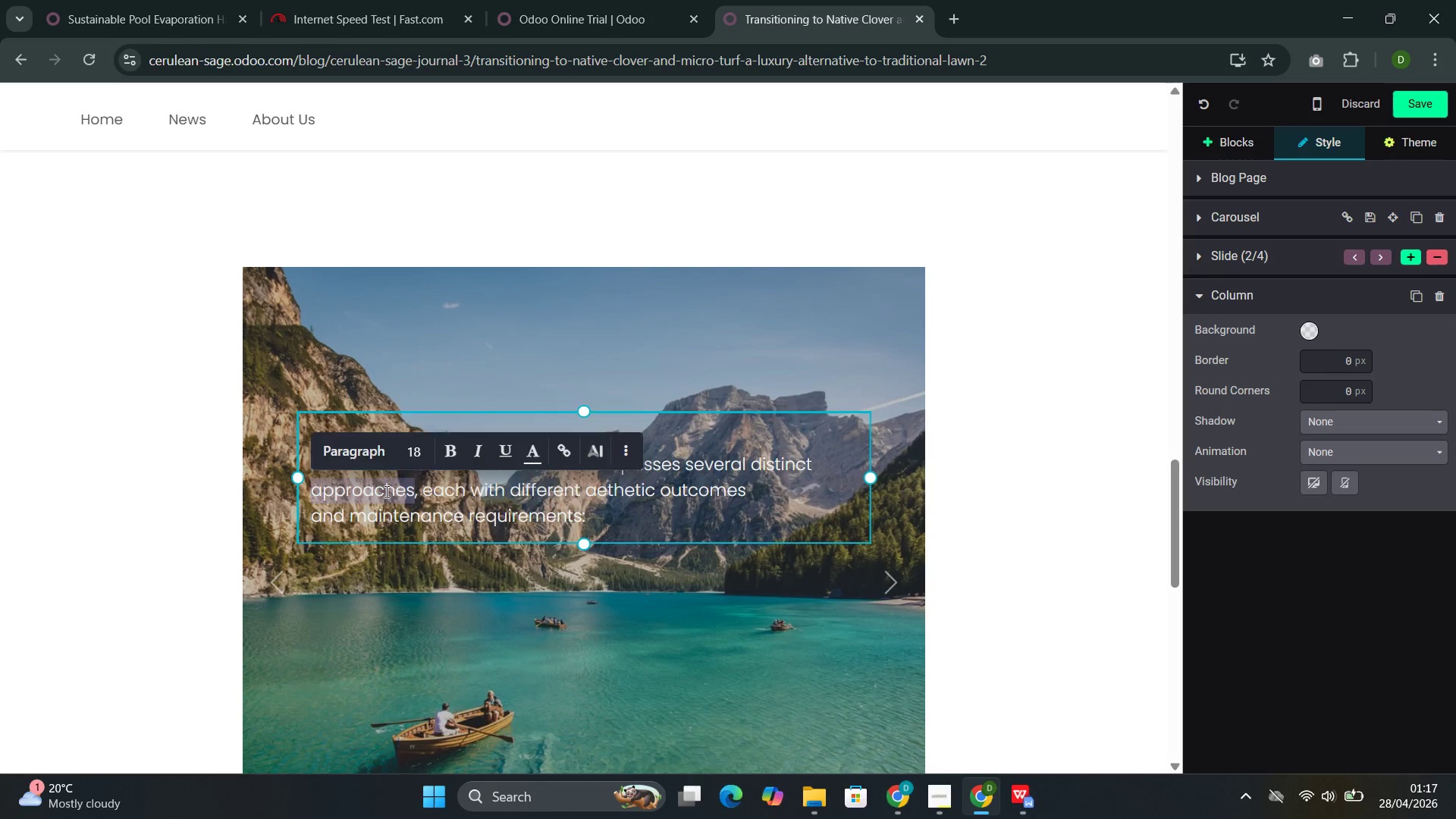 
triple_click([385, 491])
 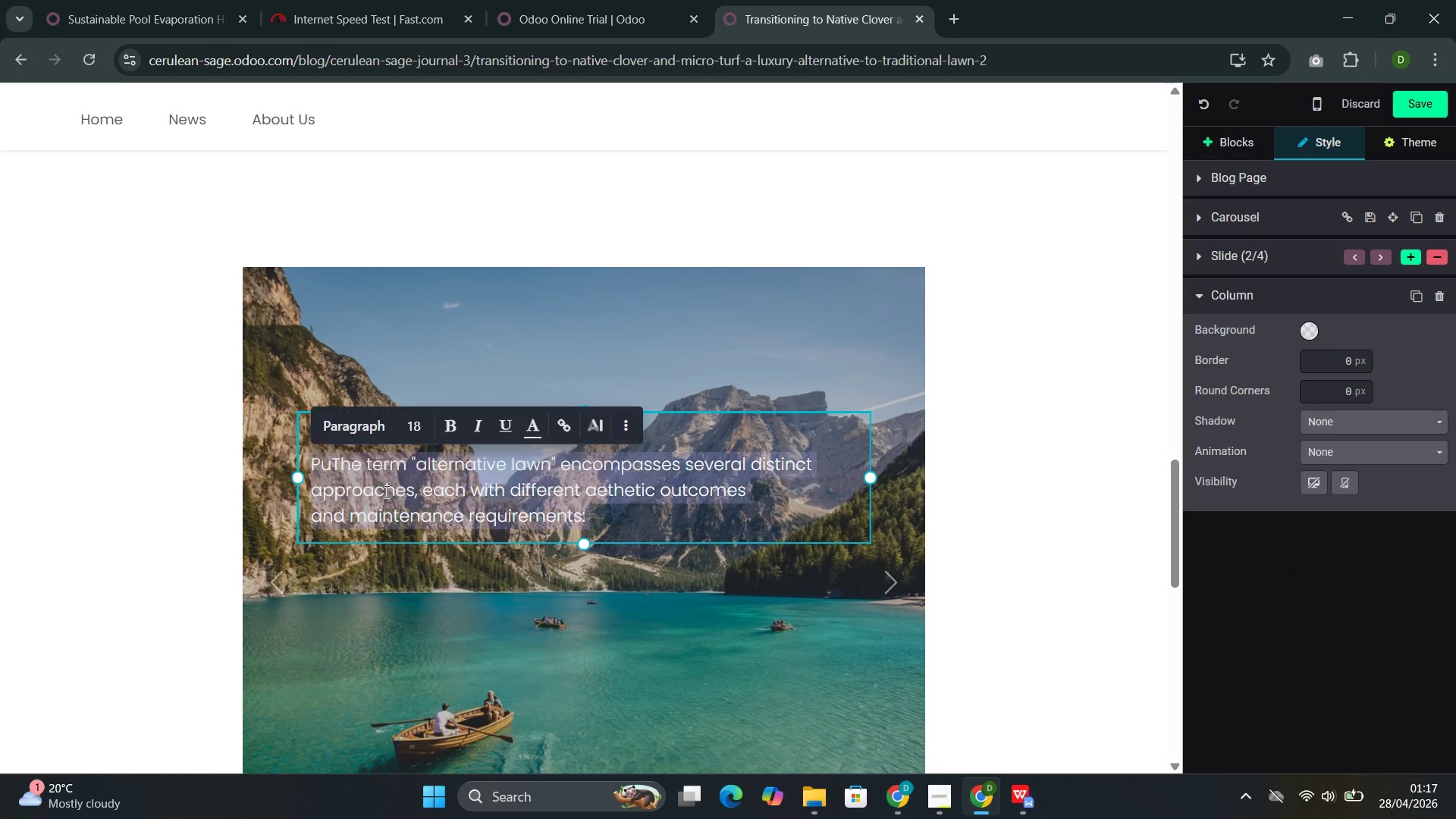 
triple_click([385, 491])
 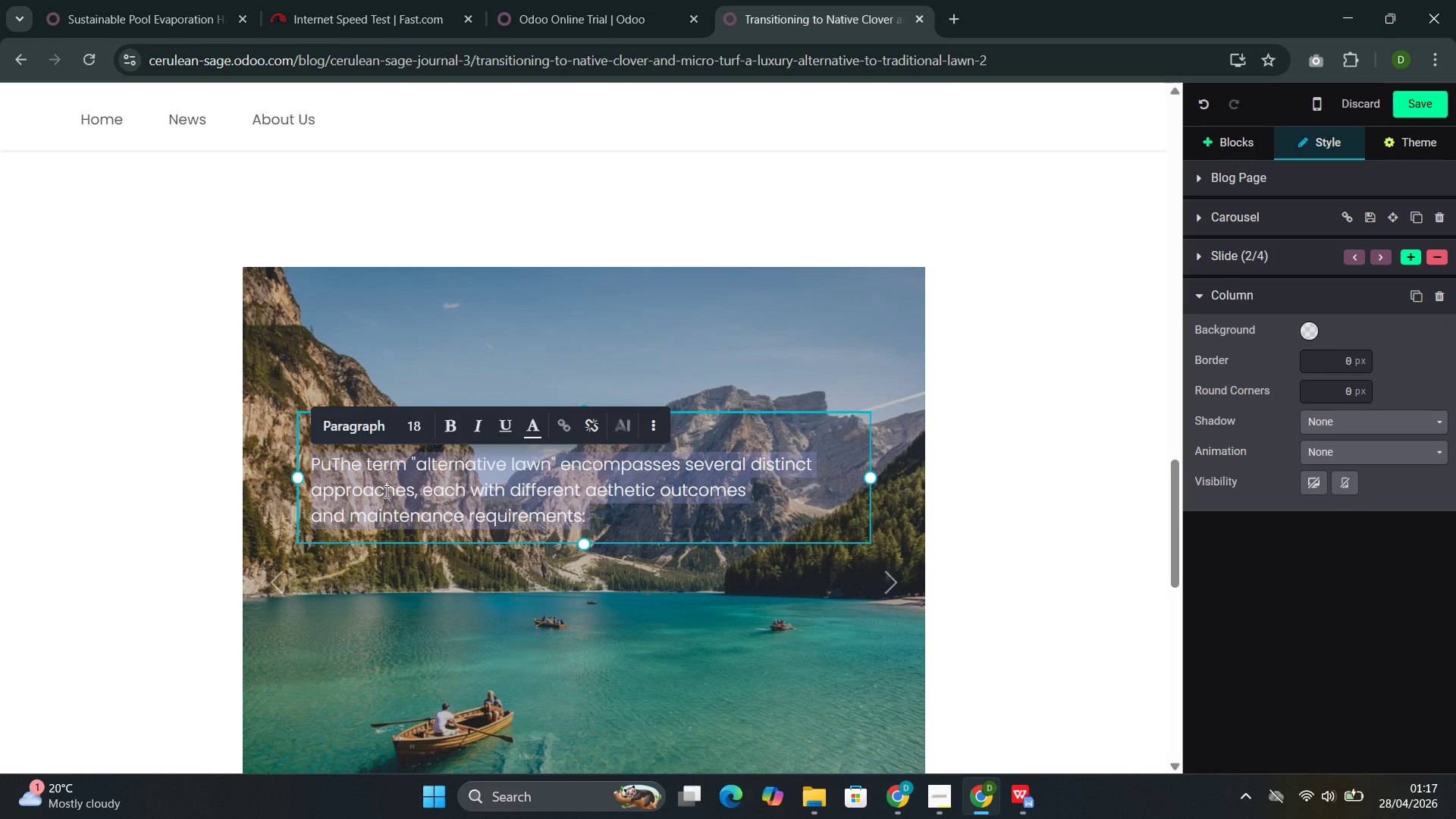 
type(Pure micro-clover lawns )
key(Backspace)
type(: Dutch white clover or the newer micro-clover cultivars ())
 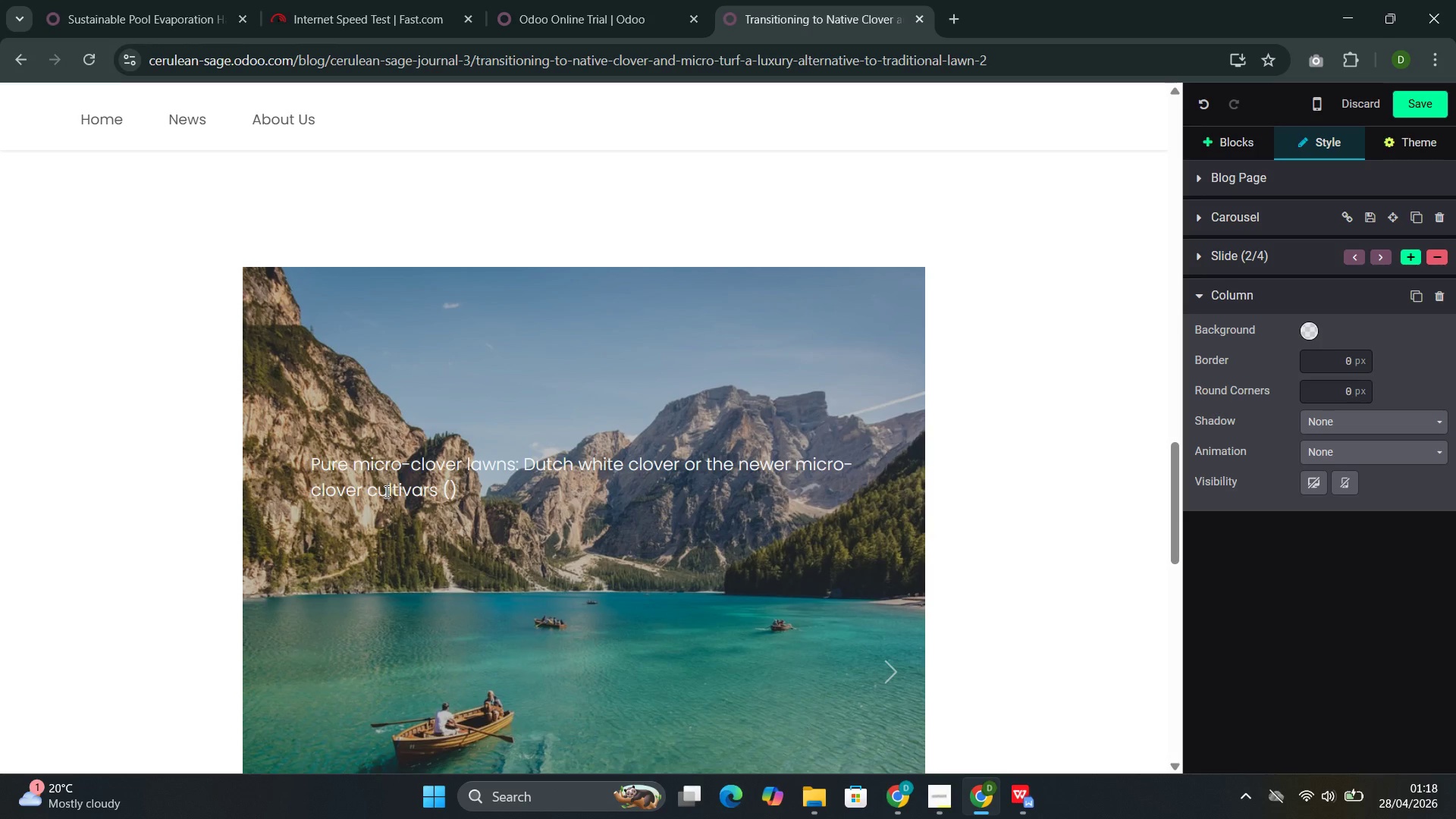 
key(ArrowLeft)
 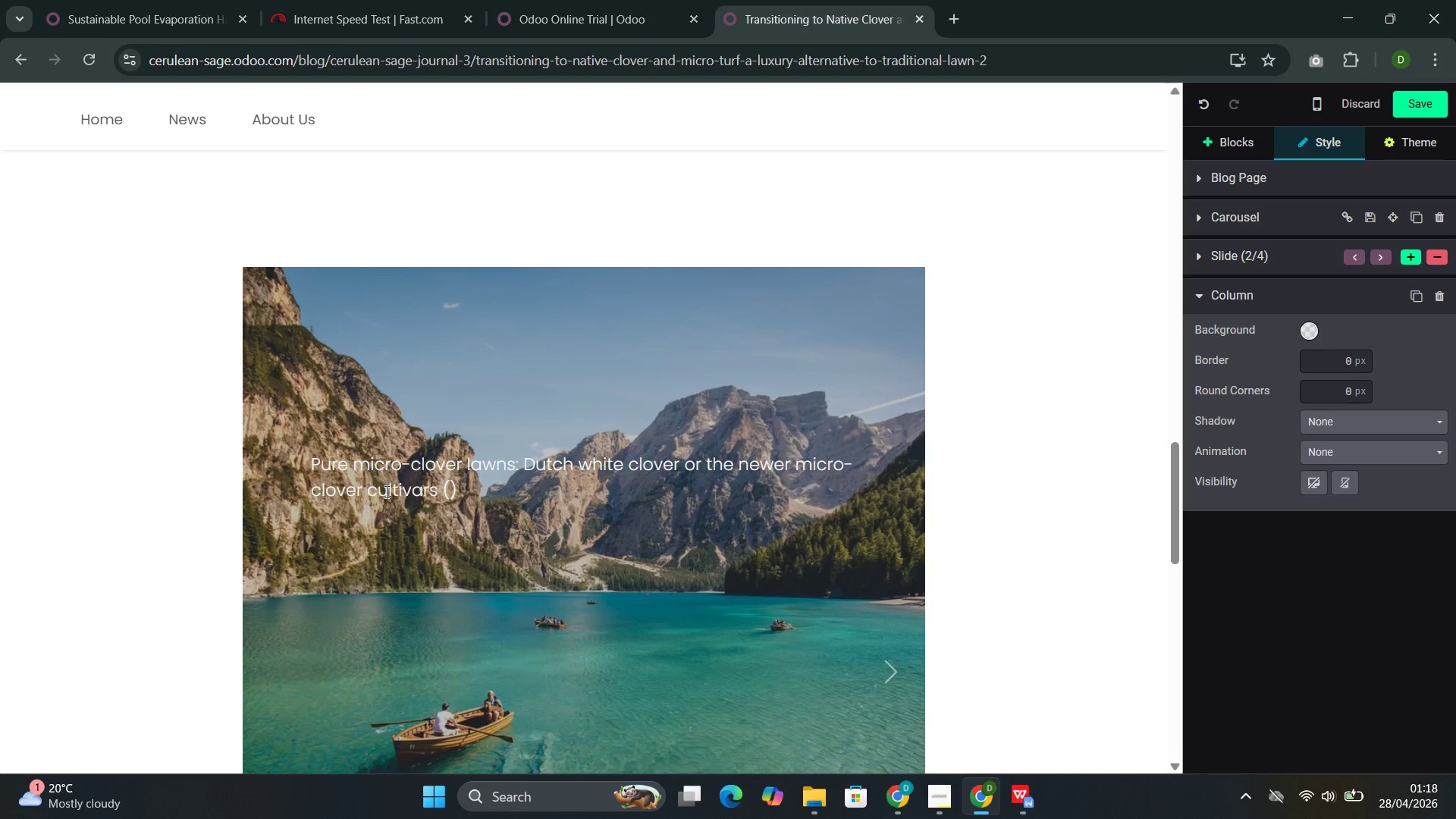 
type(such as ")
key(Backspace)
type('')
 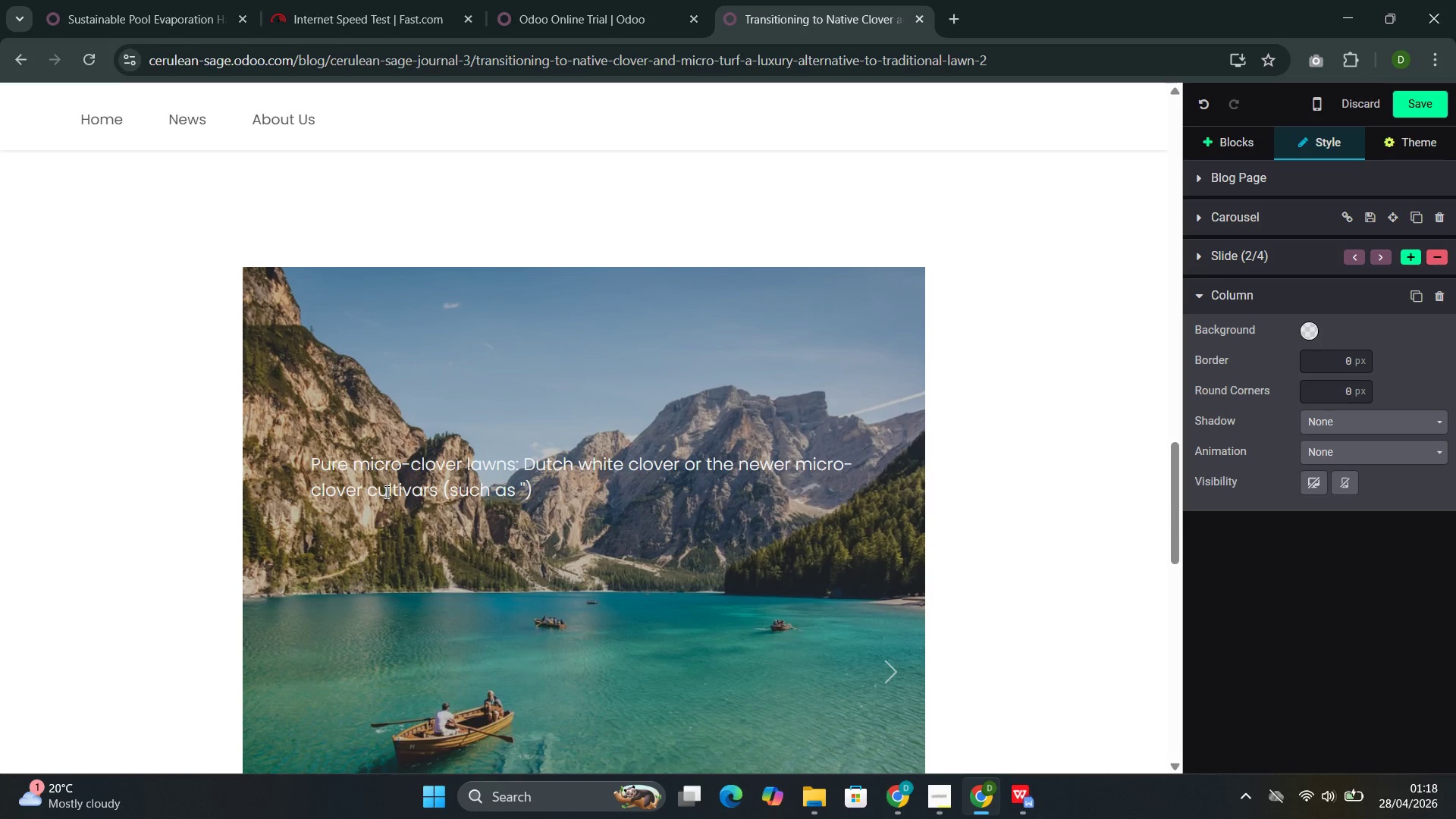 
key(ArrowLeft)
 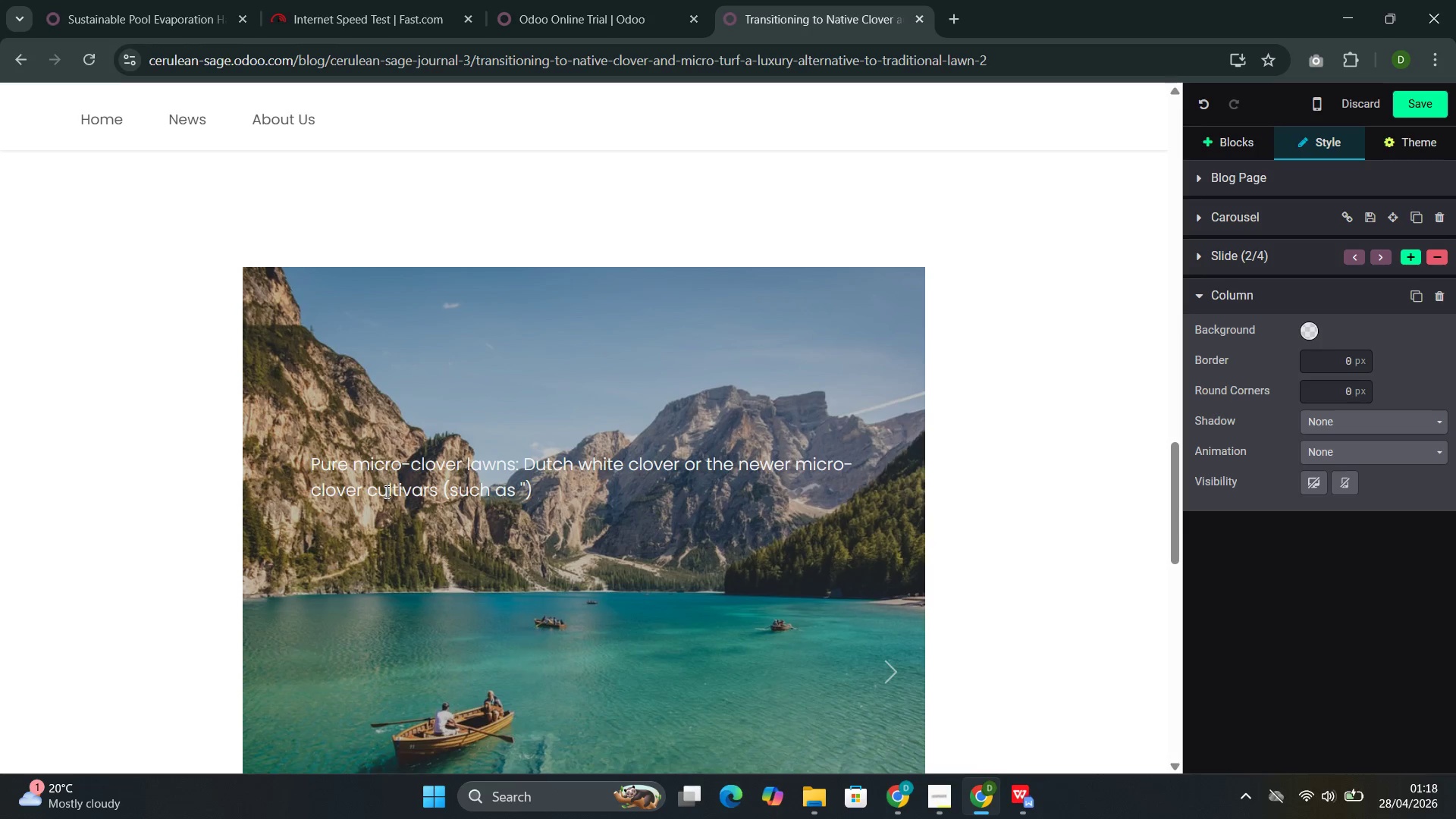 
type(pipoli)
 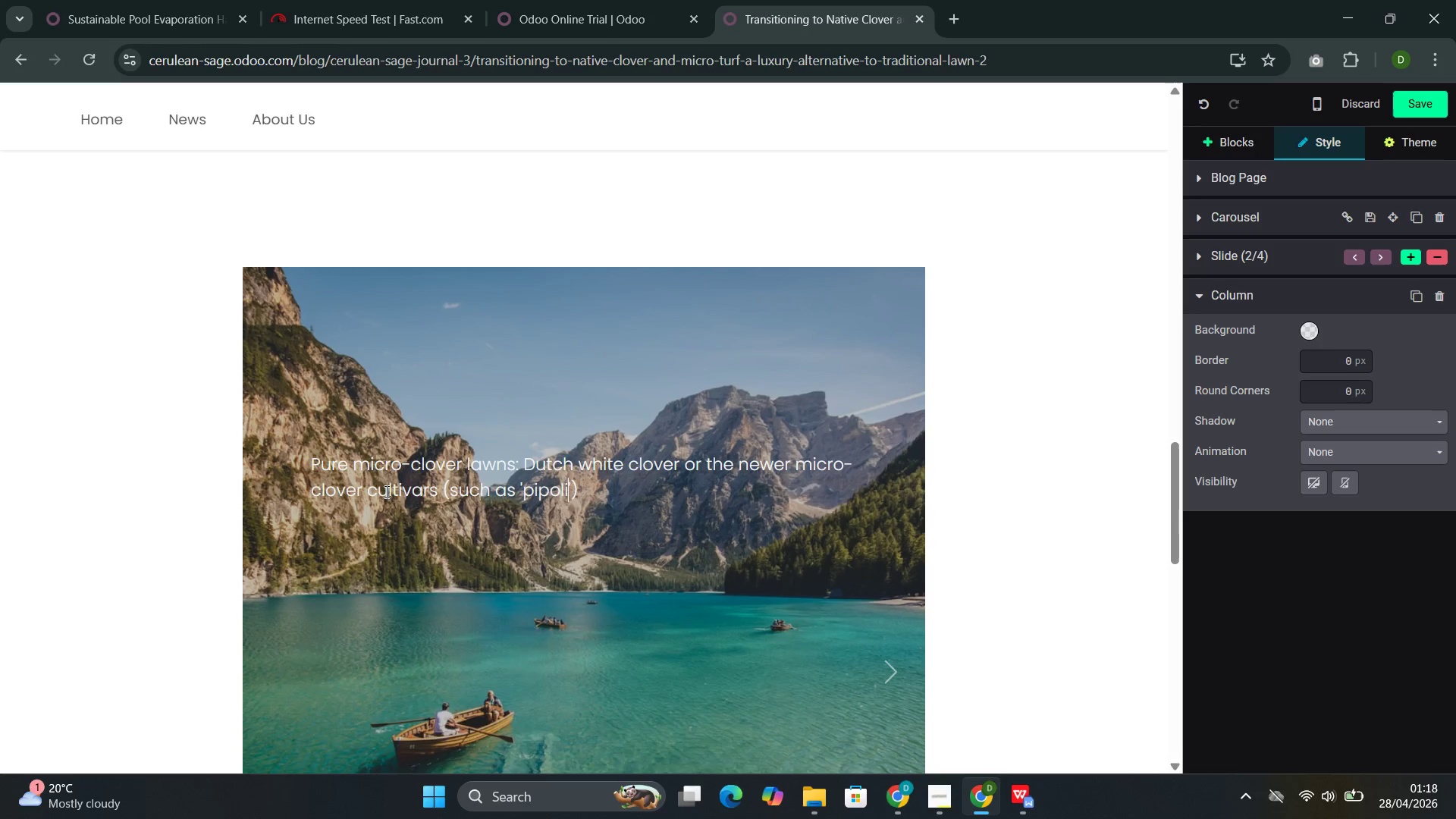 
type(na)
 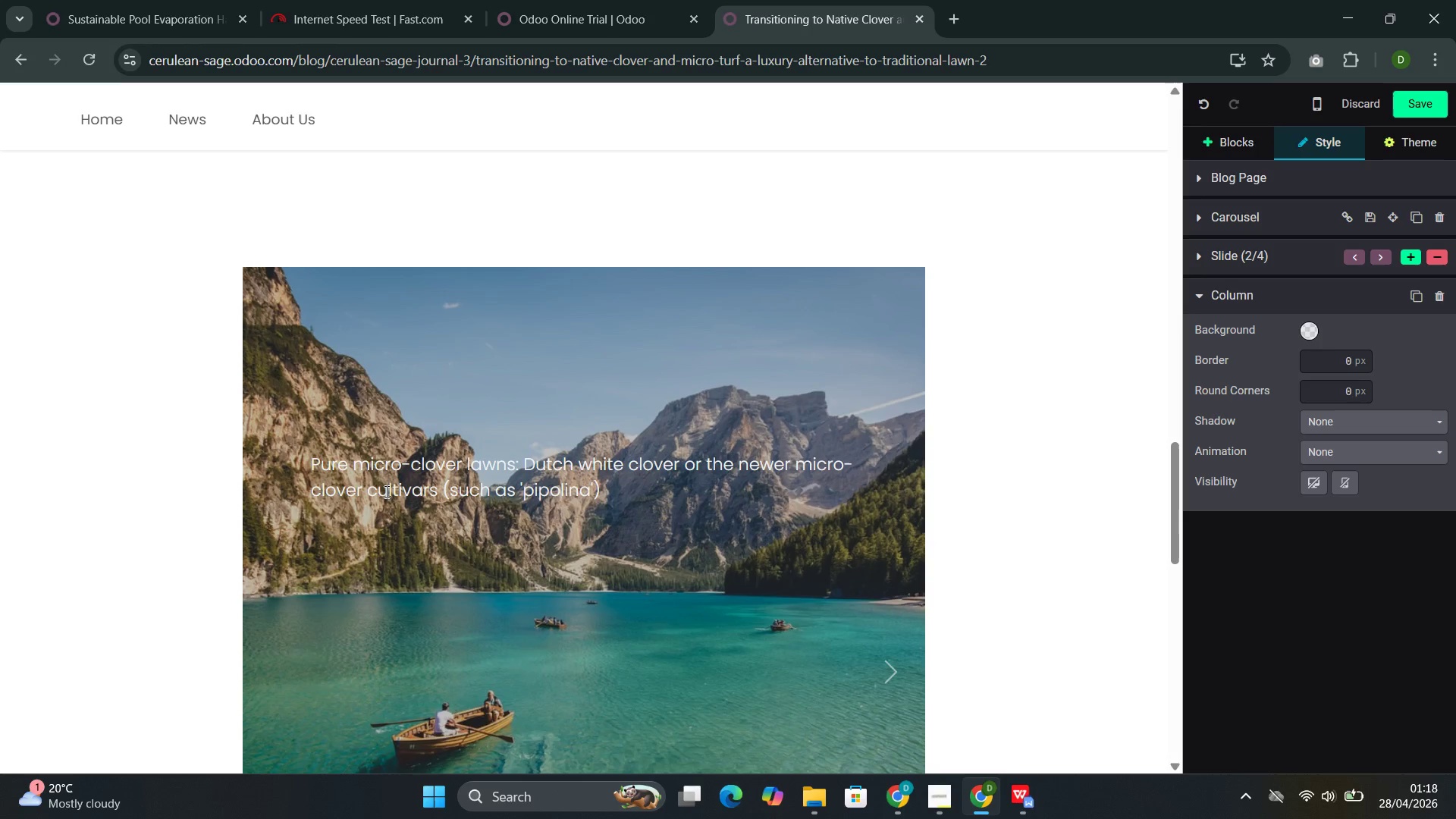 
key(ArrowRight)
 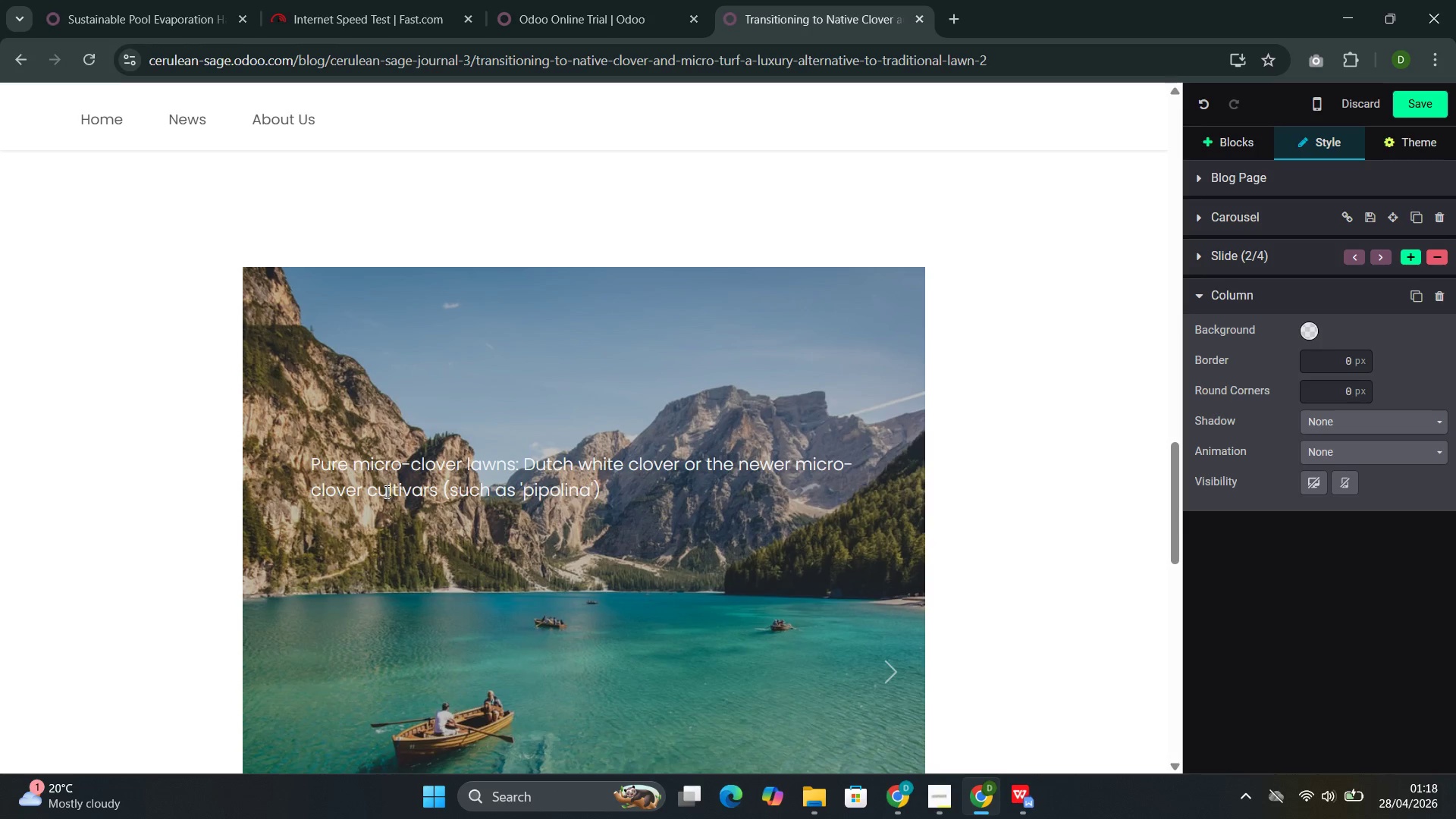 
type( or '')
 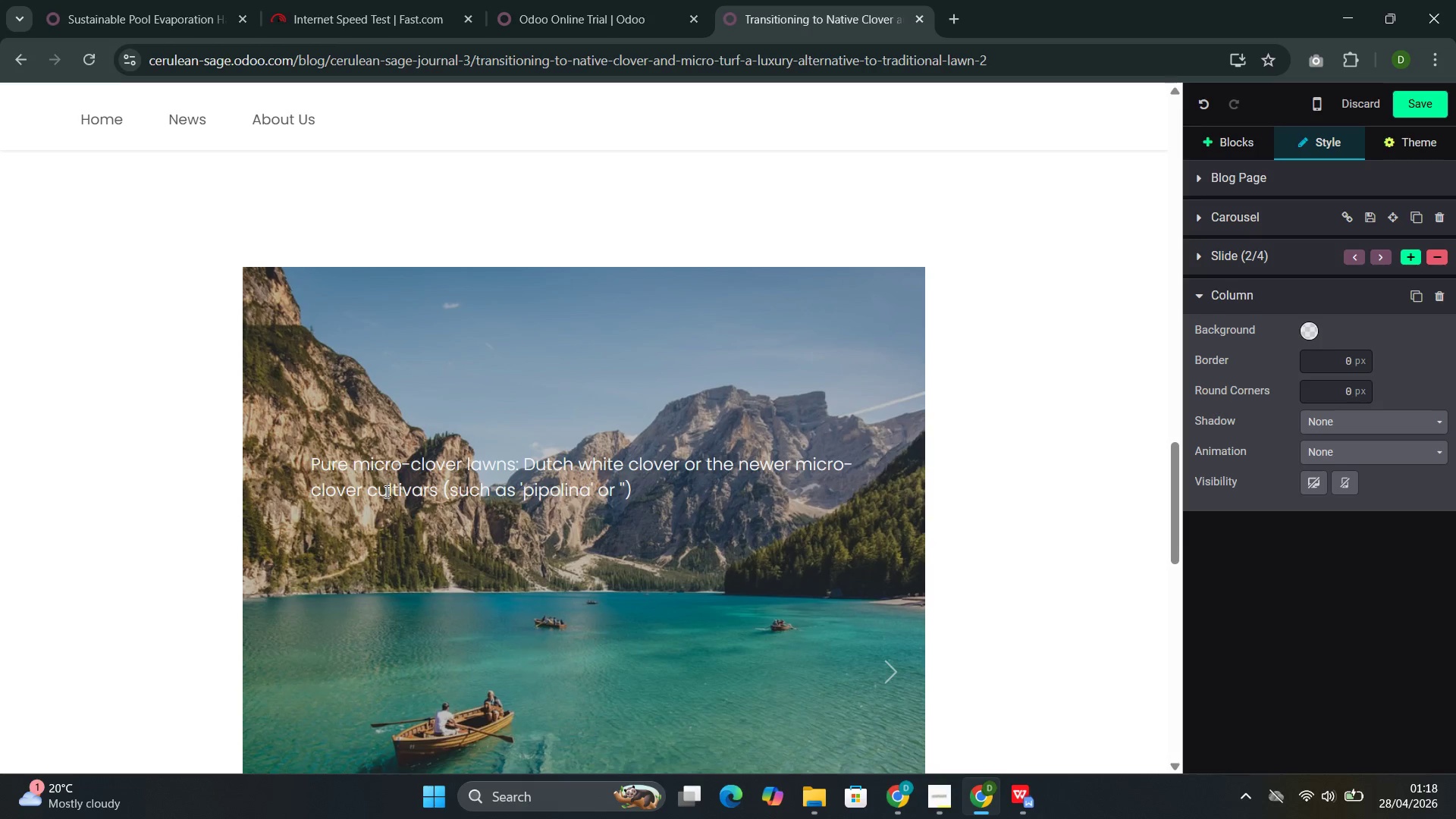 
key(ArrowLeft)
 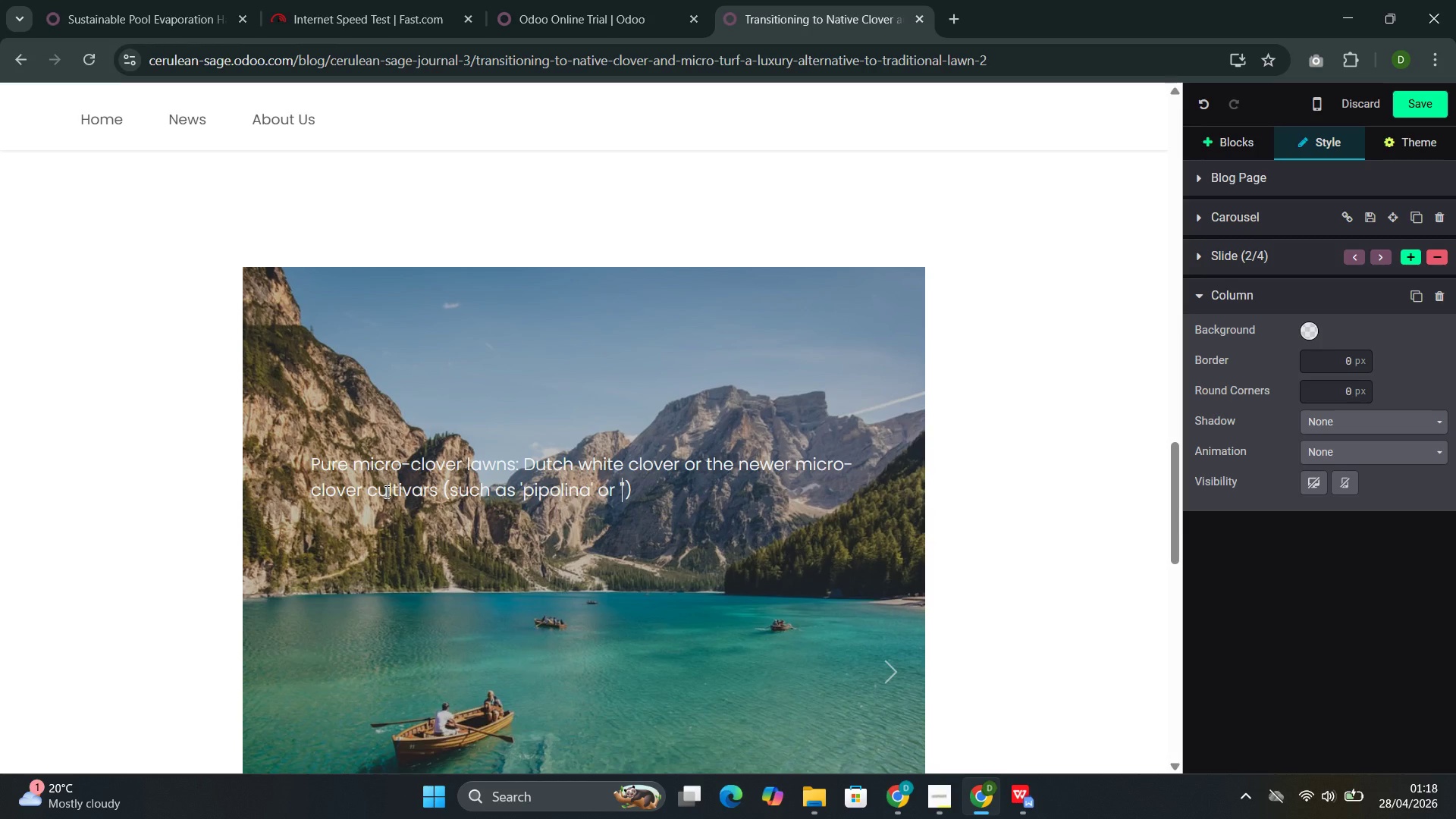 
type(Euro)
 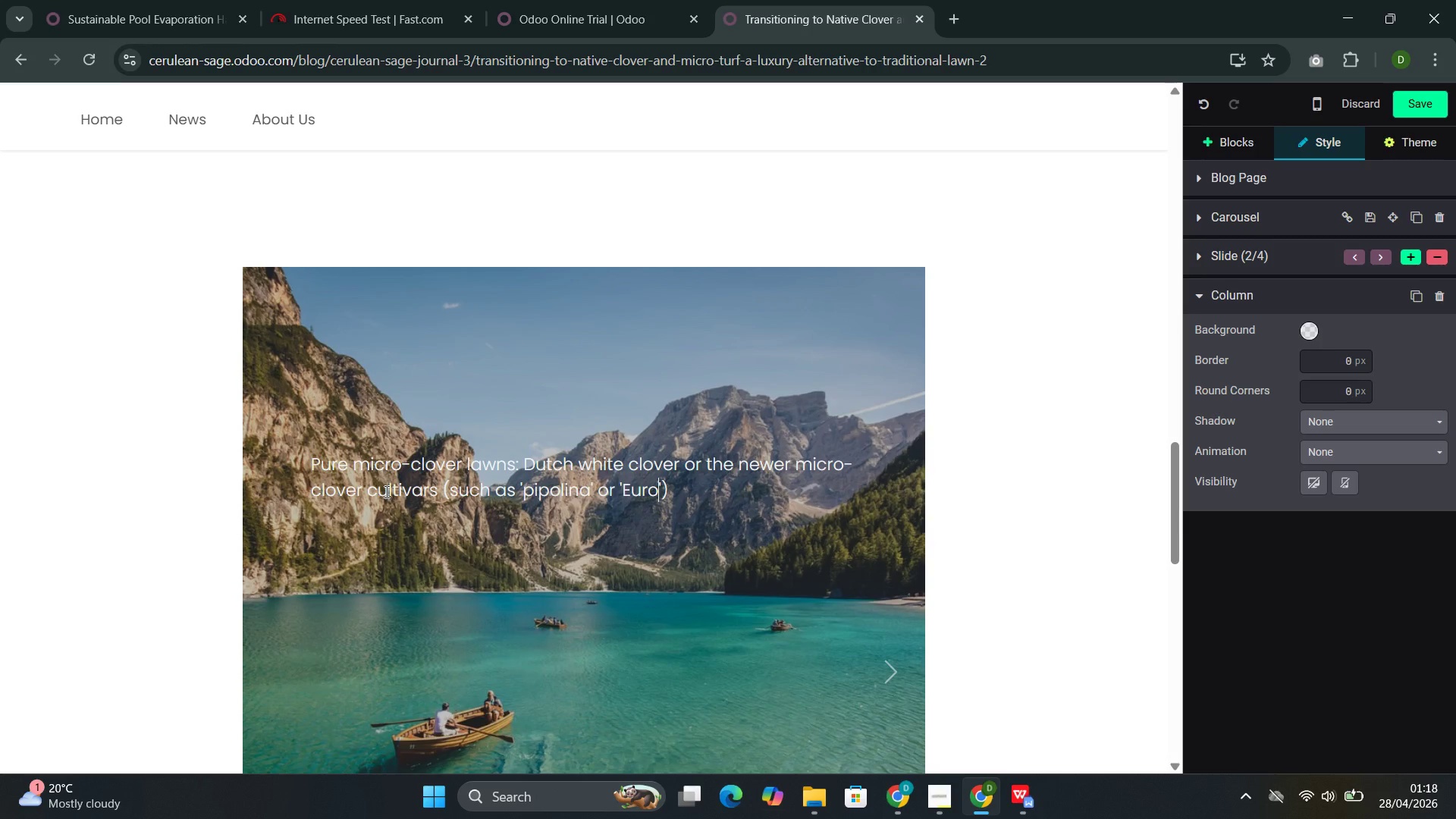 
type(mic)
 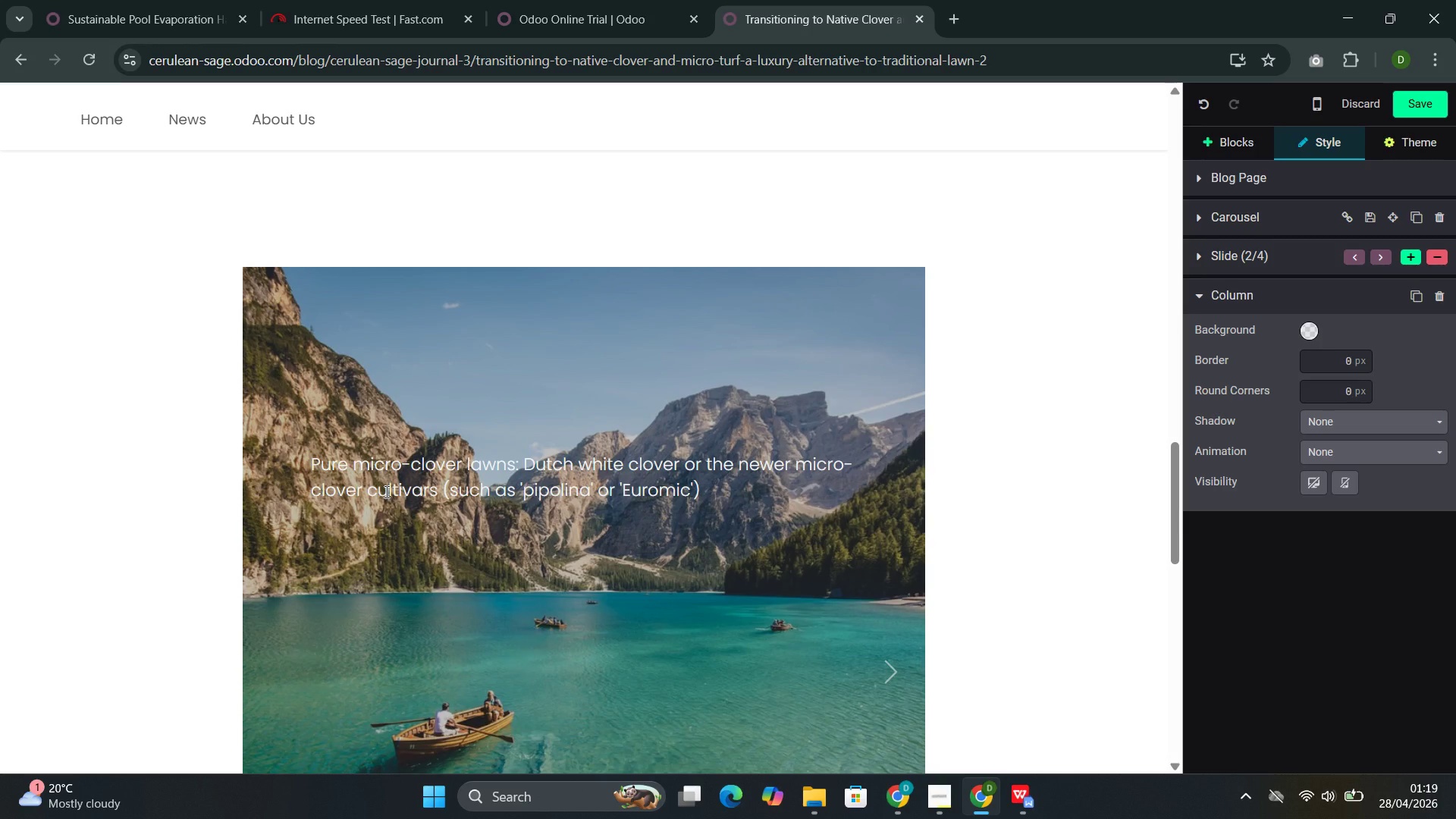 
key(ArrowRight)
 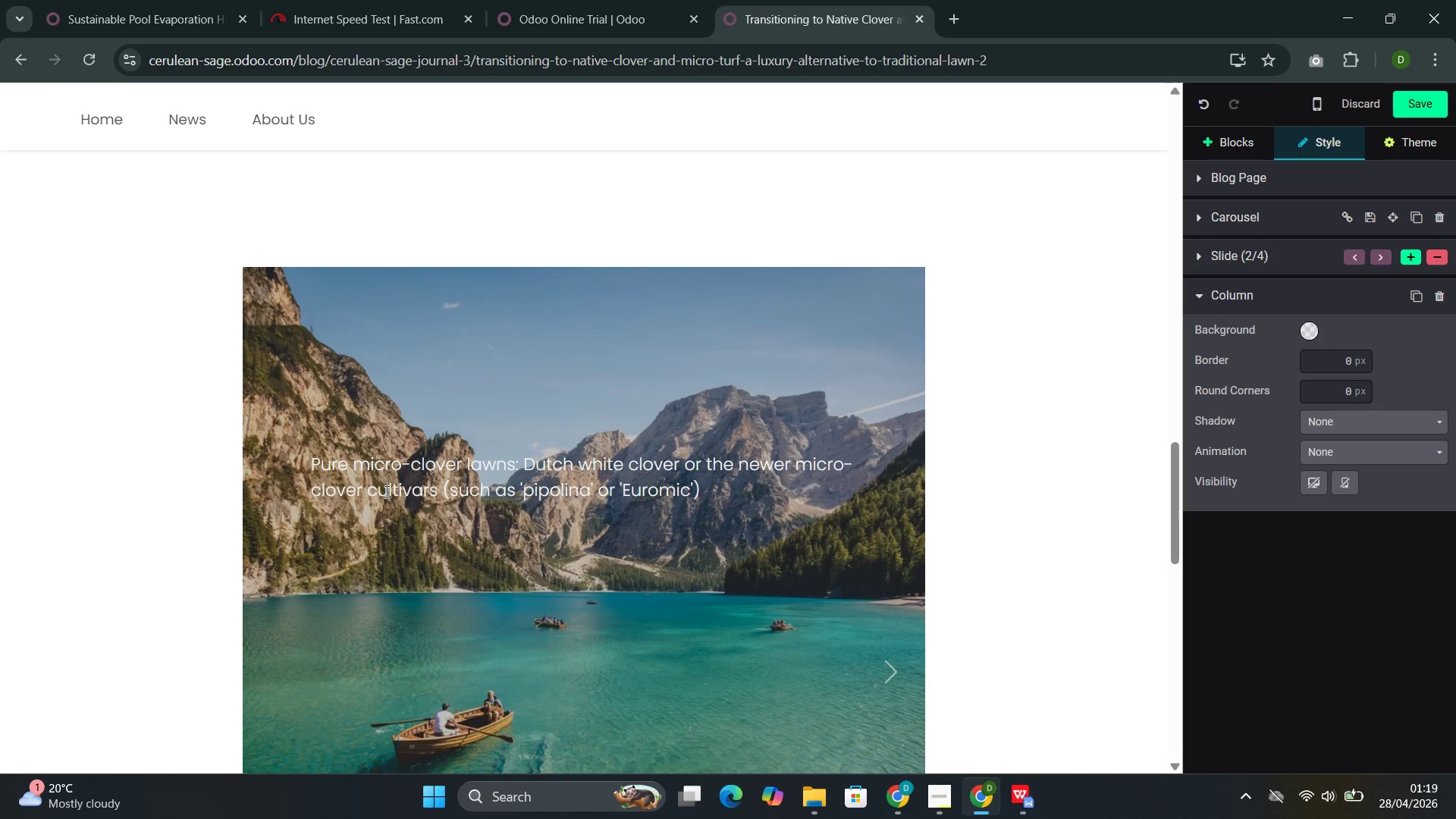 
key(ArrowRight)
 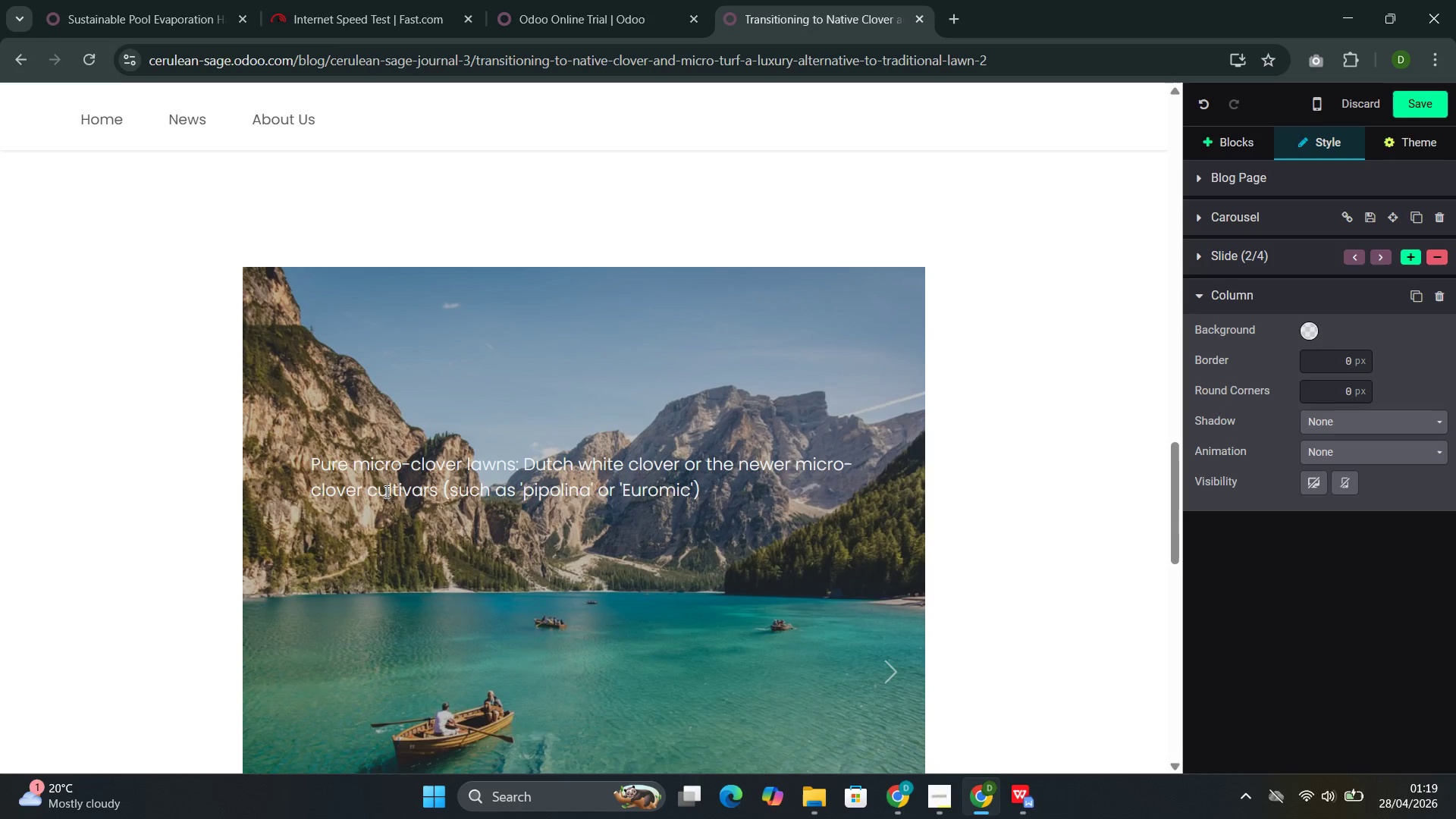 
type( grow to 4-6 inches unmowed but tolerate mowing as low as 3 inches. They rema)
 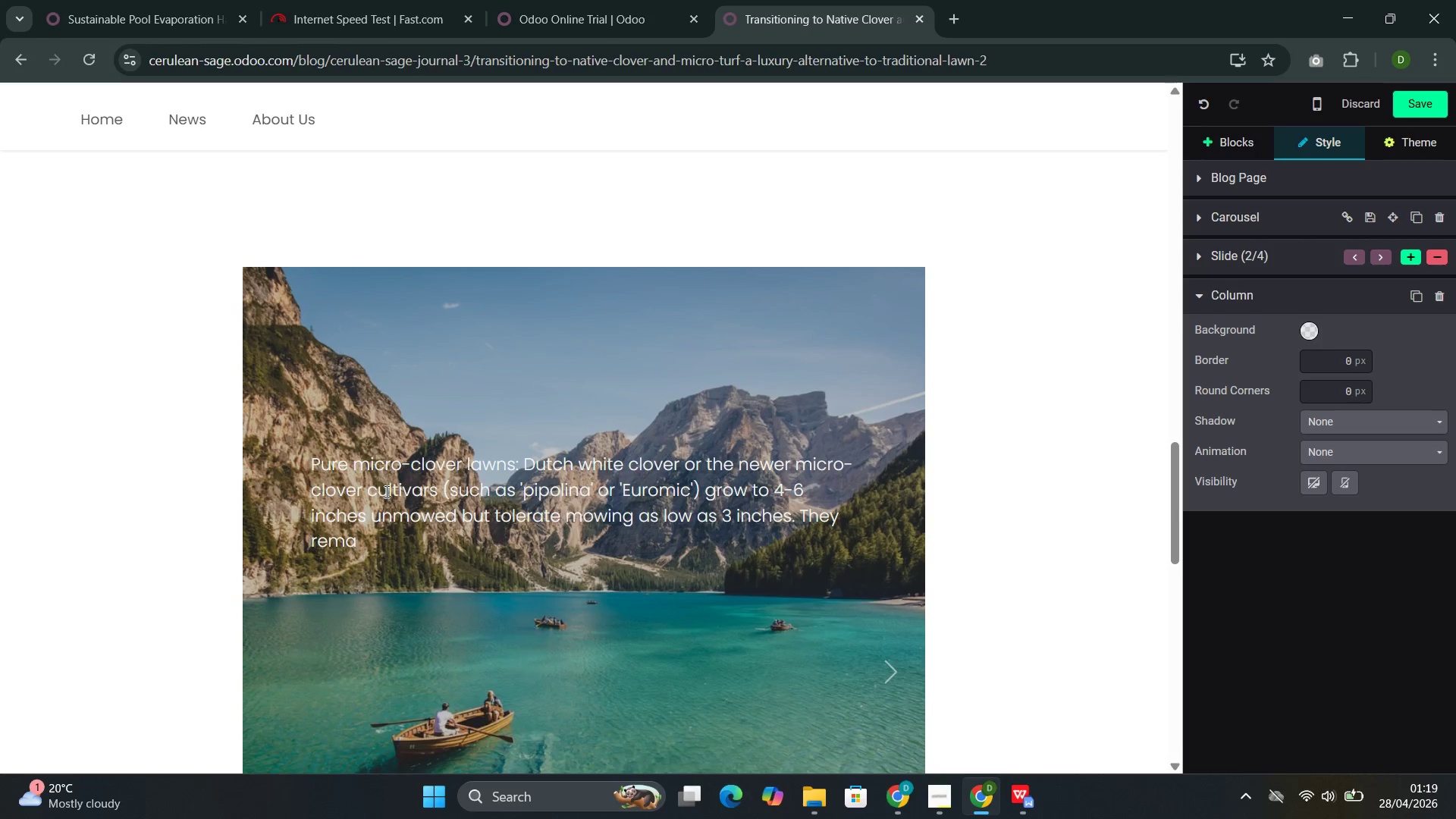 
type(in green during drought)
 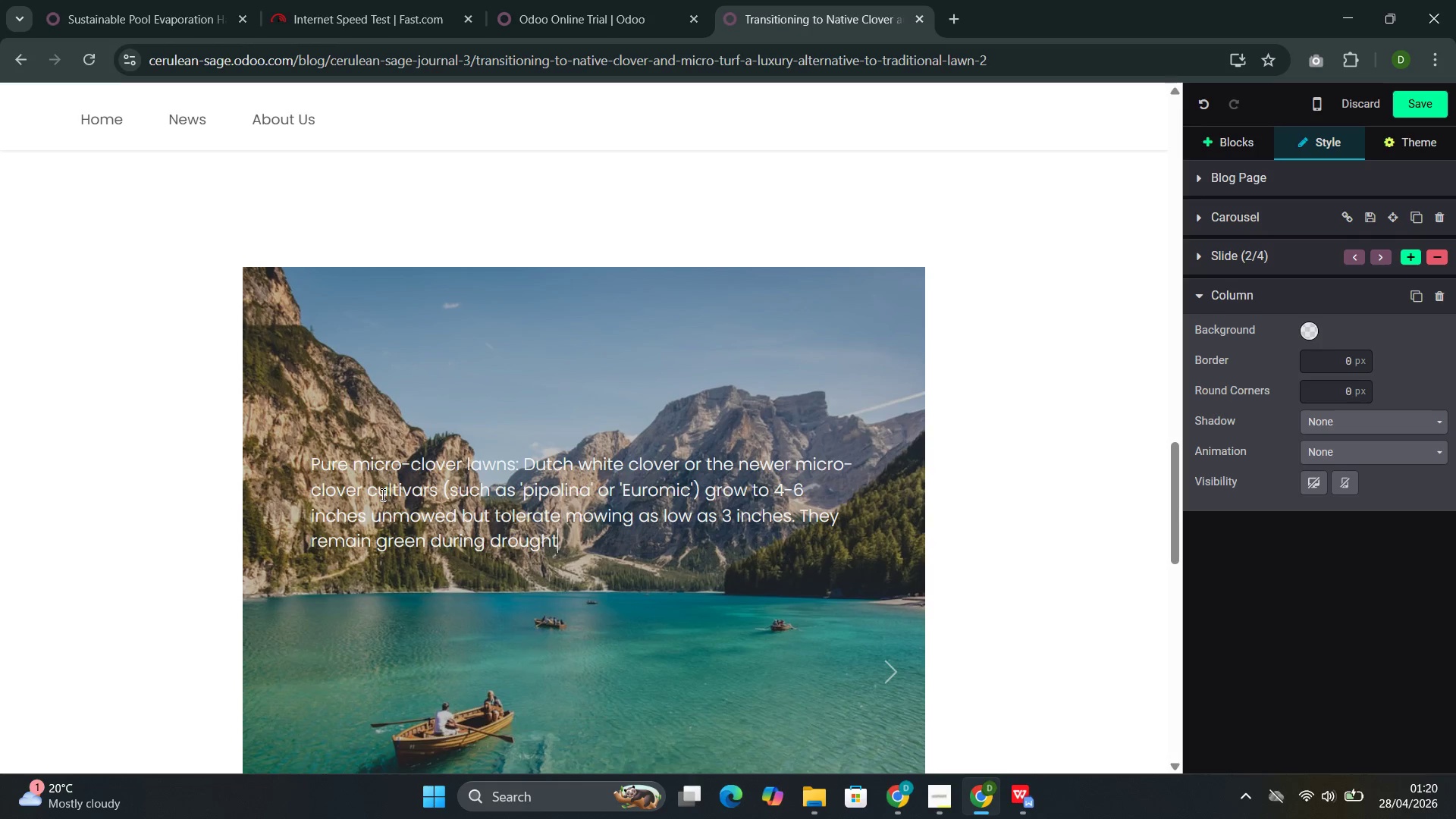 
type( conditii)
key(Backspace)
 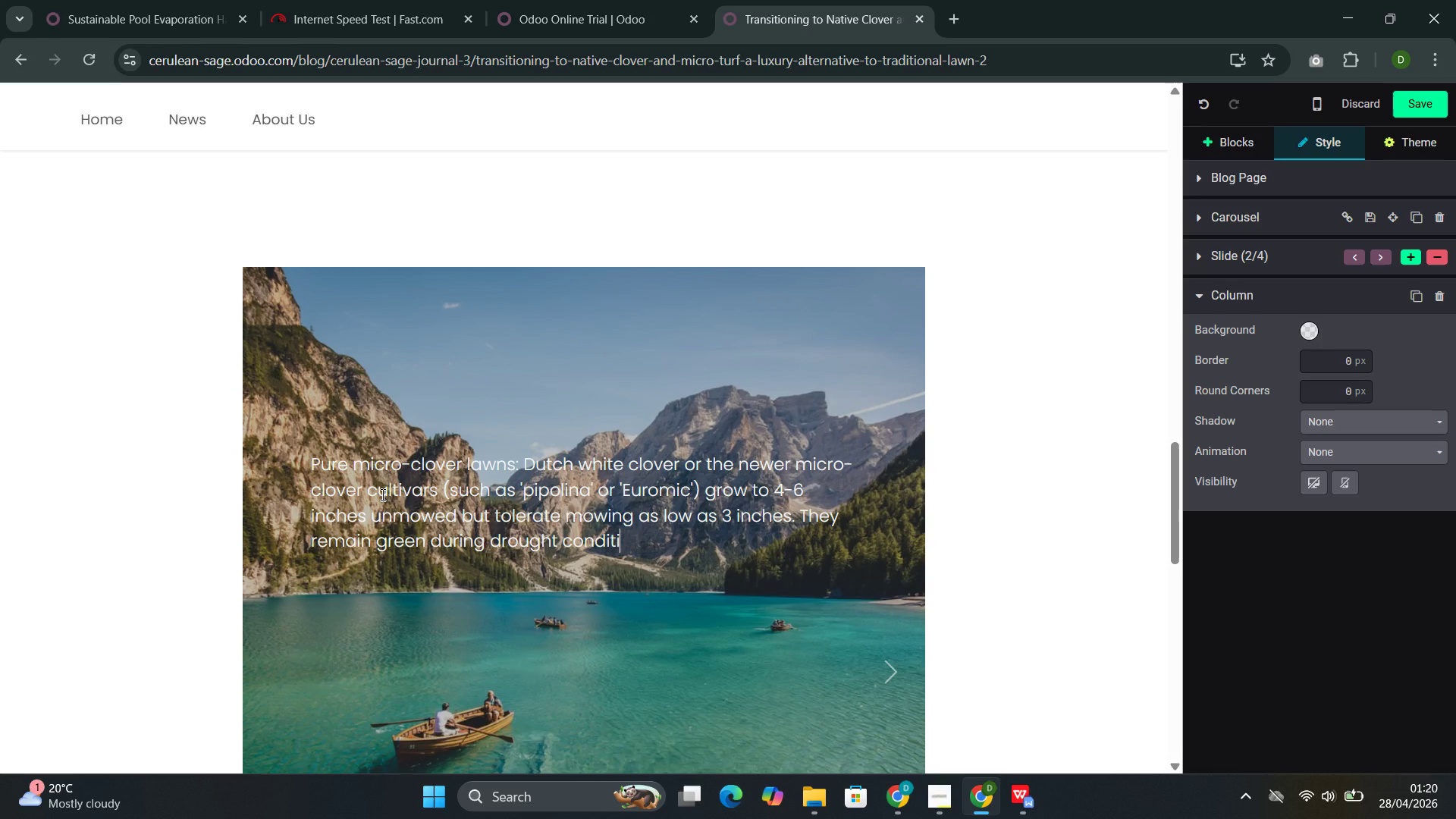 
wait(5.81)
 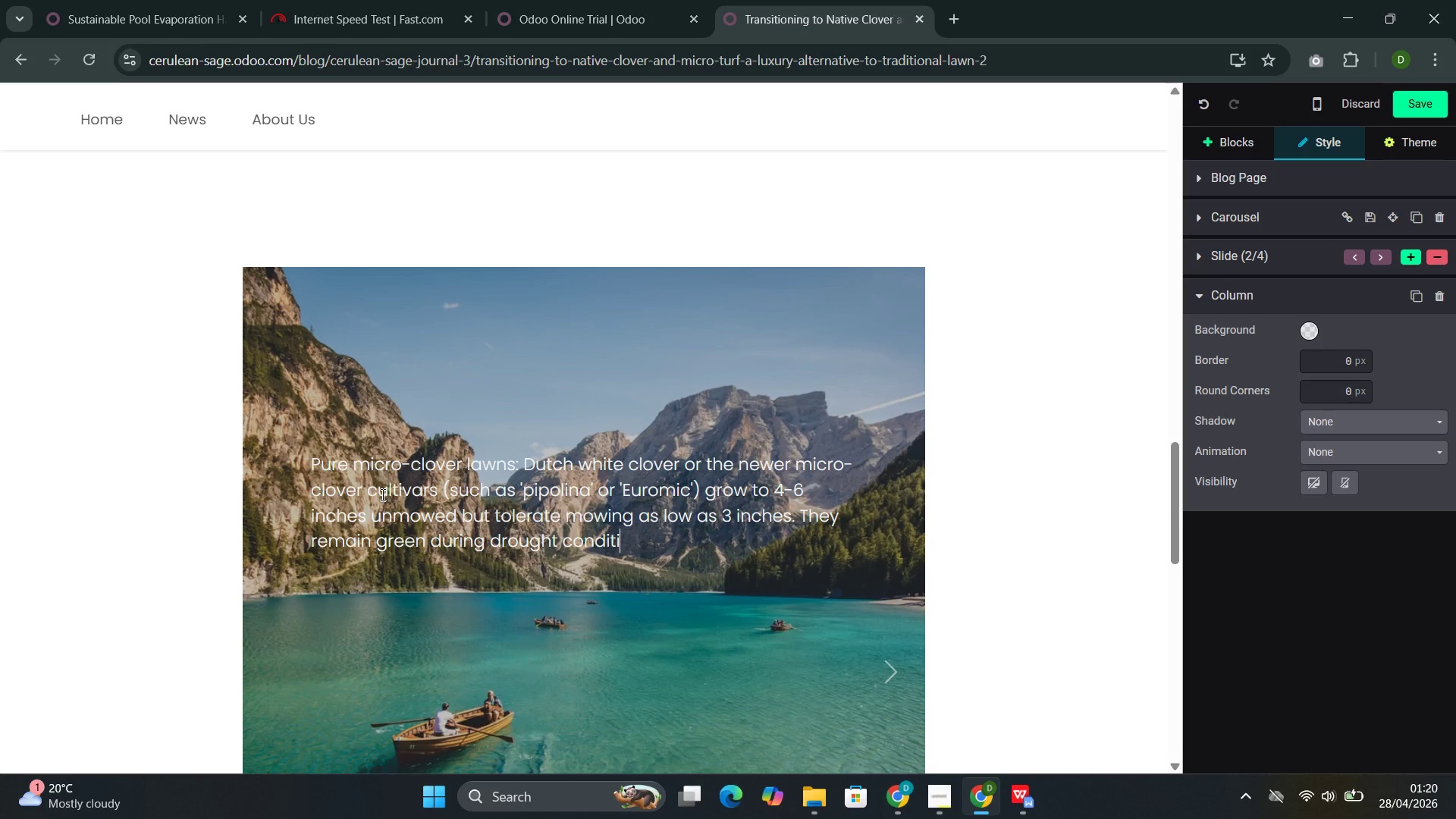 
type(ons that would)
 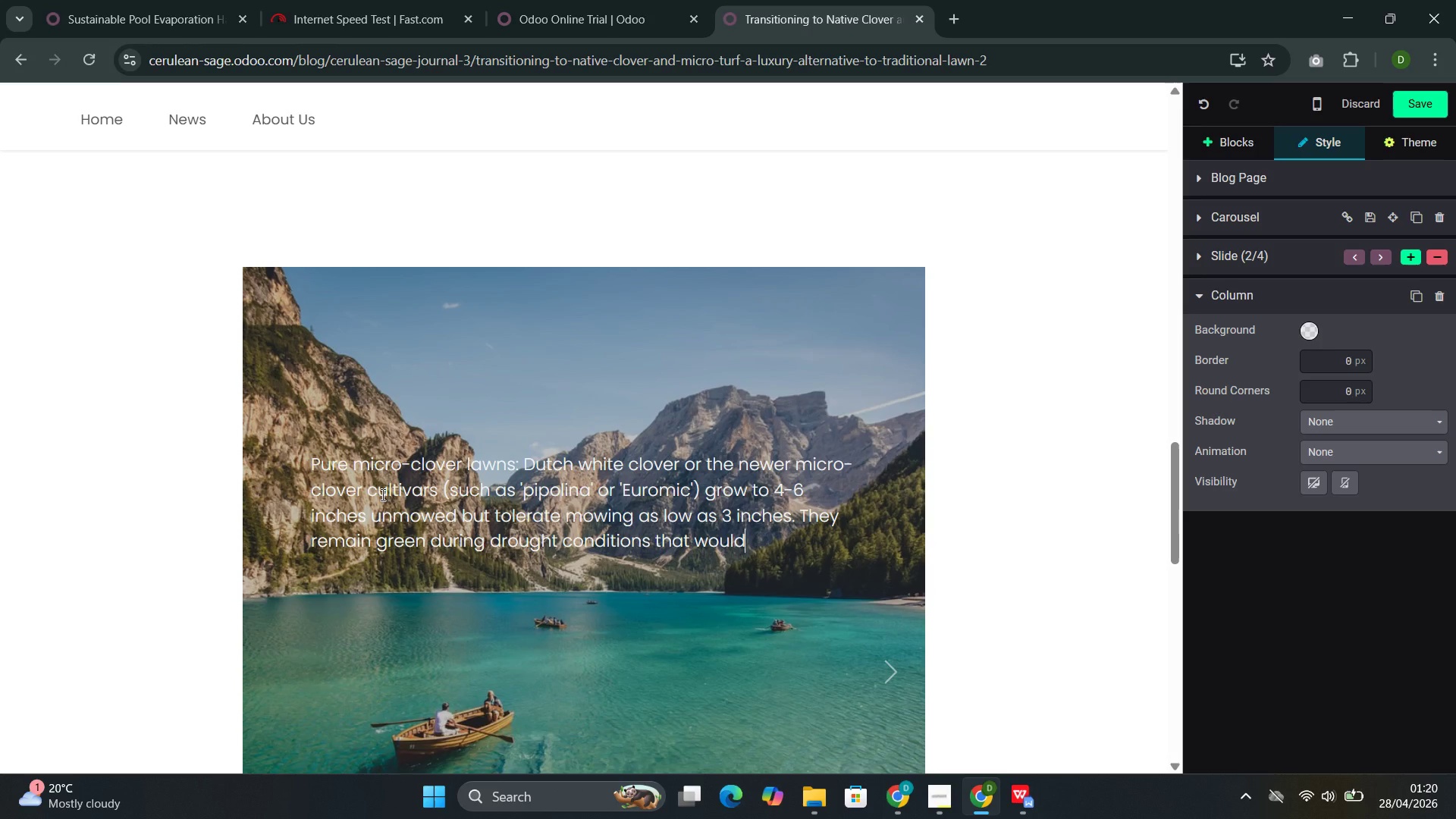 
type( brown traditional turf, fix nitrogen in the soil ())
 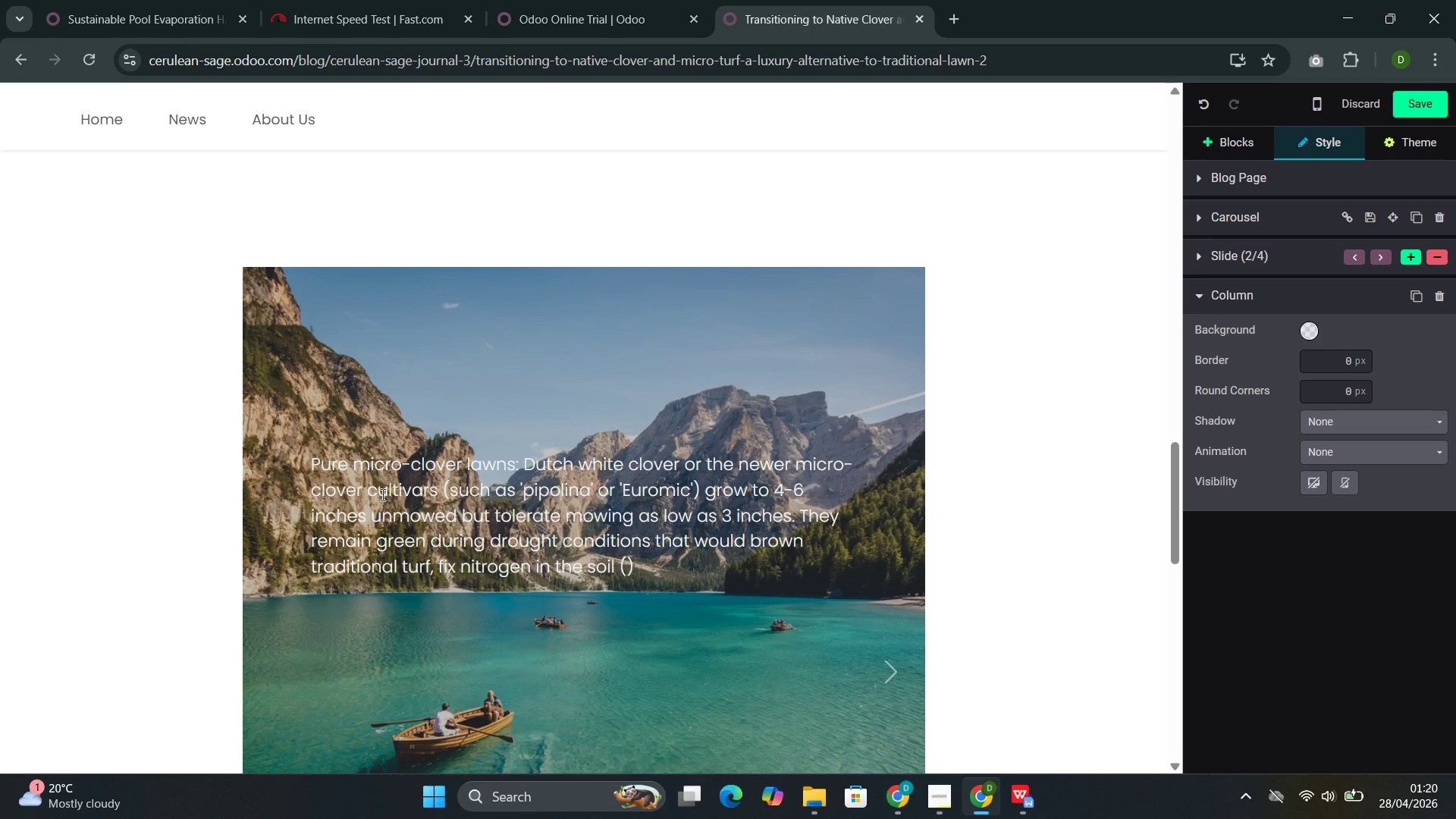 
key(ArrowLeft)
 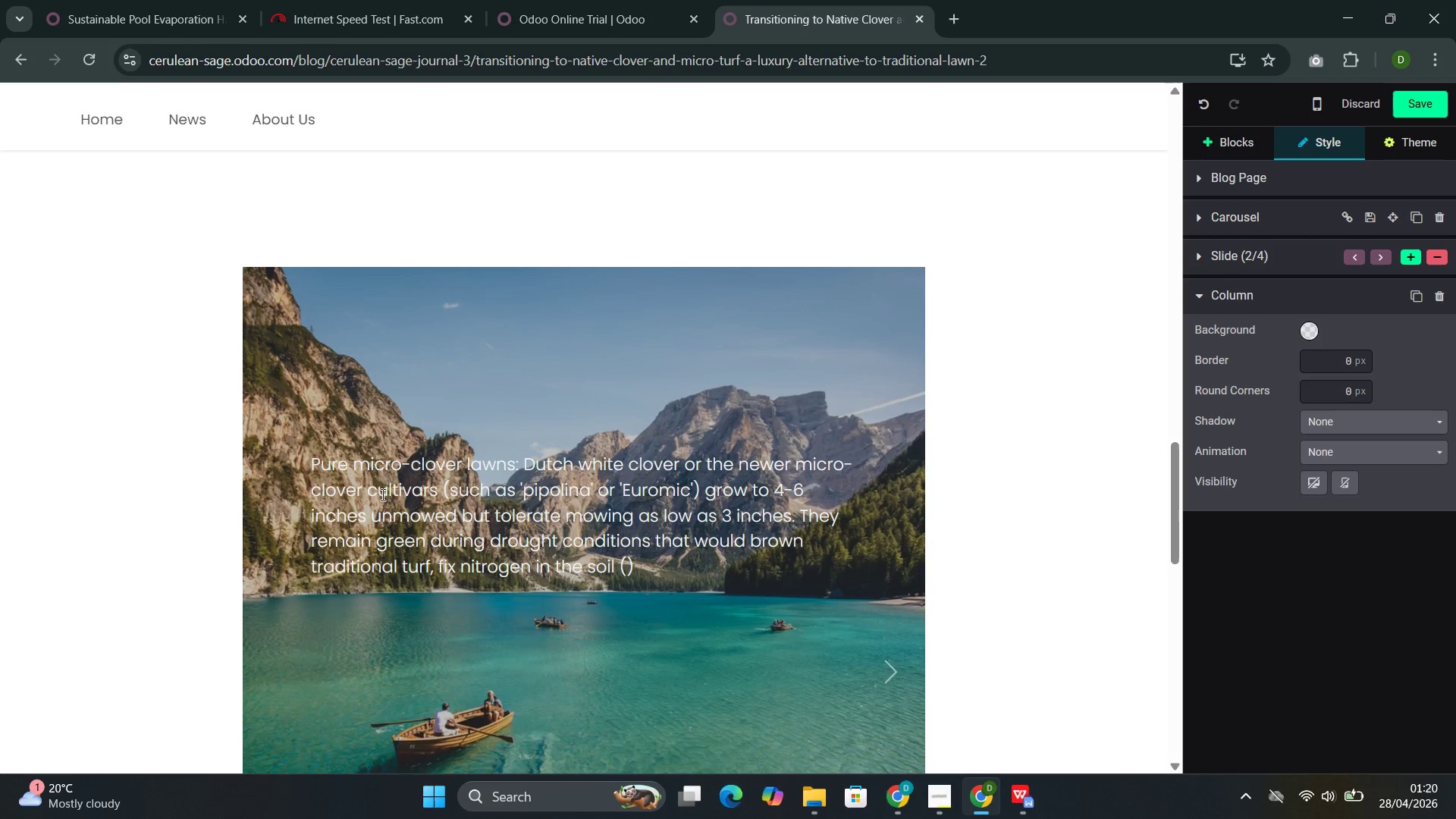 
type(eliminatio)
key(Backspace)
type(ng fertilized)
key(Backspace)
type(r )
key(Backspace)
type( require)
 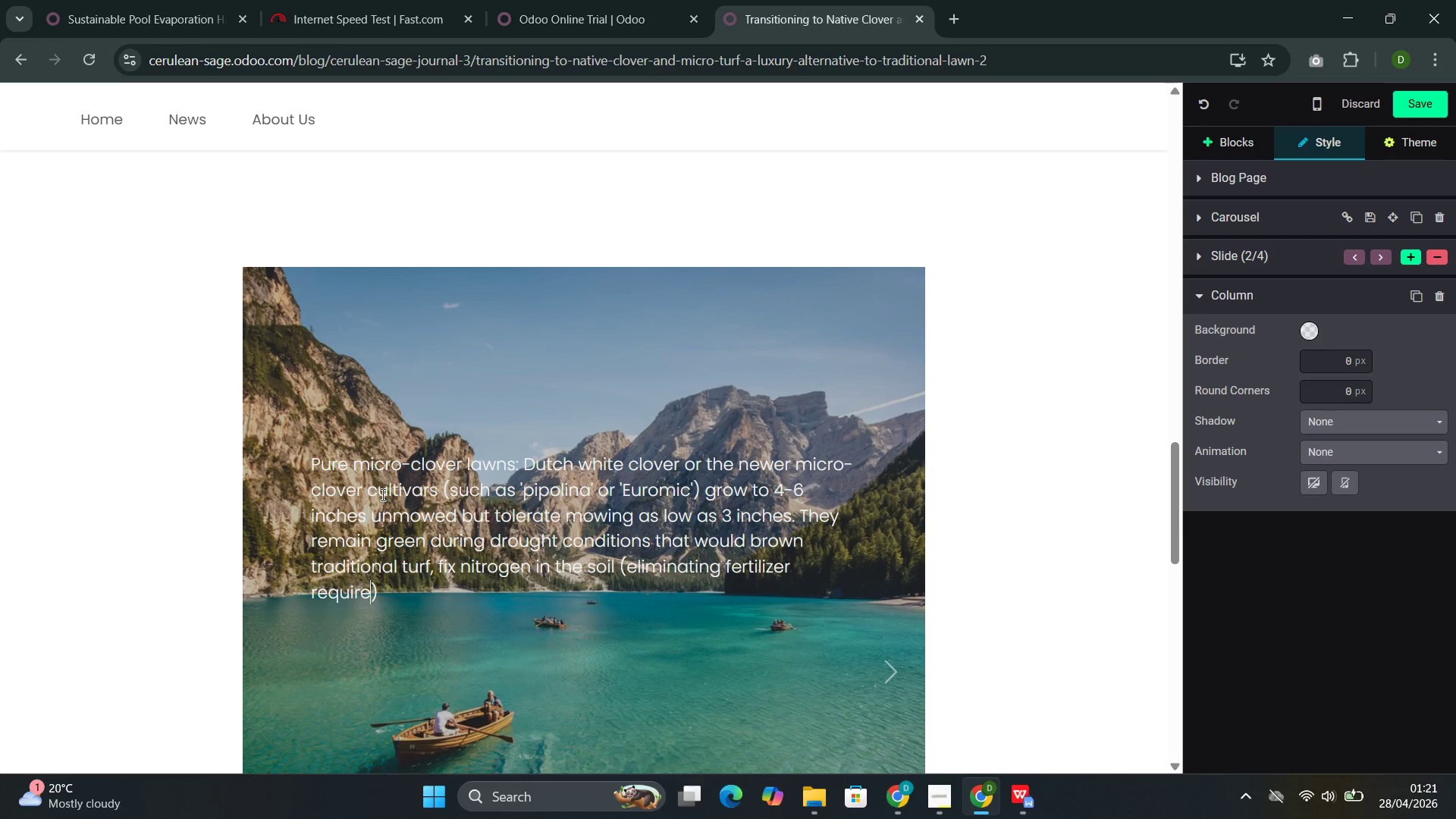 
wait(5.81)
 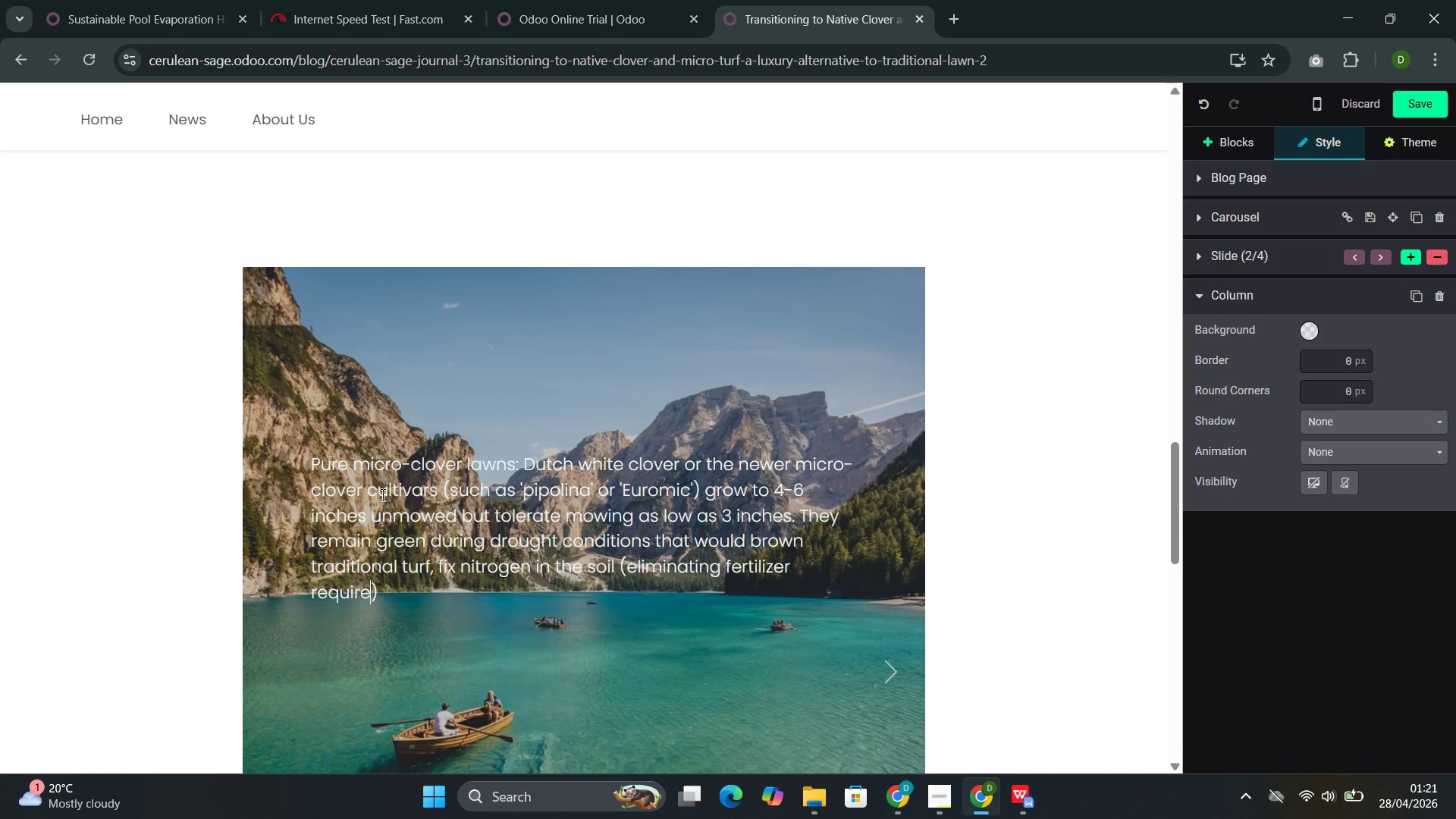 
type(ments)
 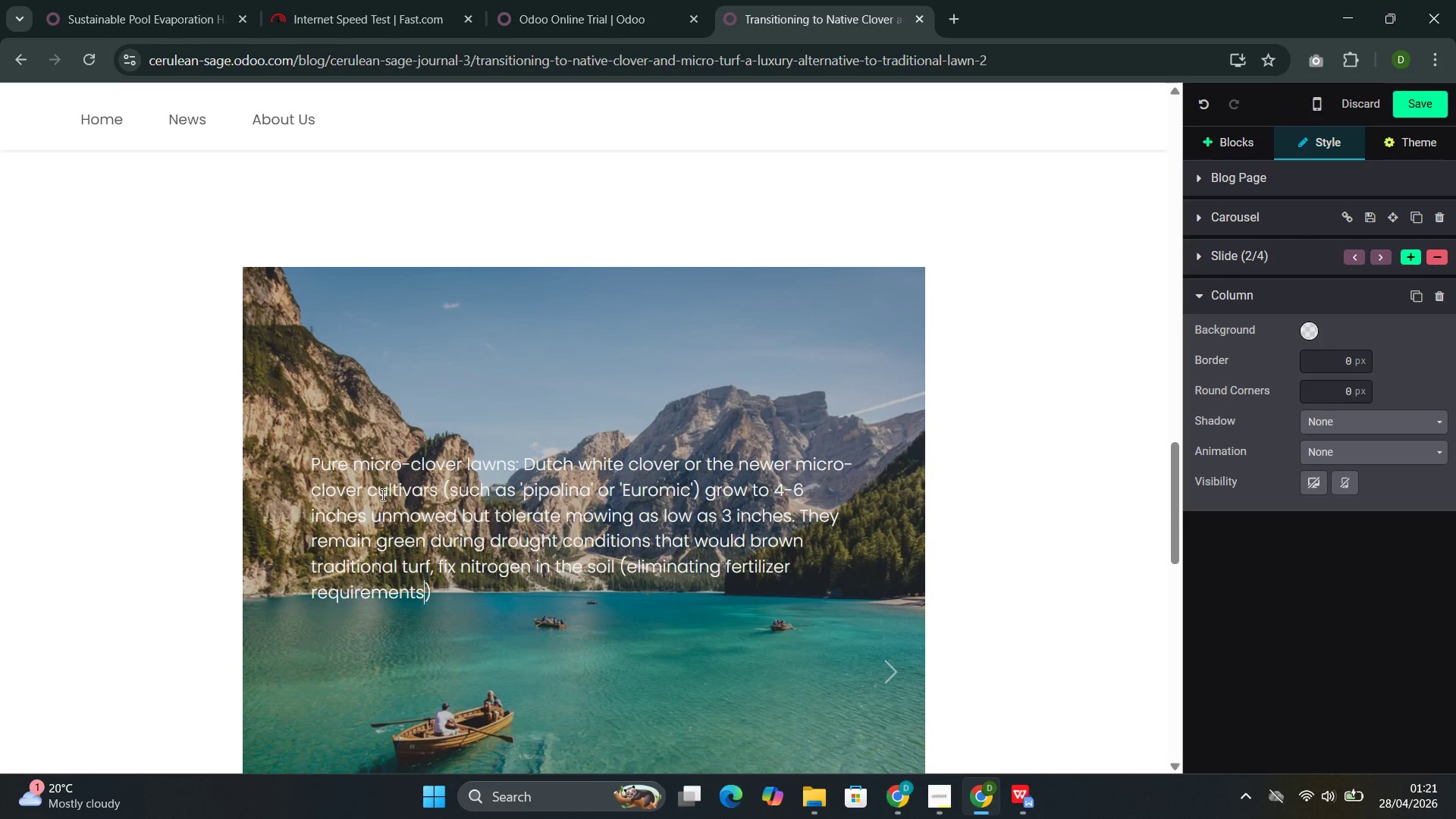 
key(ArrowRight)
 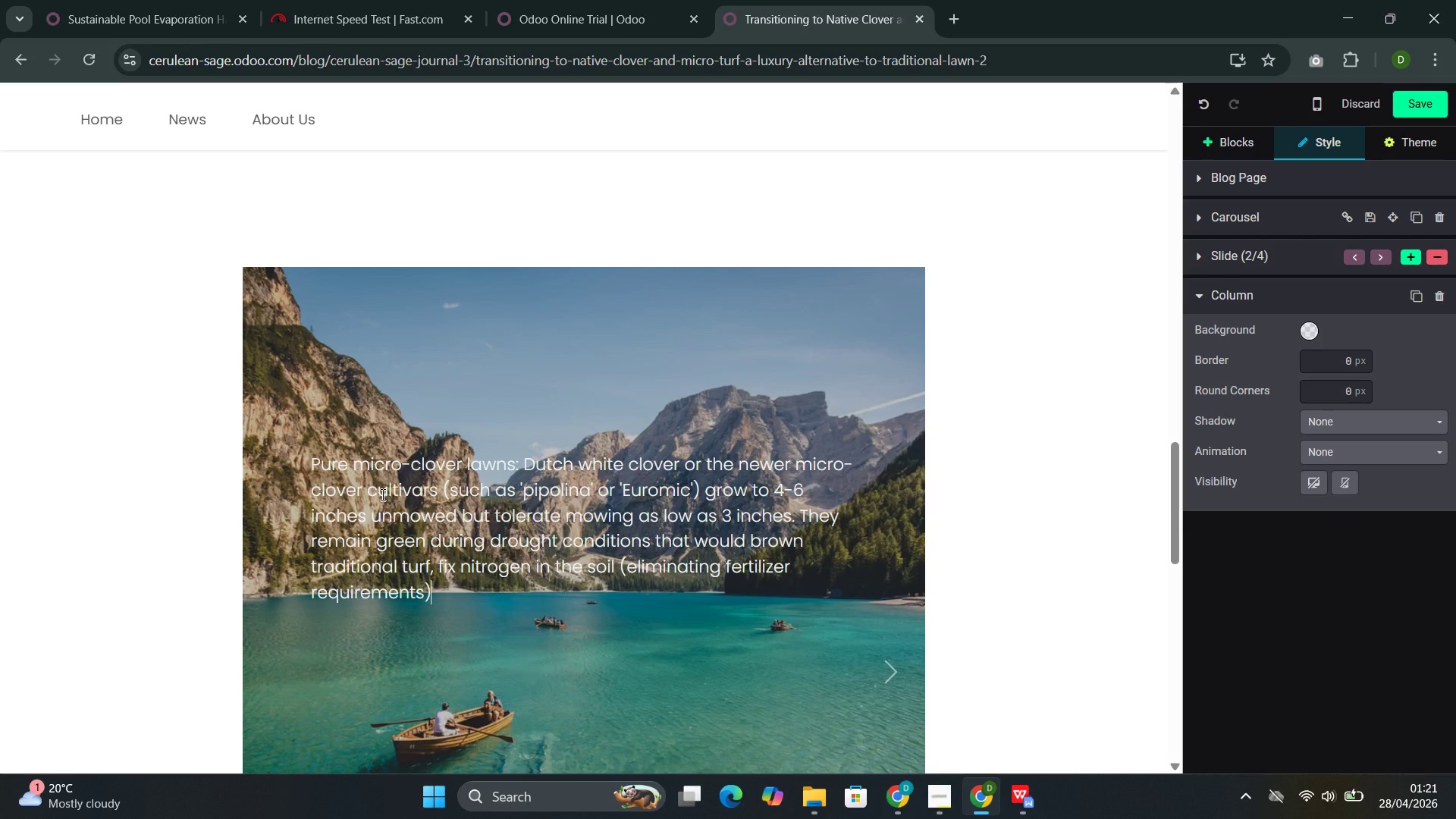 
type(.)
key(Backspace)
type(, and o)
key(Backspace)
type(produce sa)
key(Backspace)
type(mall white flowers that support )
 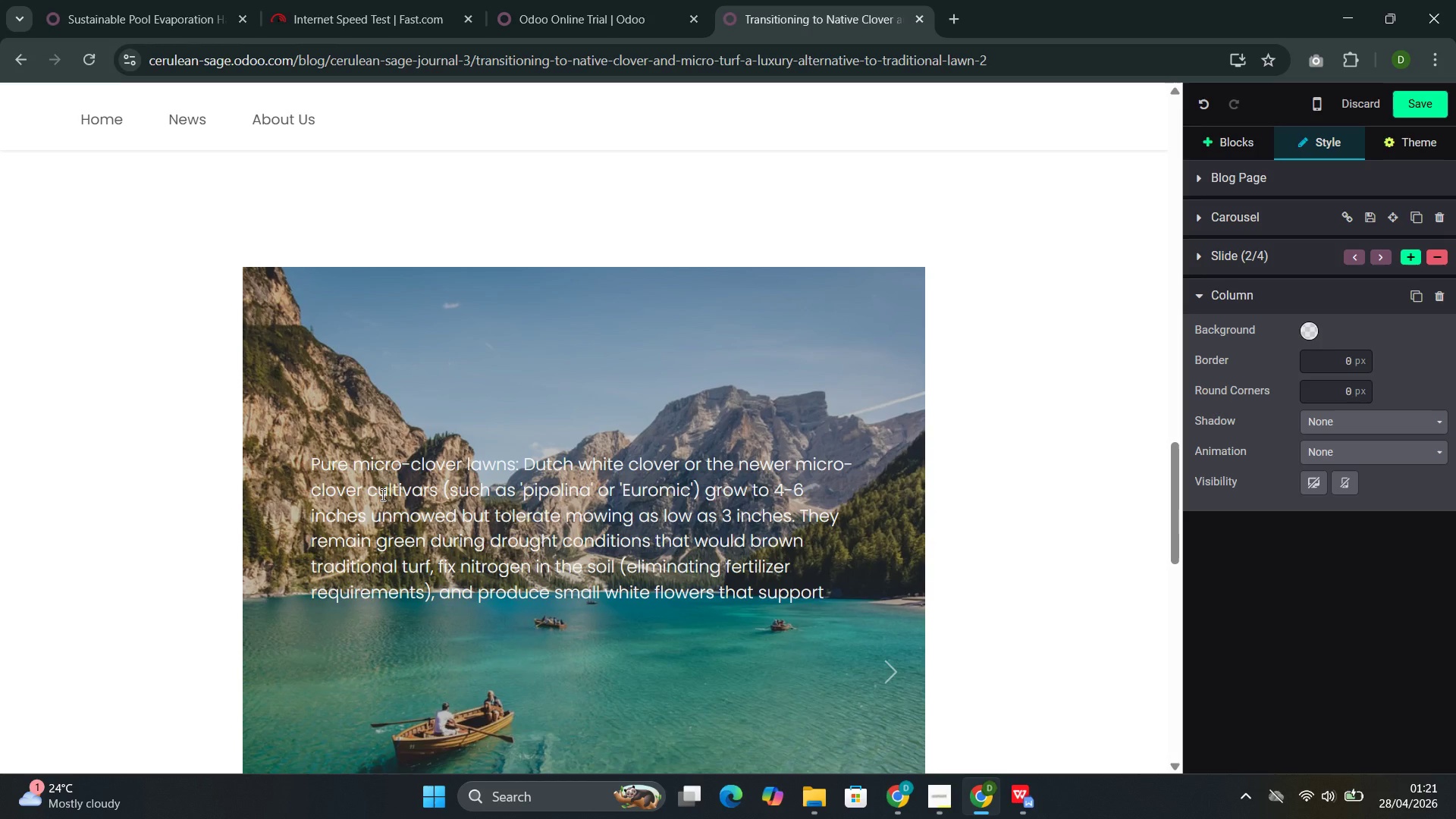 
wait(6.64)
 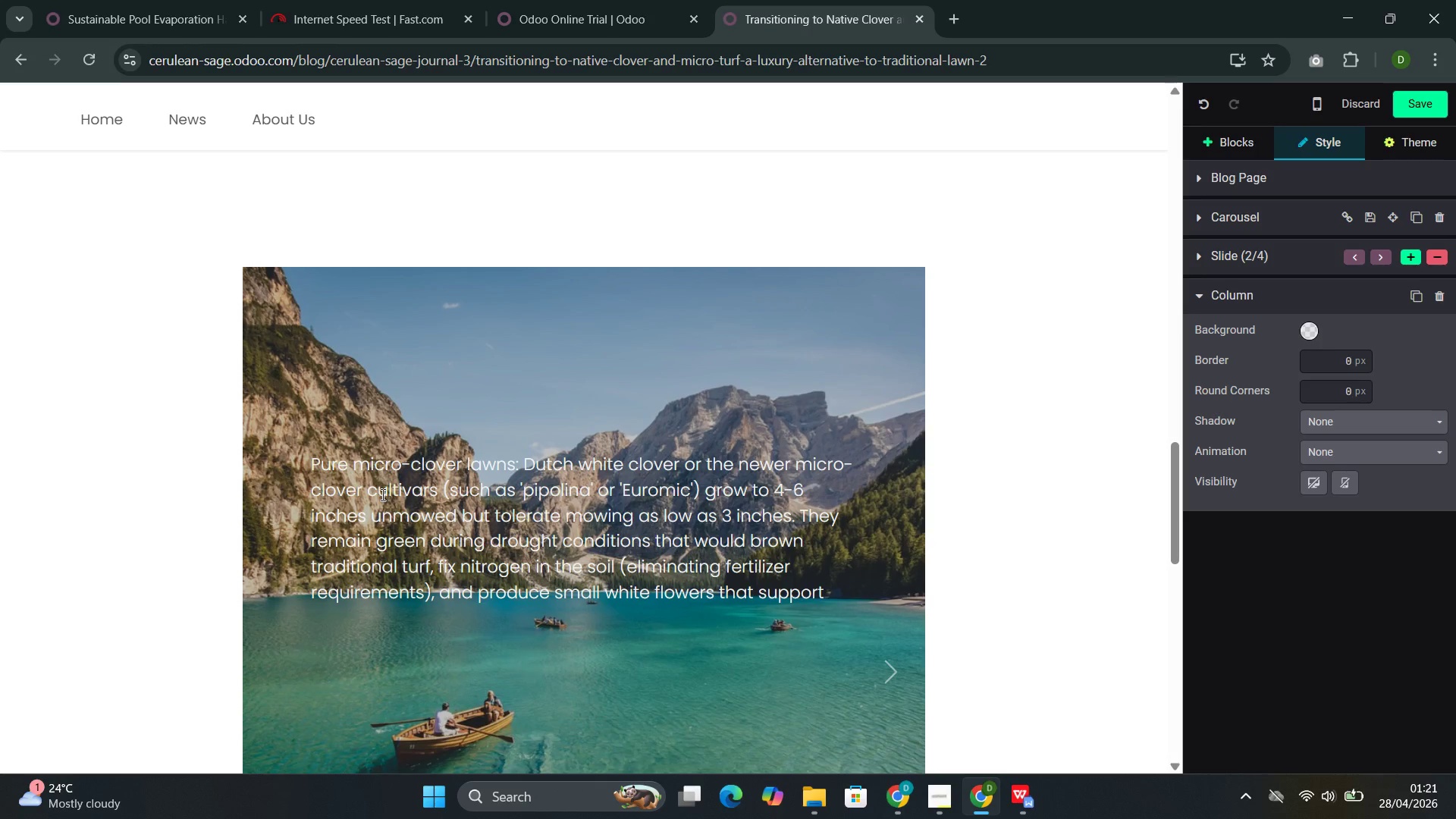 
type(bee populations. A pure clover lawn has a softer, more r)
key(Backspace)
type(textured appearna)
key(Backspace)
type(ce than grass)
 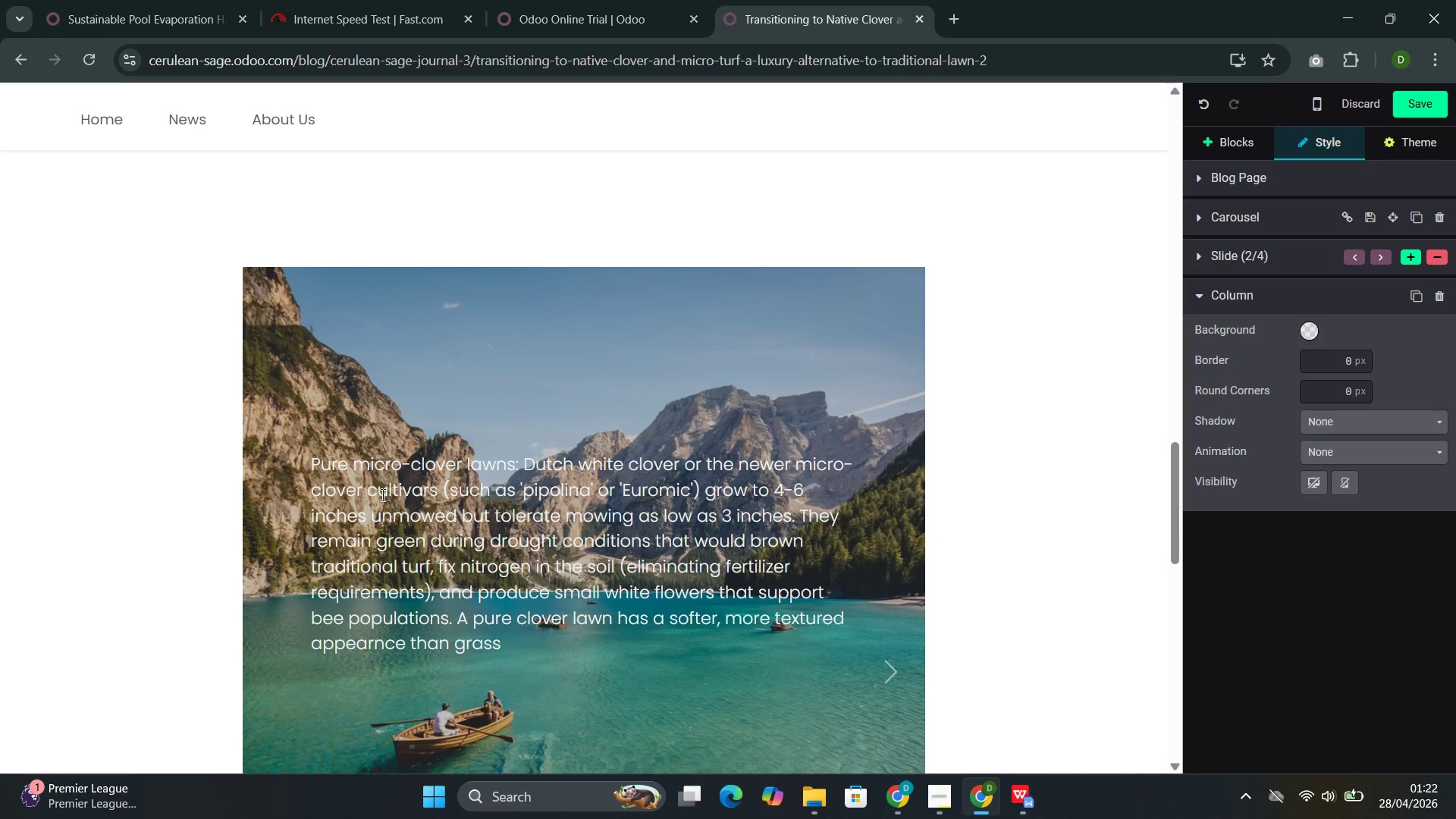 
wait(48.83)
 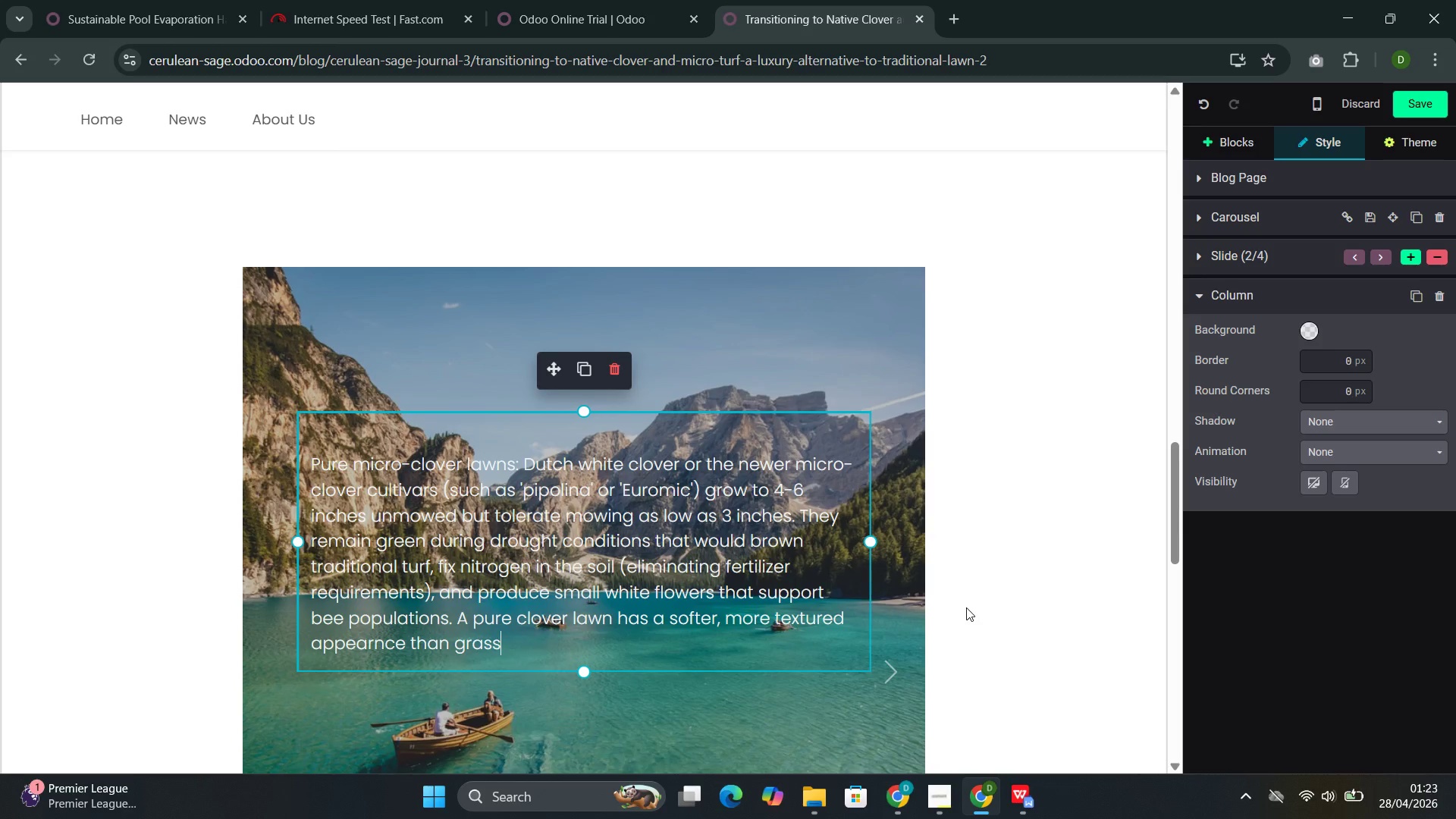 
left_click([899, 670])
 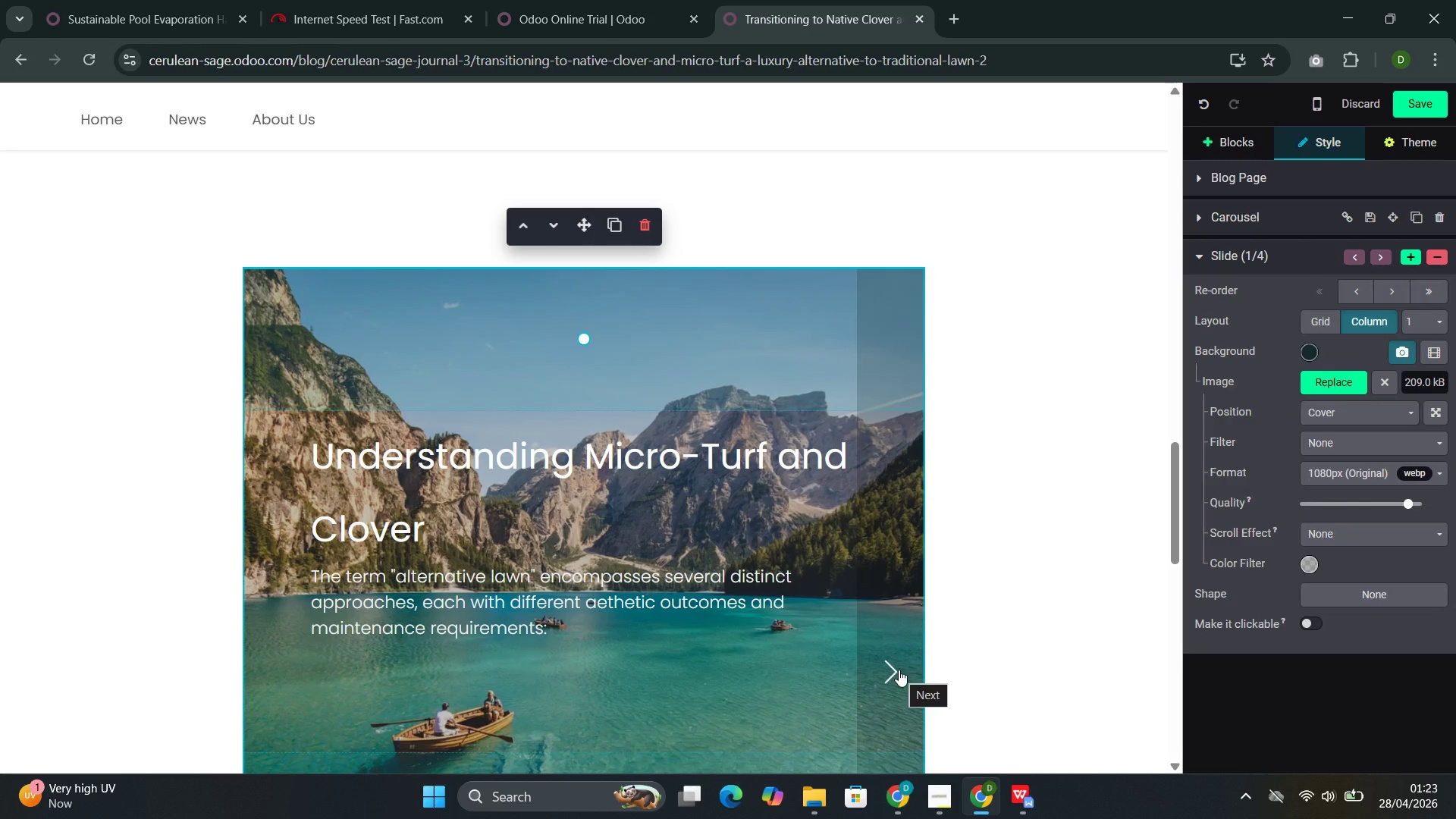 
wait(11.56)
 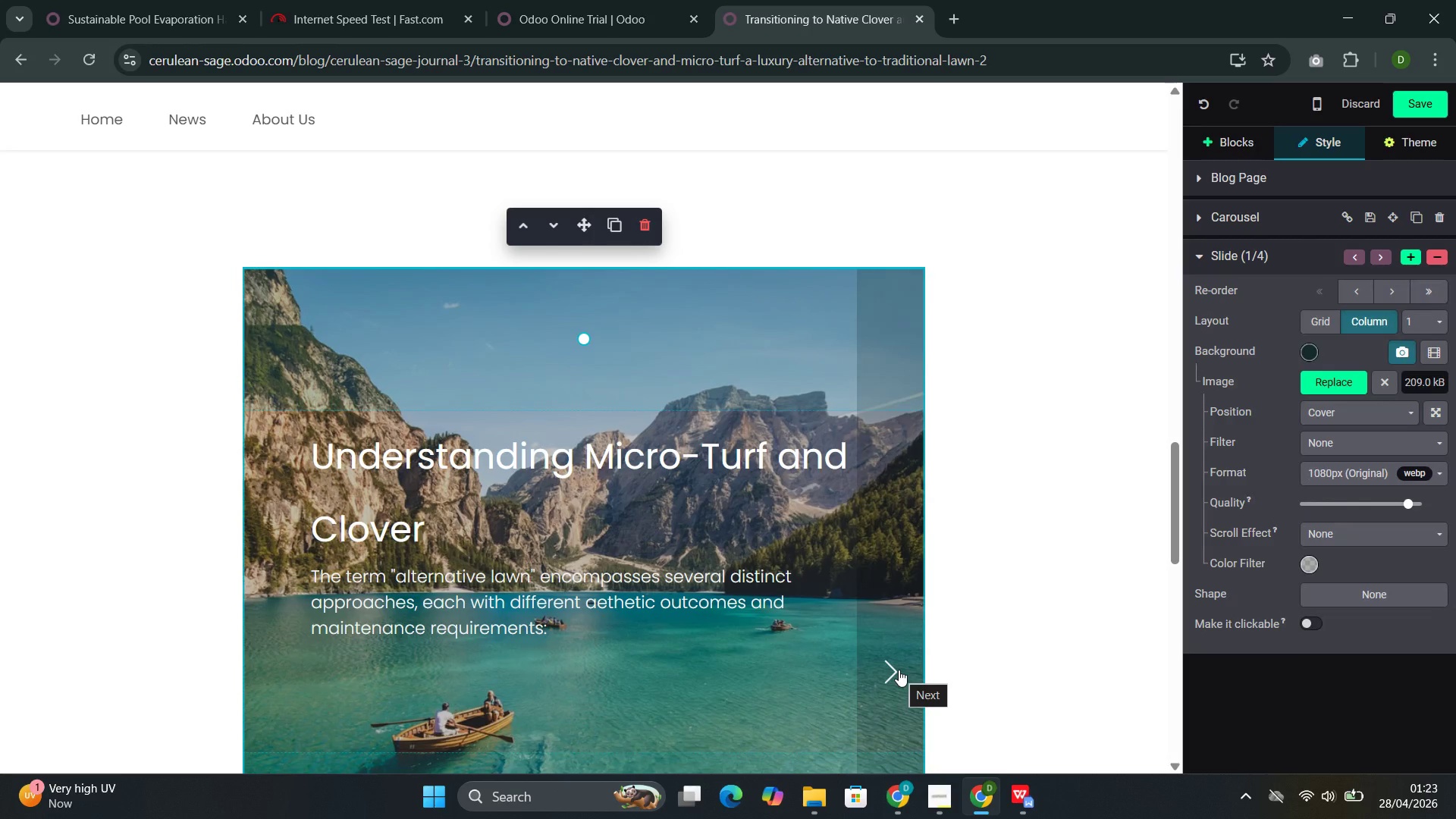 
left_click_drag(start_coordinate=[435, 529], to_coordinate=[286, 463])
 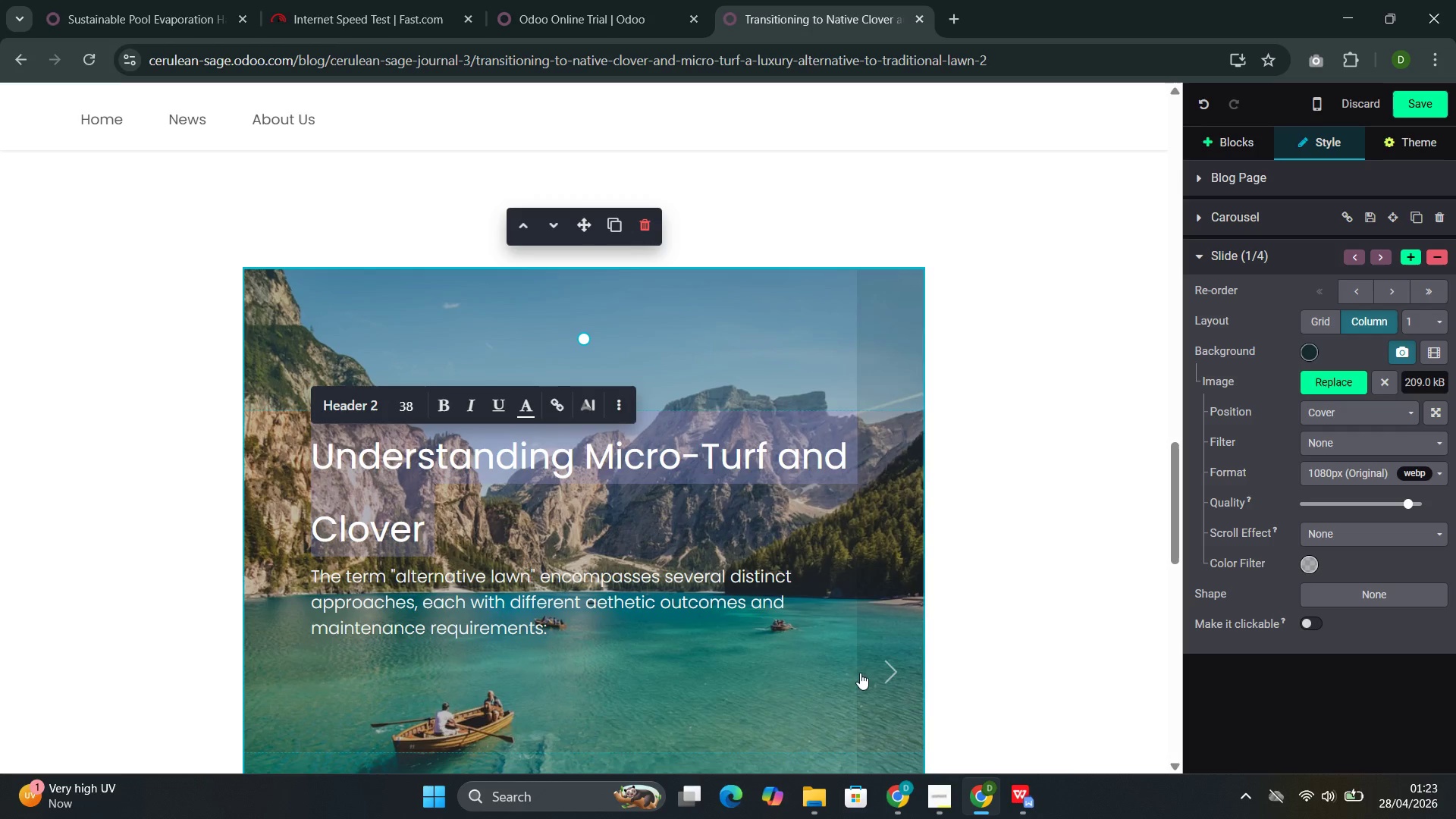 
left_click([886, 679])
 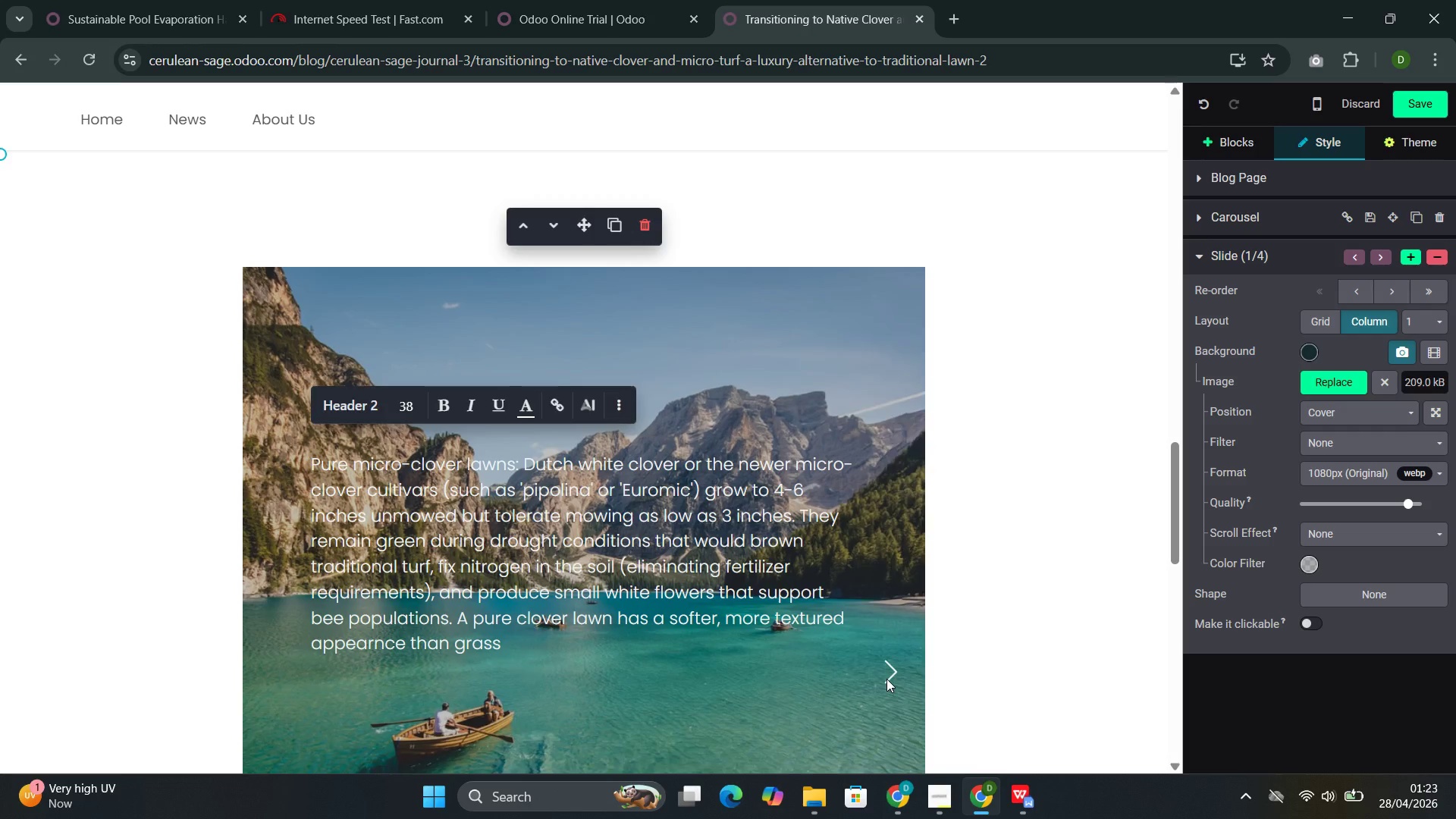 
left_click([886, 679])
 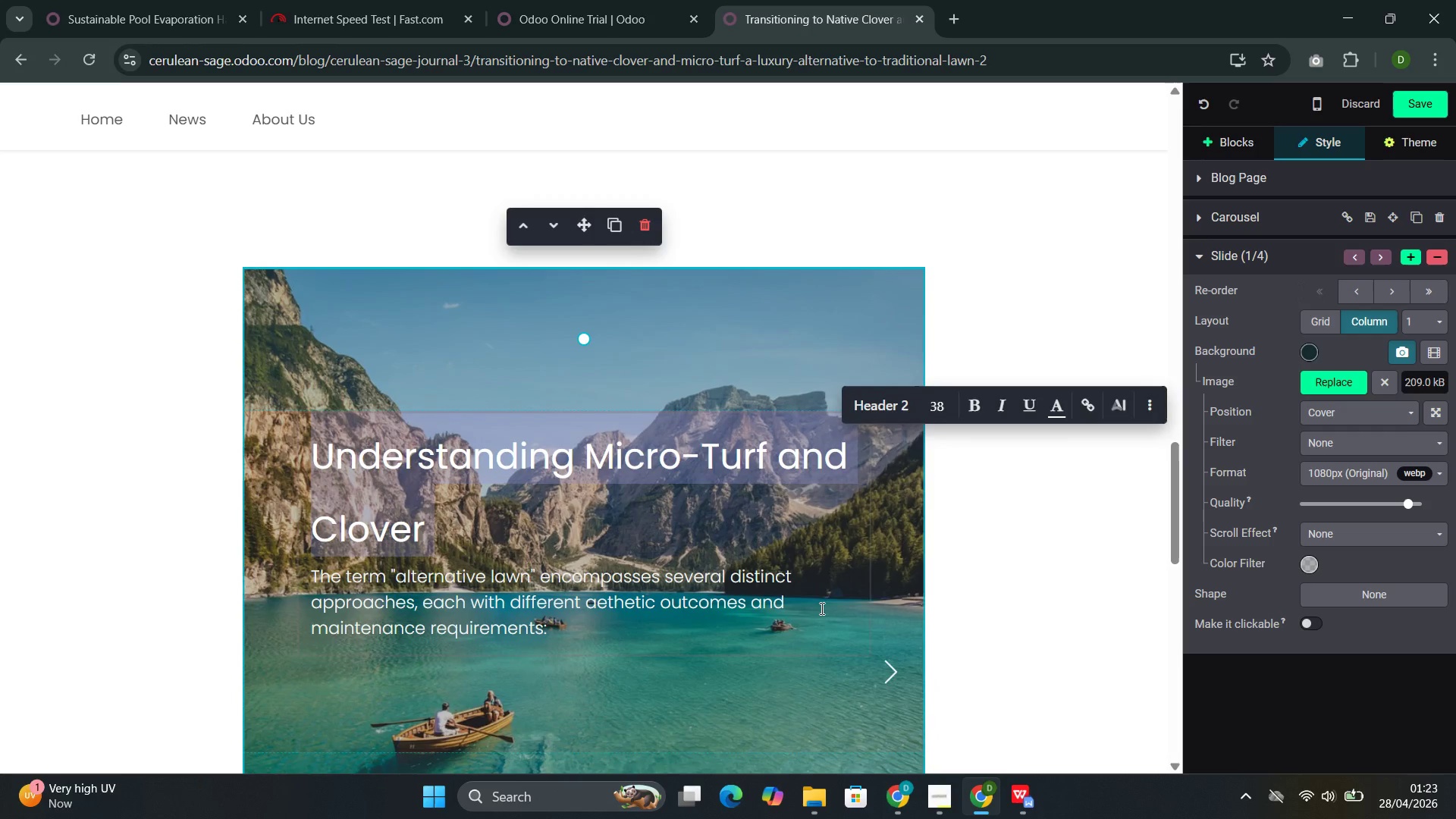 
left_click([892, 640])
 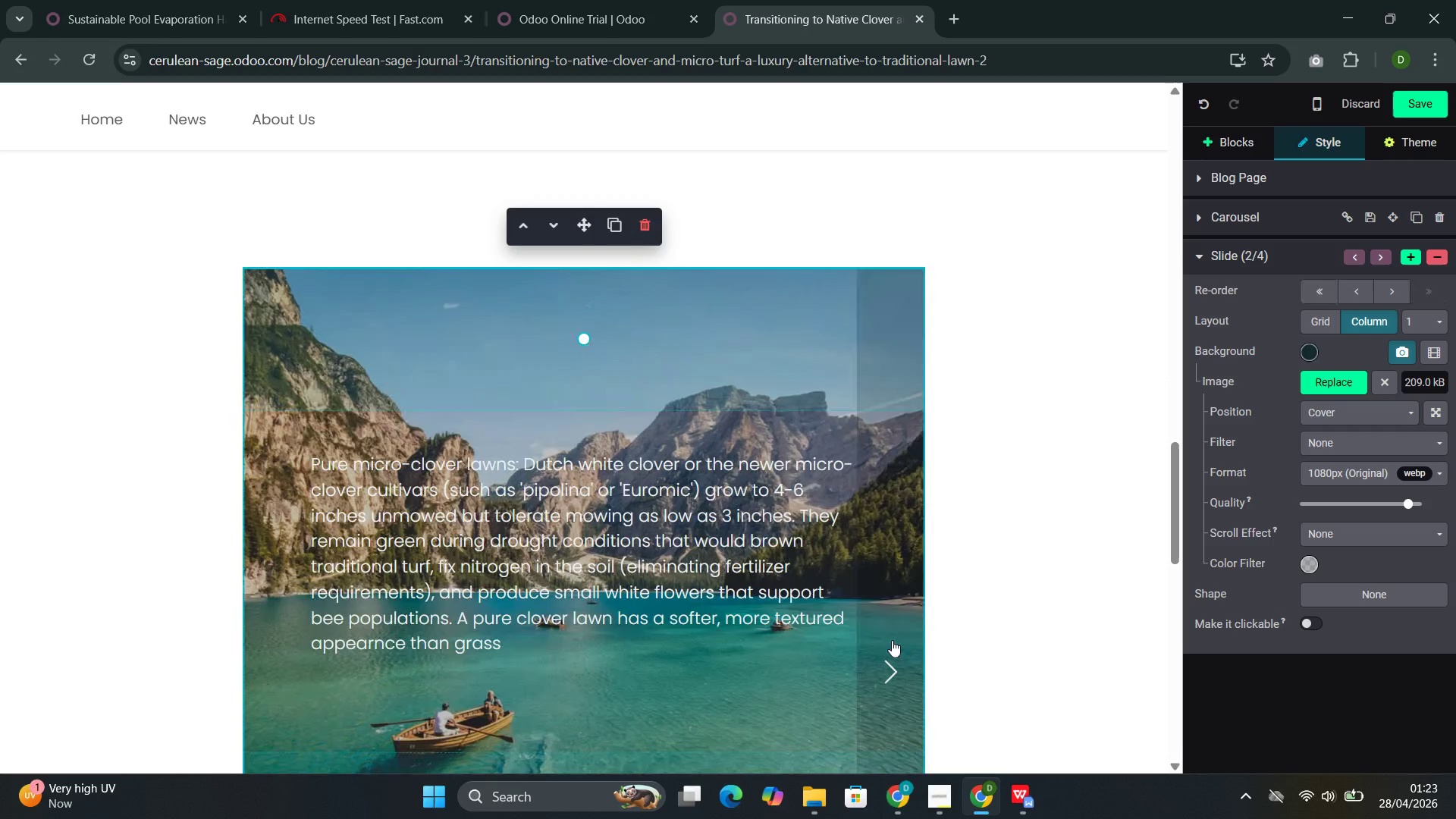 
left_click([892, 640])
 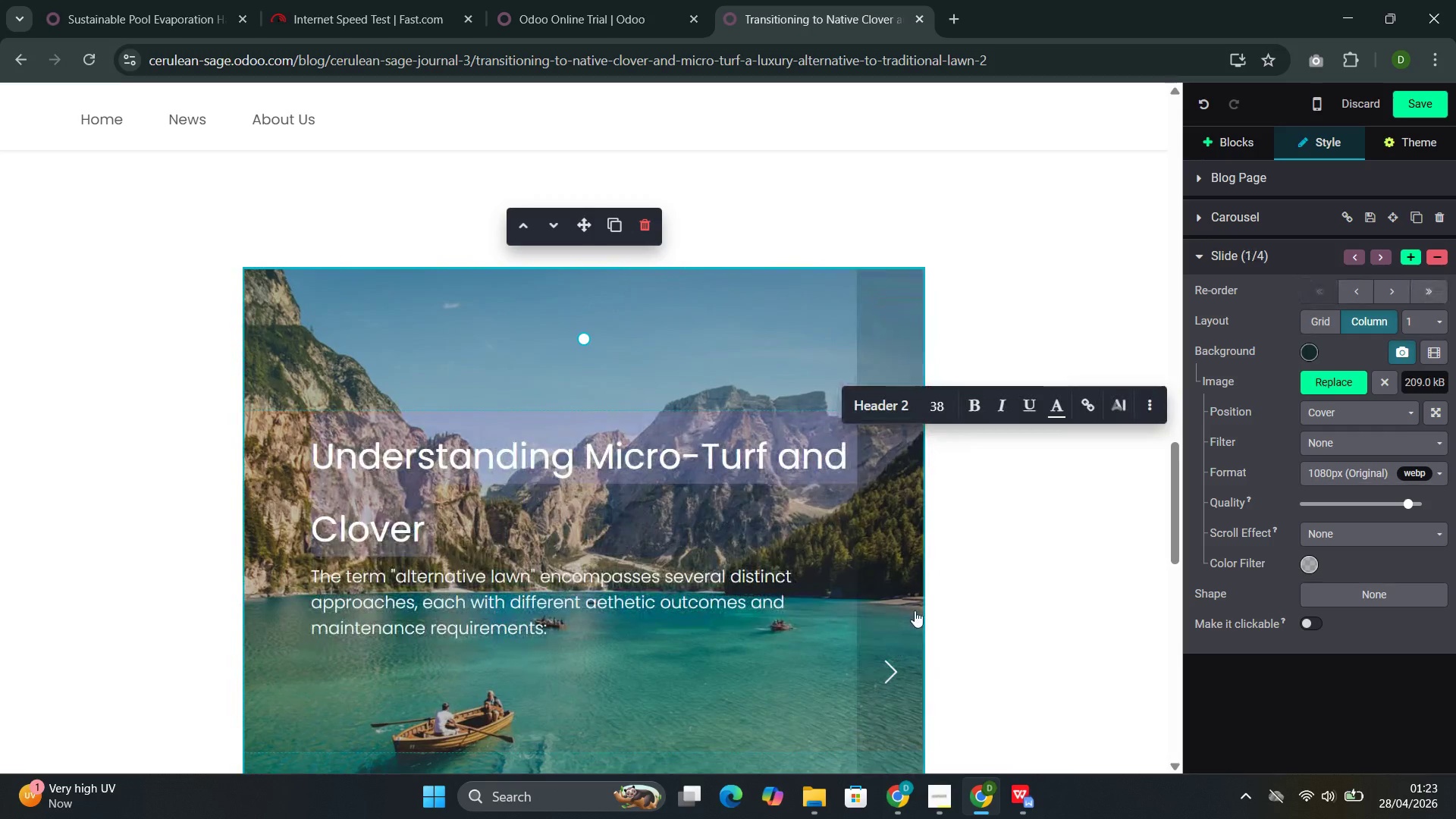 
left_click([1038, 571])
 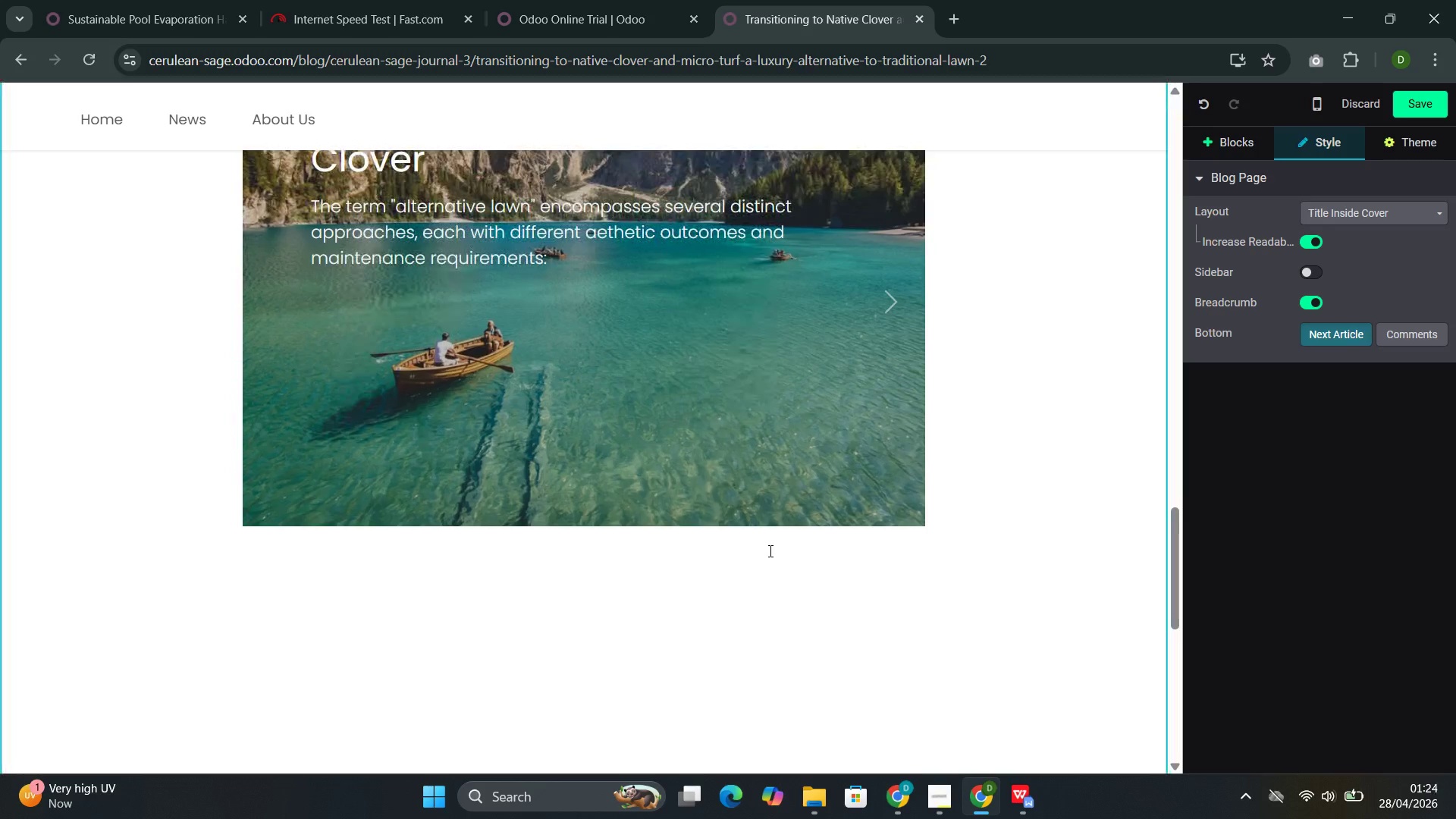 
wait(5.3)
 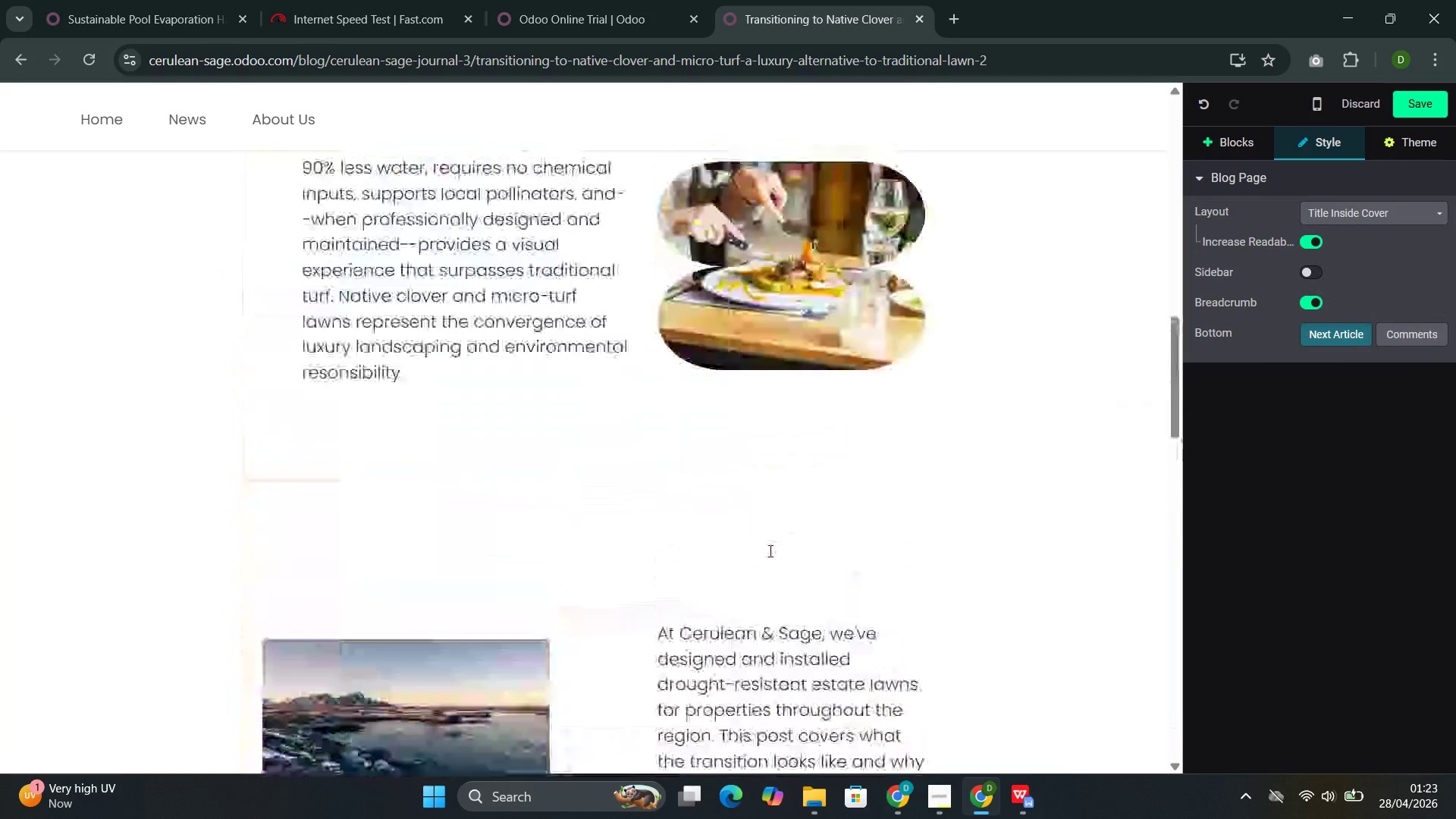 
left_click([599, 341])
 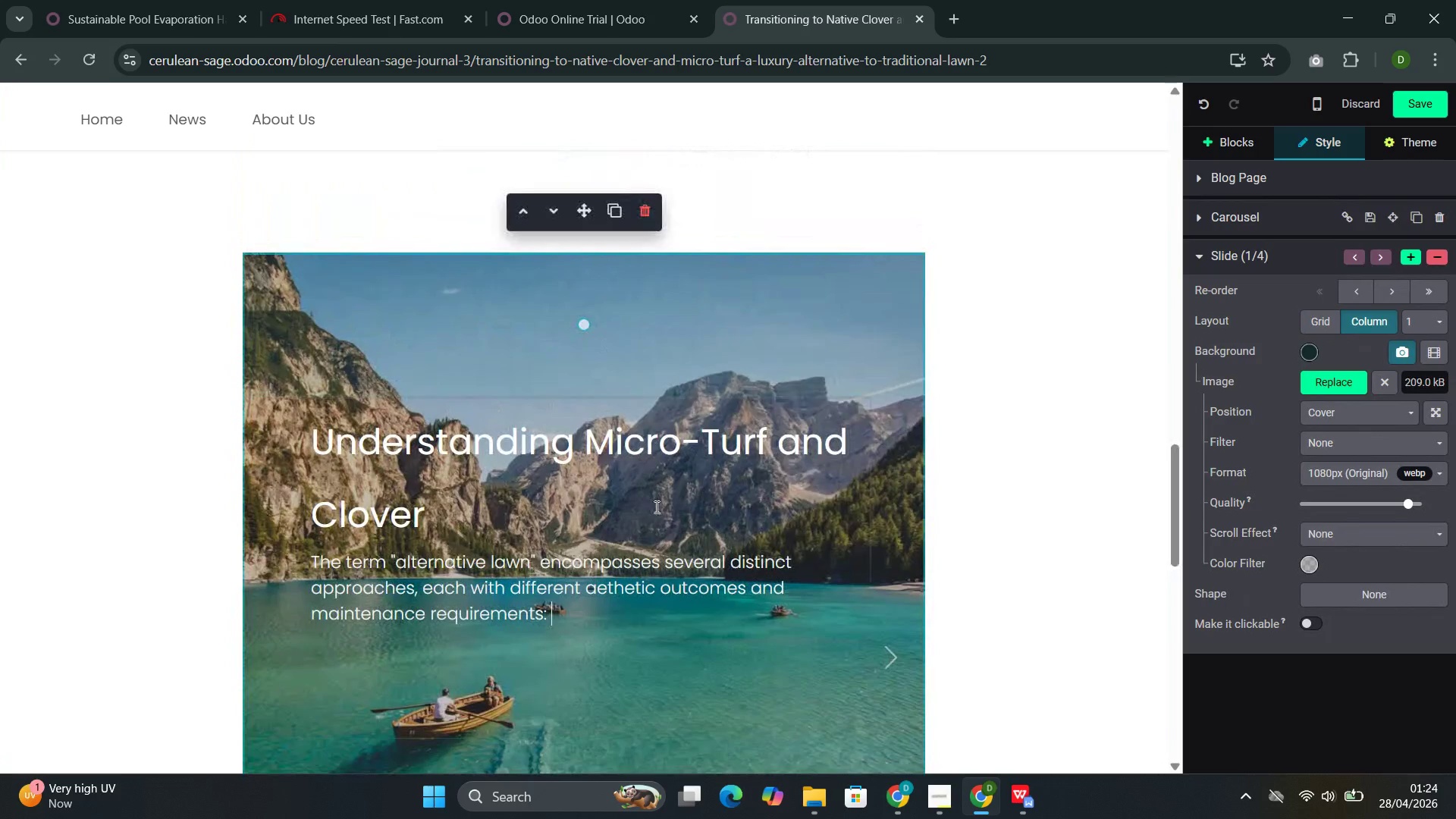 
left_click([902, 620])
 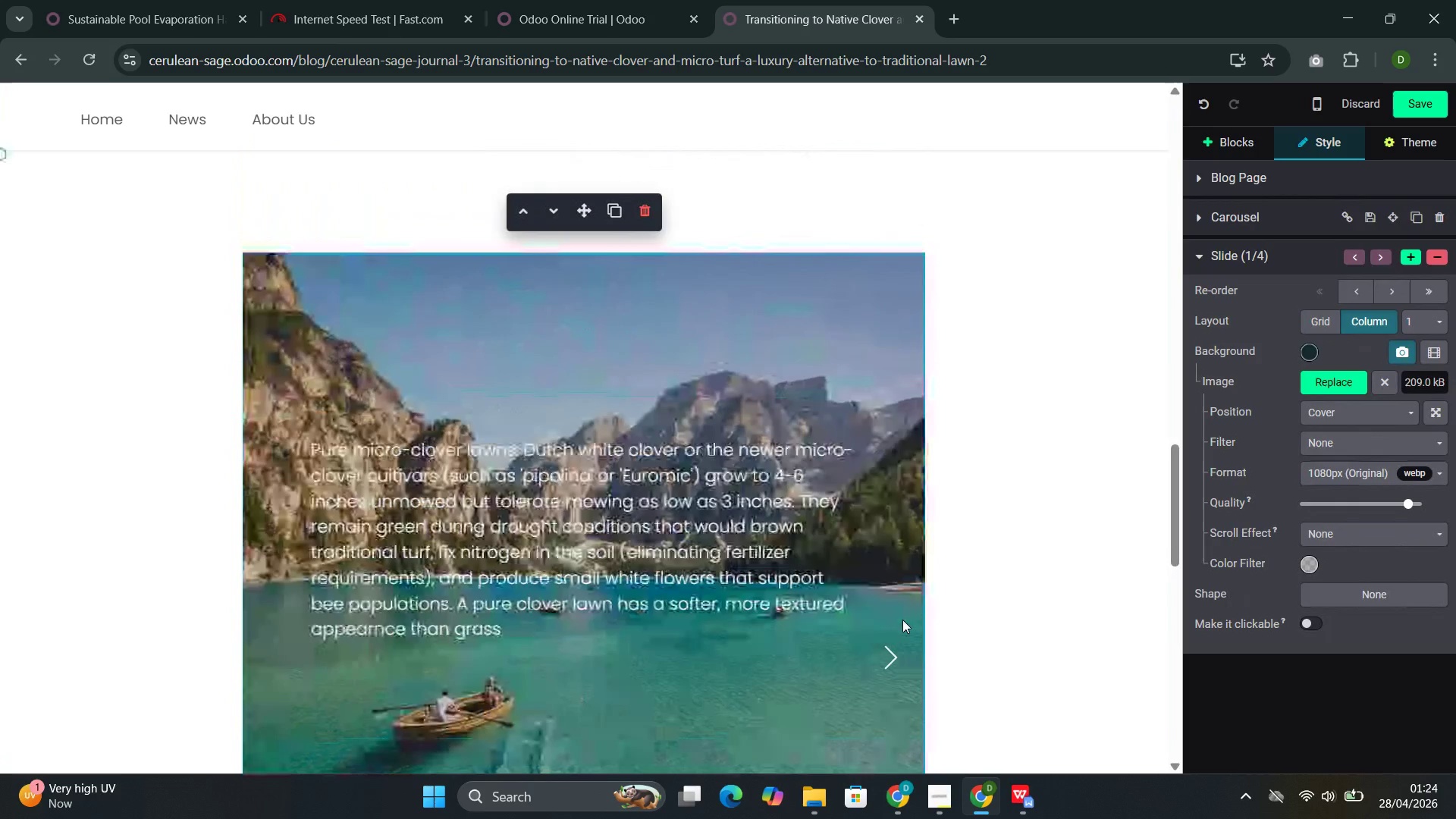 
left_click([902, 620])
 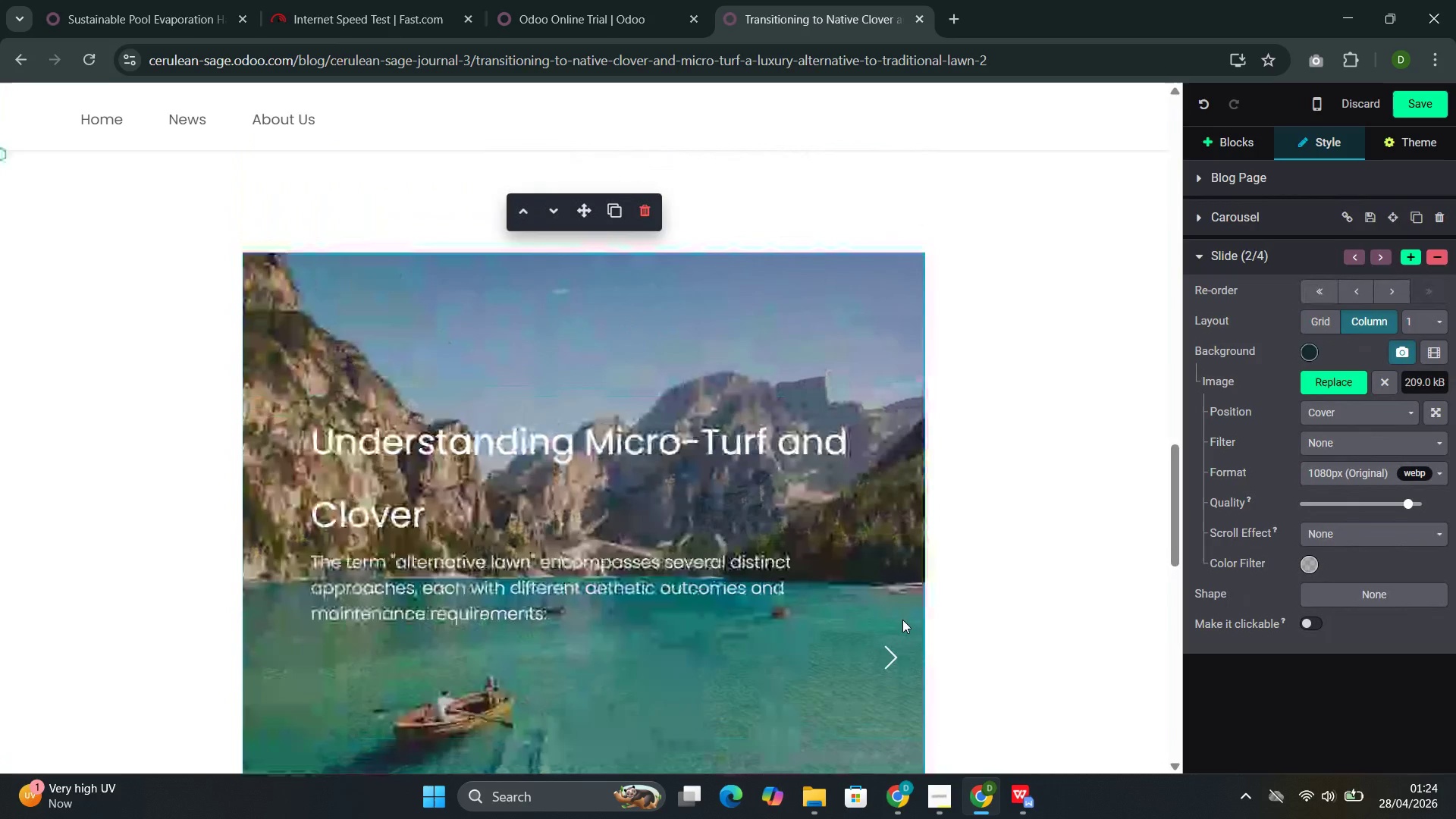 
left_click([902, 620])
 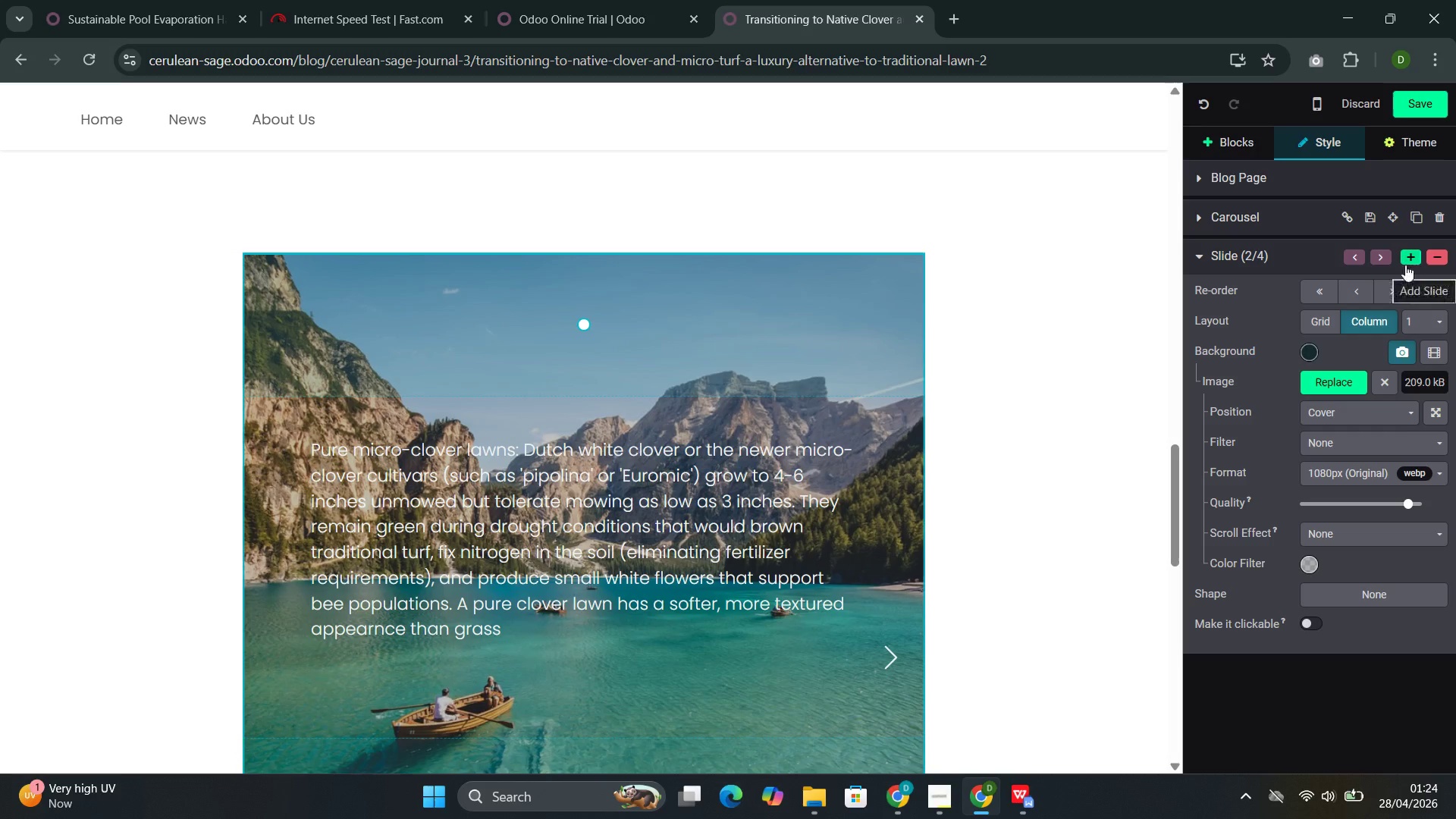 
left_click([1263, 262])
 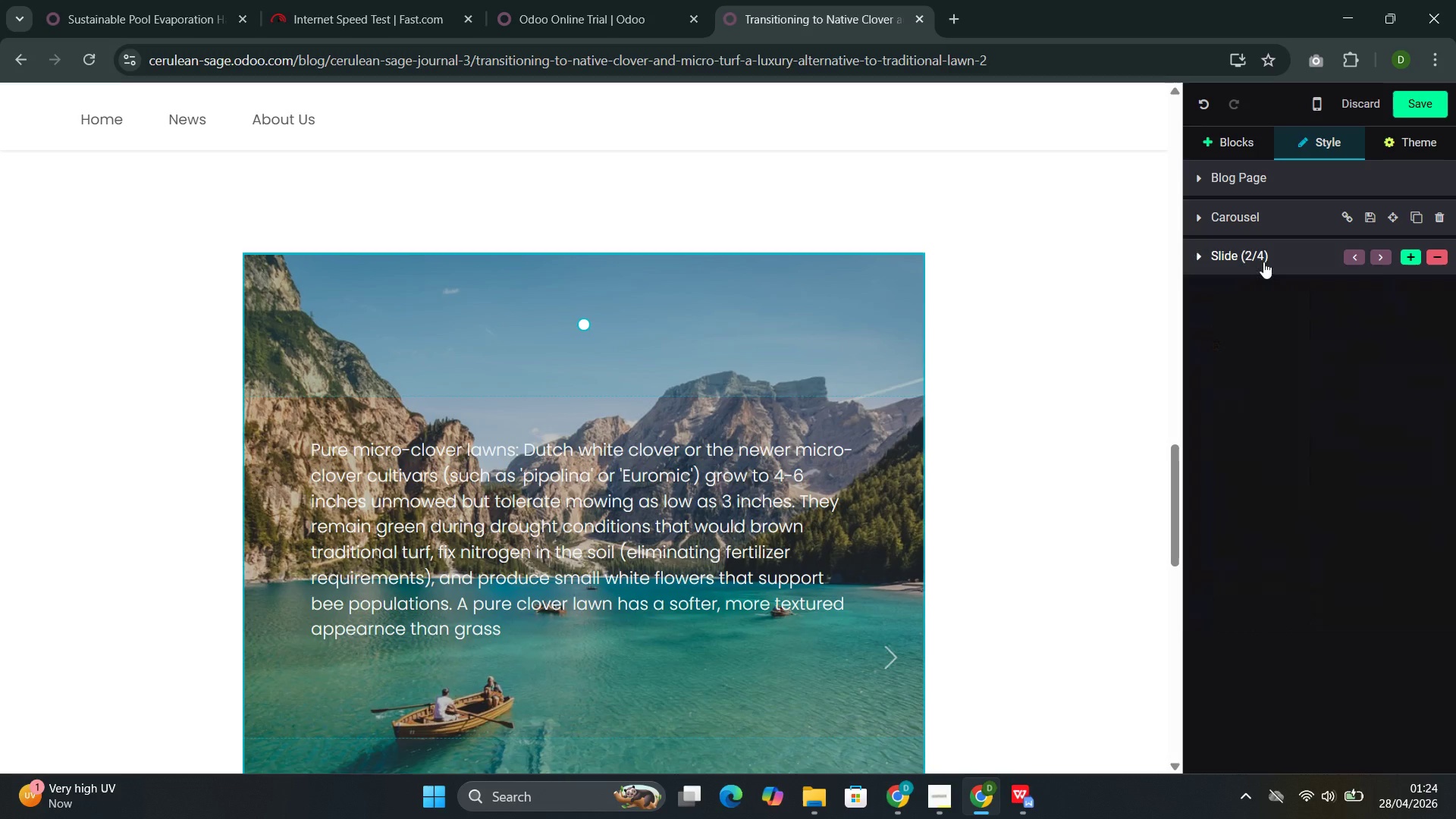 
left_click([1263, 262])
 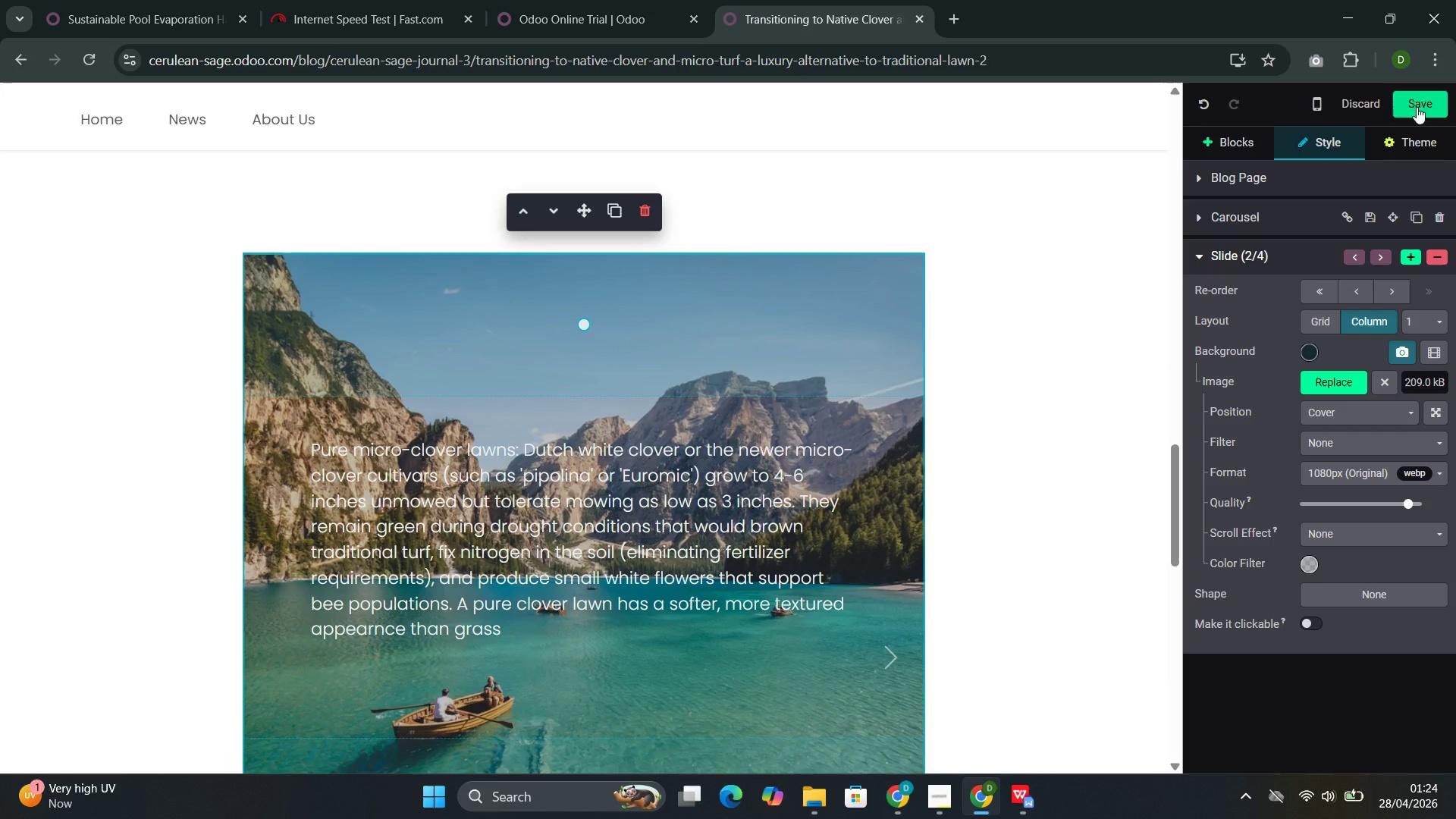 
left_click([1420, 97])
 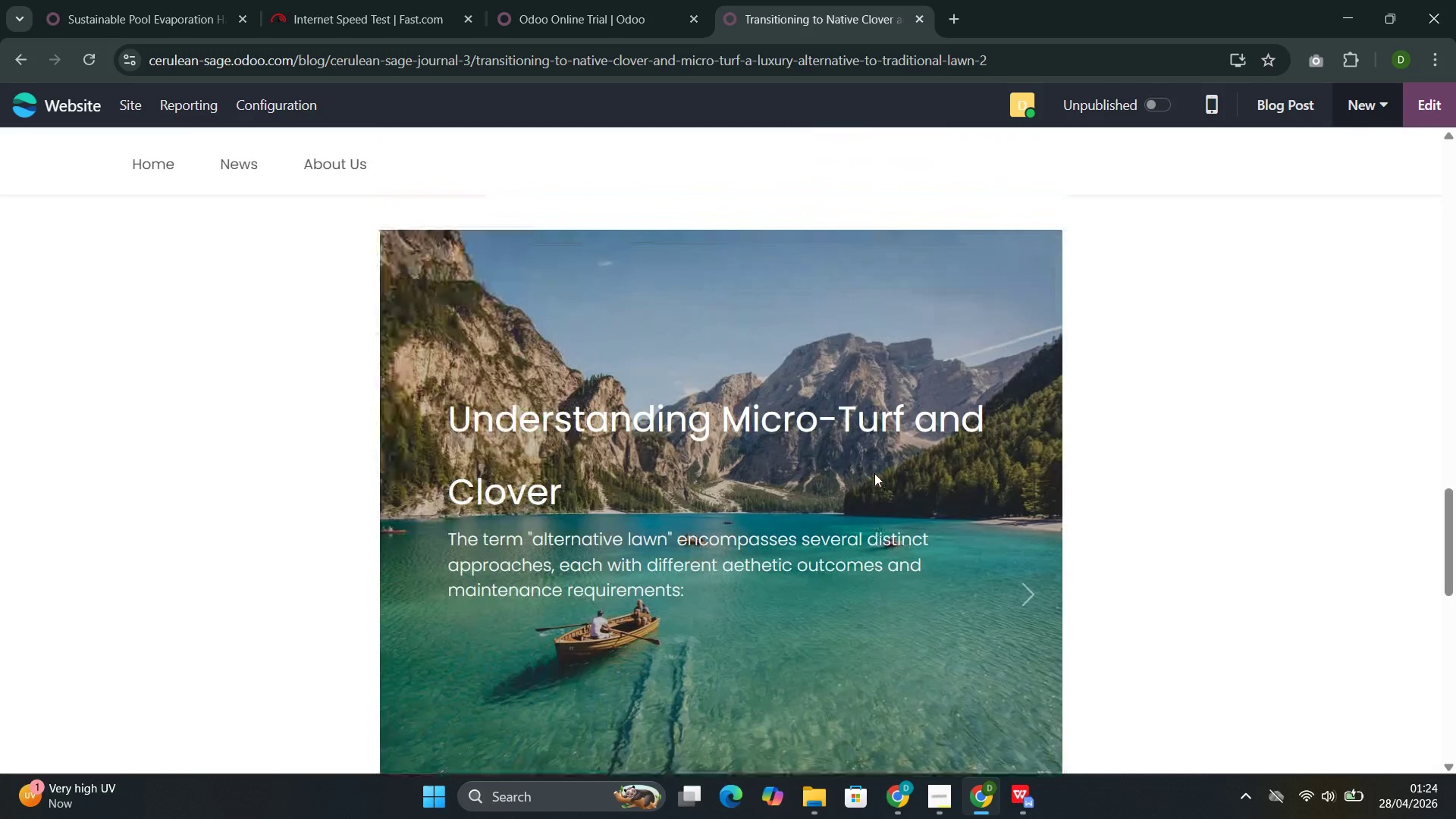 
left_click([1431, 102])
 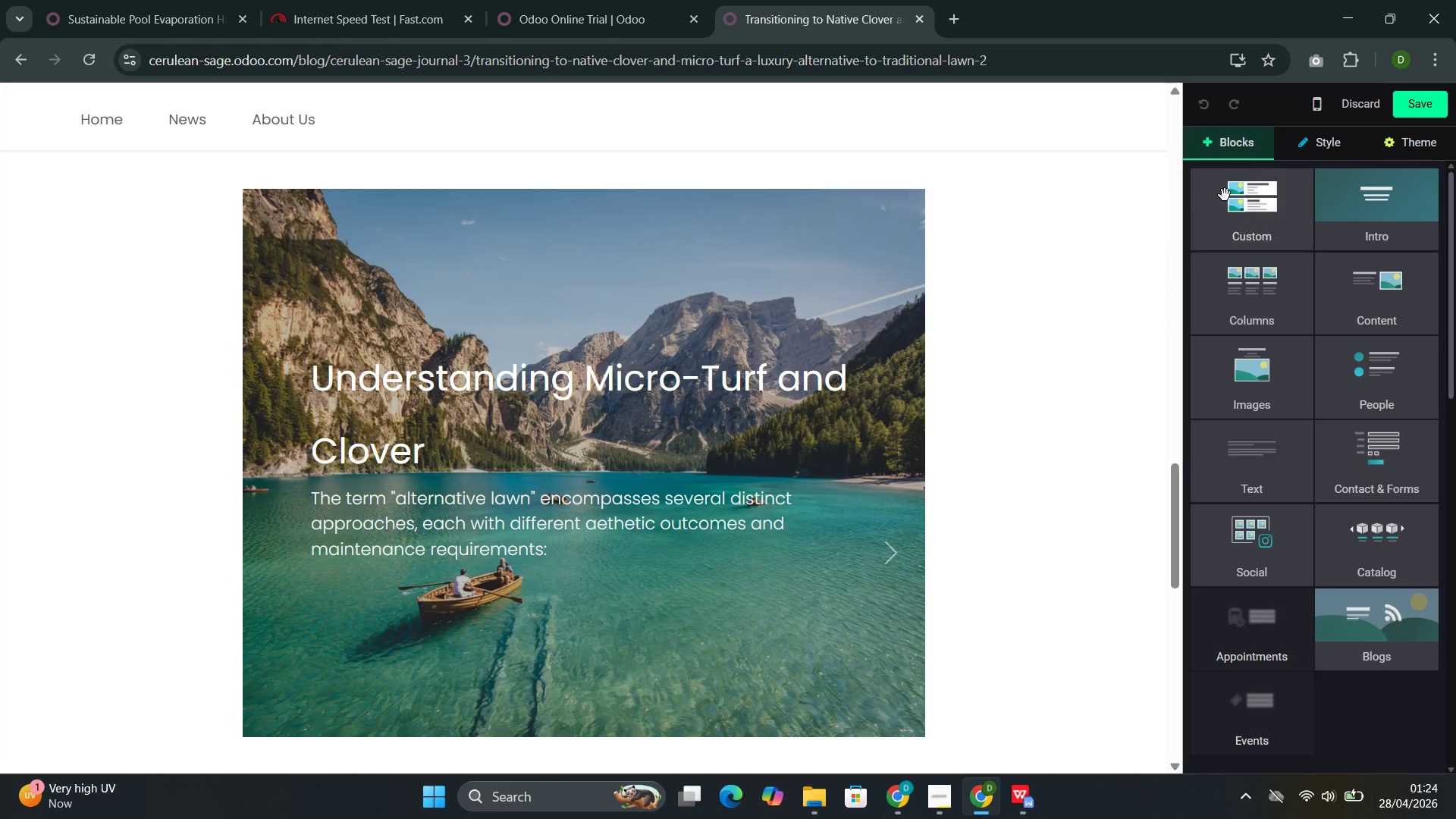 
left_click([877, 561])
 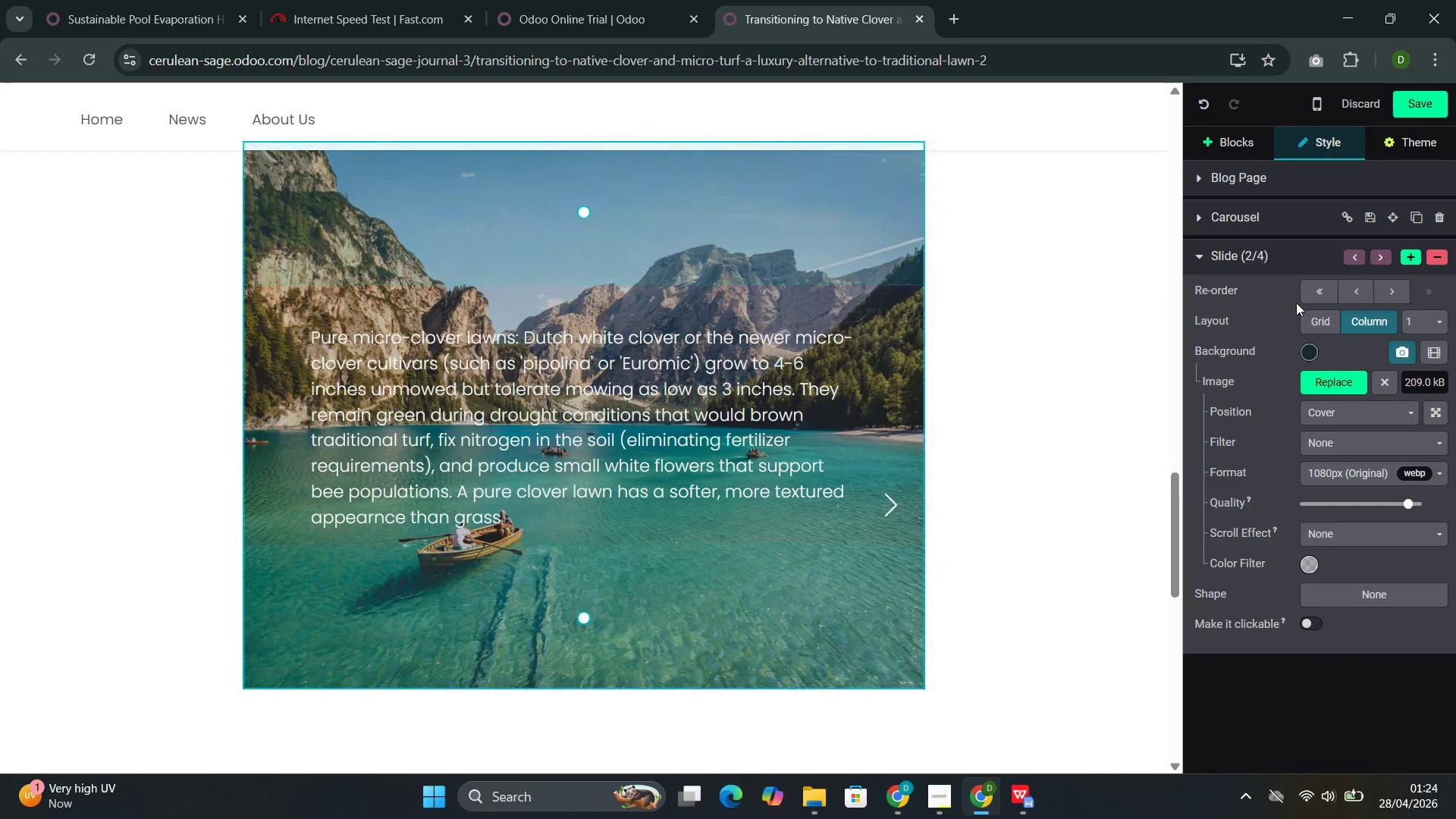 
left_click([1265, 256])
 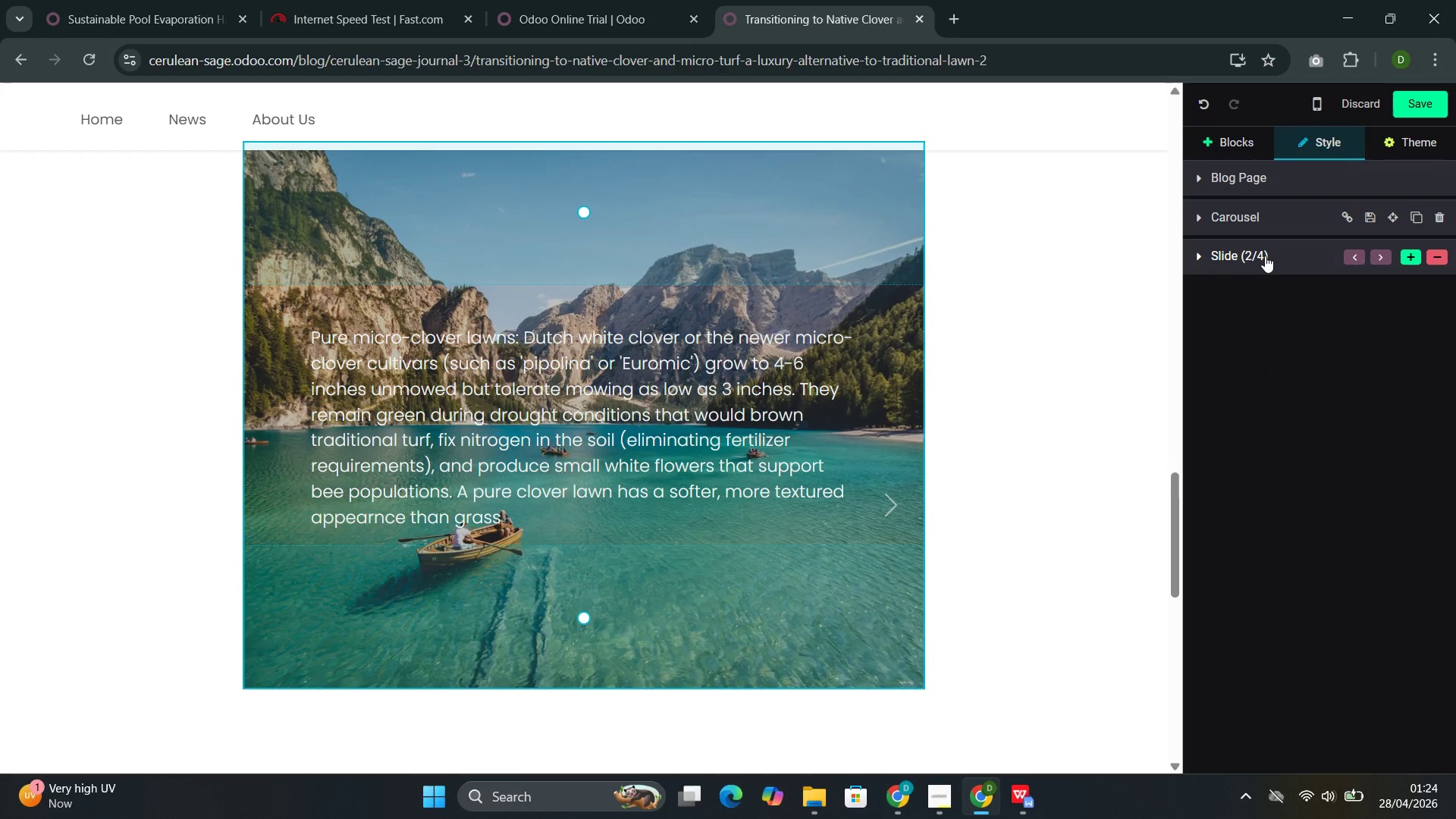 
left_click([1265, 256])
 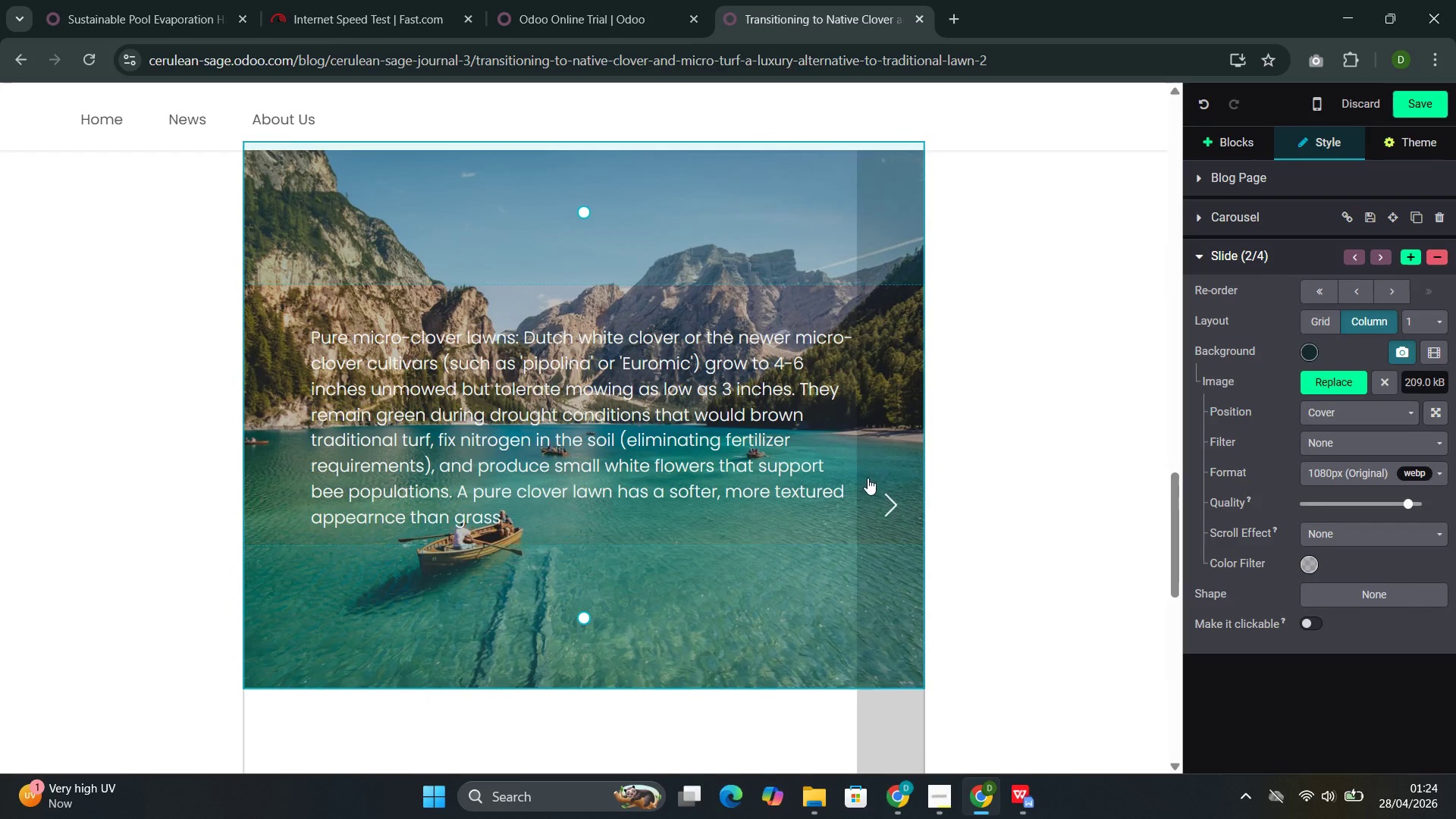 
left_click([918, 472])
 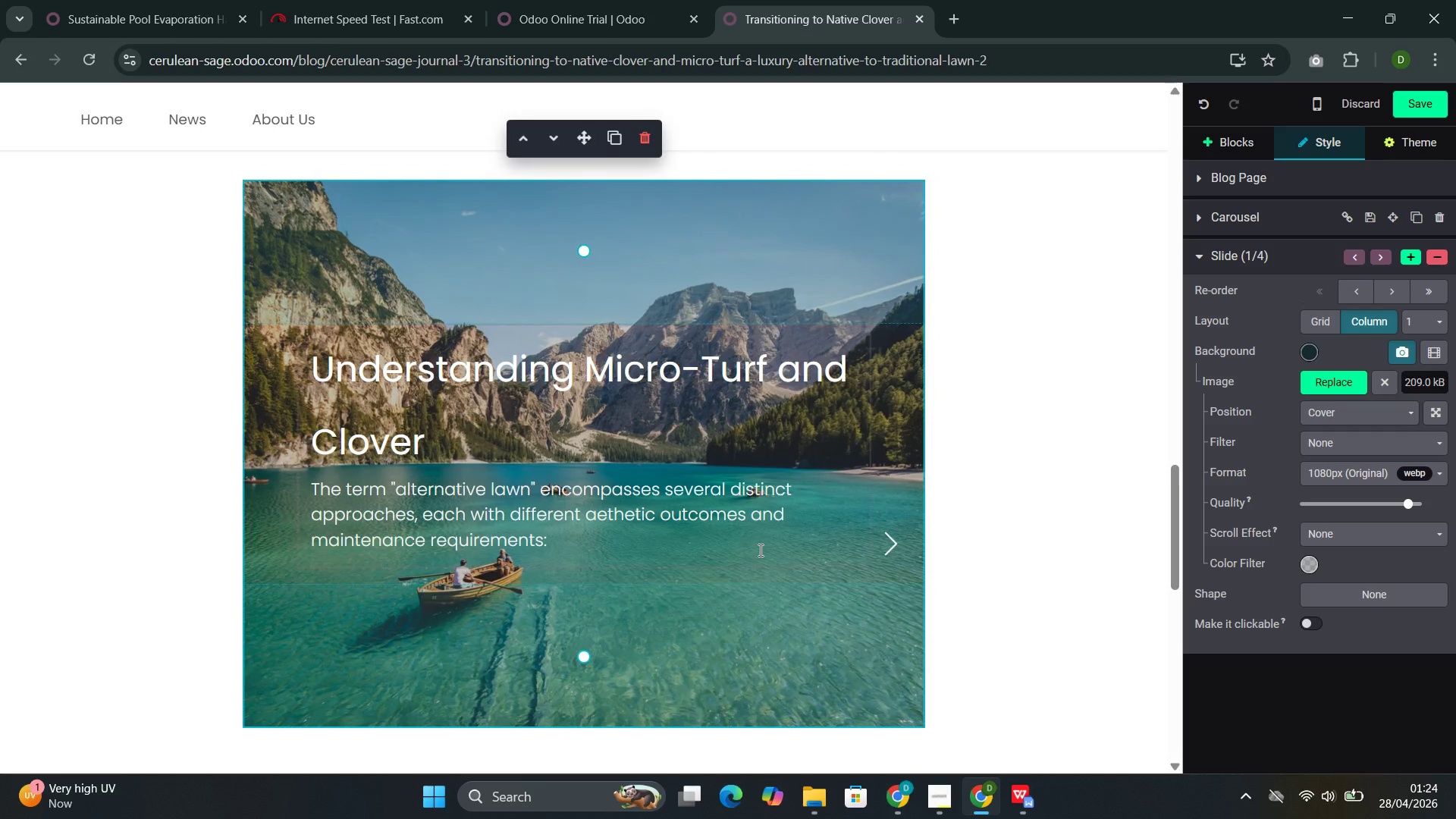 
left_click([888, 551])
 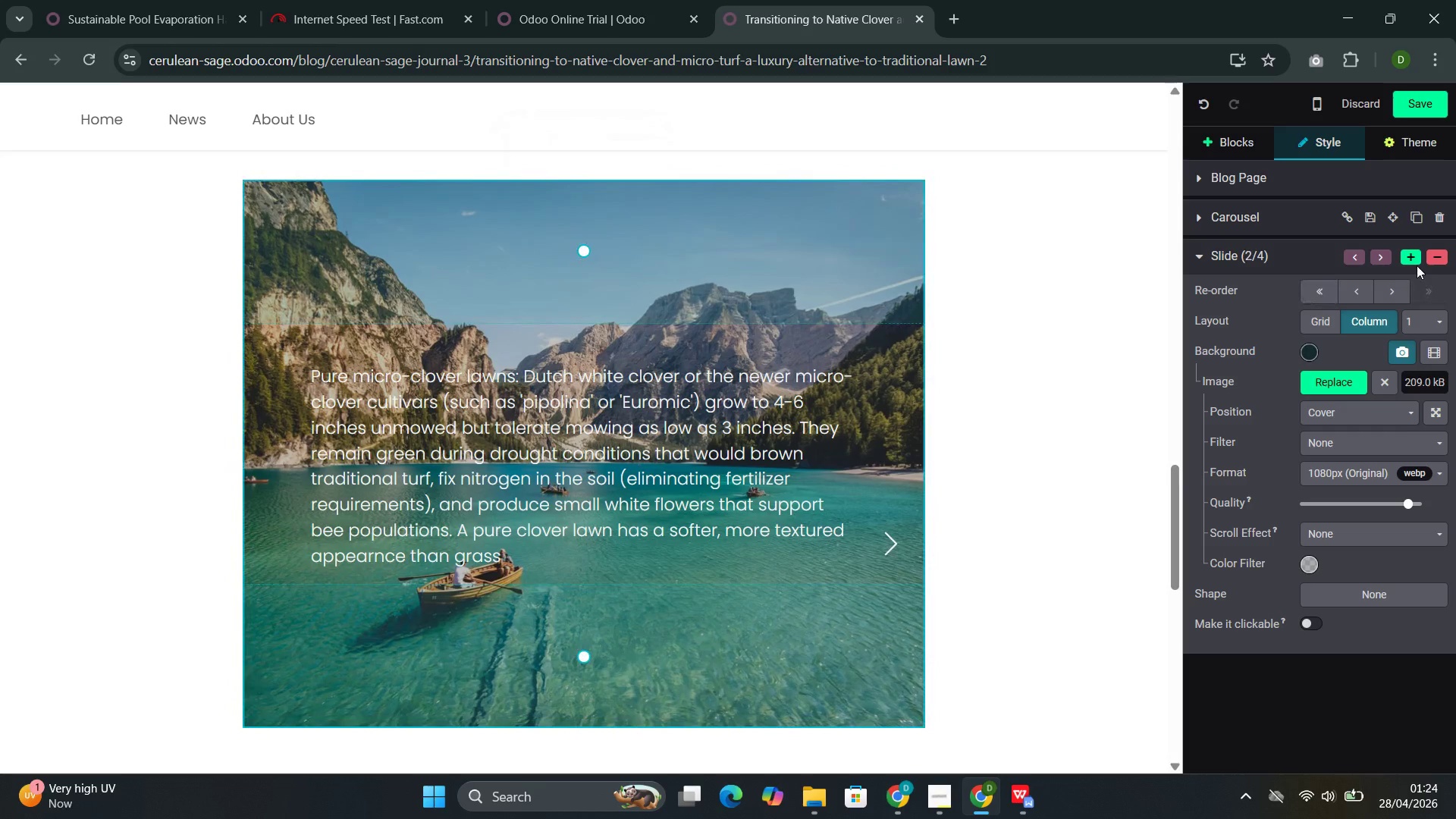 
left_click([1414, 259])
 